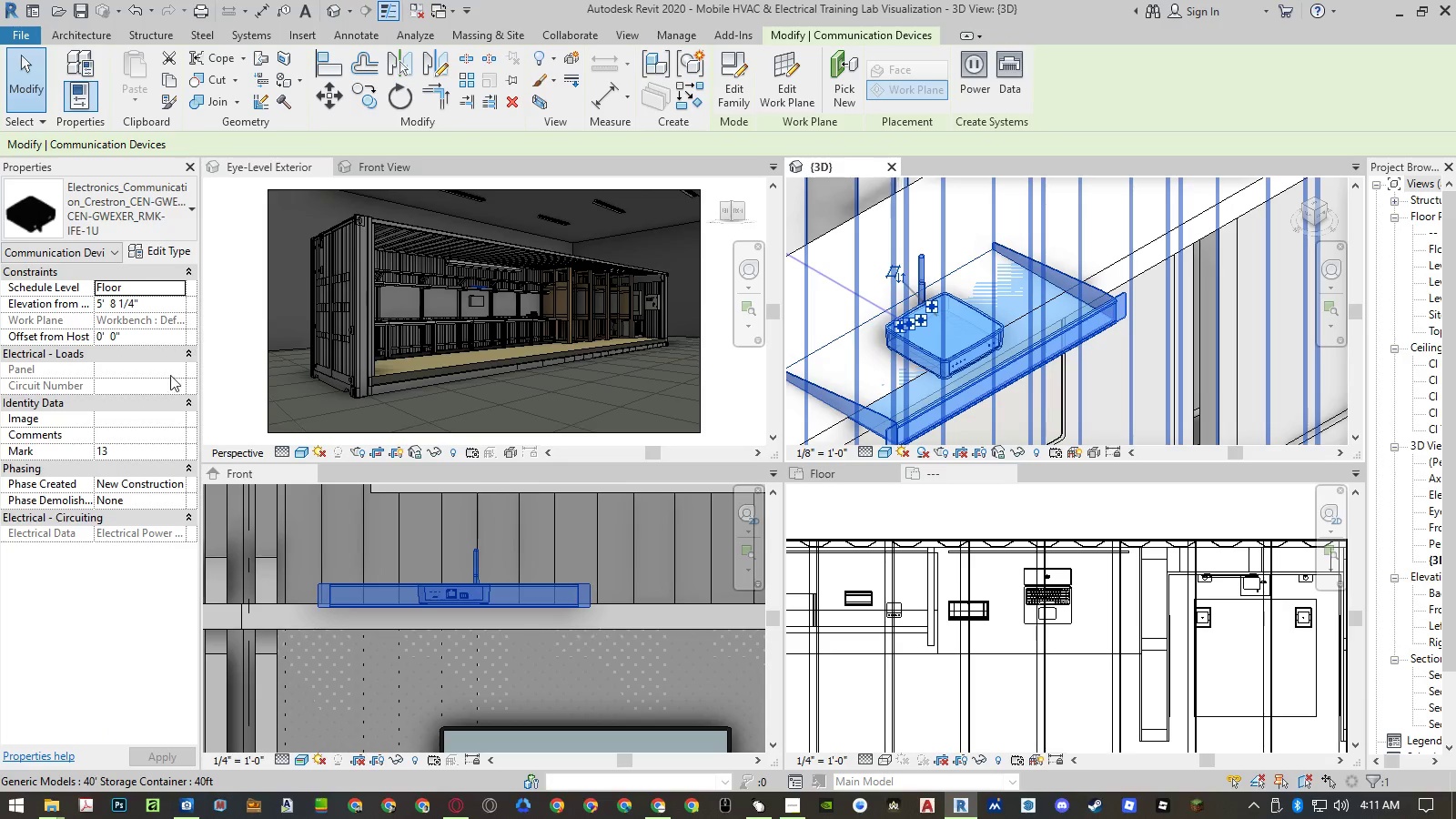 
left_click([107, 613])
 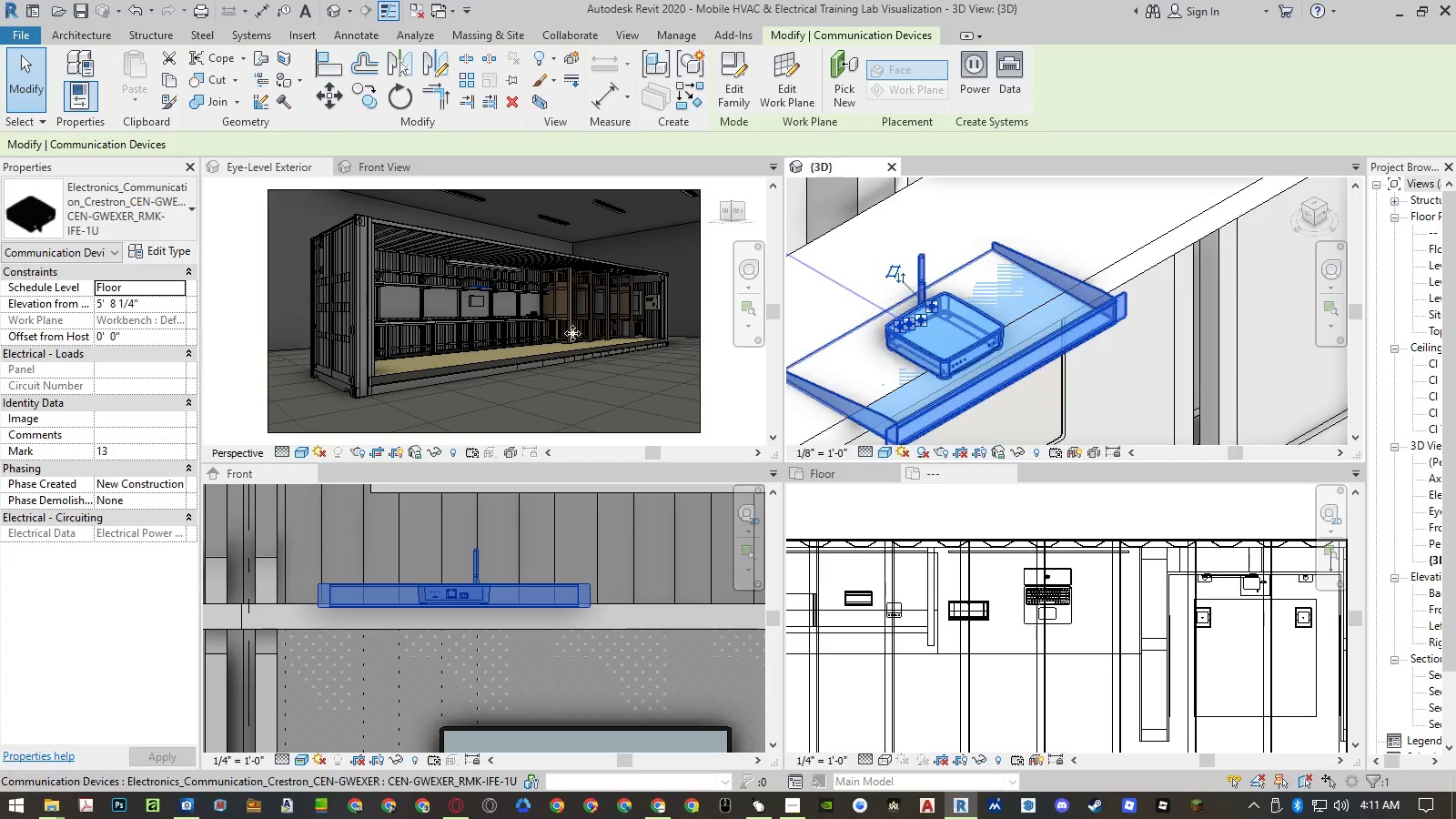 
left_click([173, 248])
 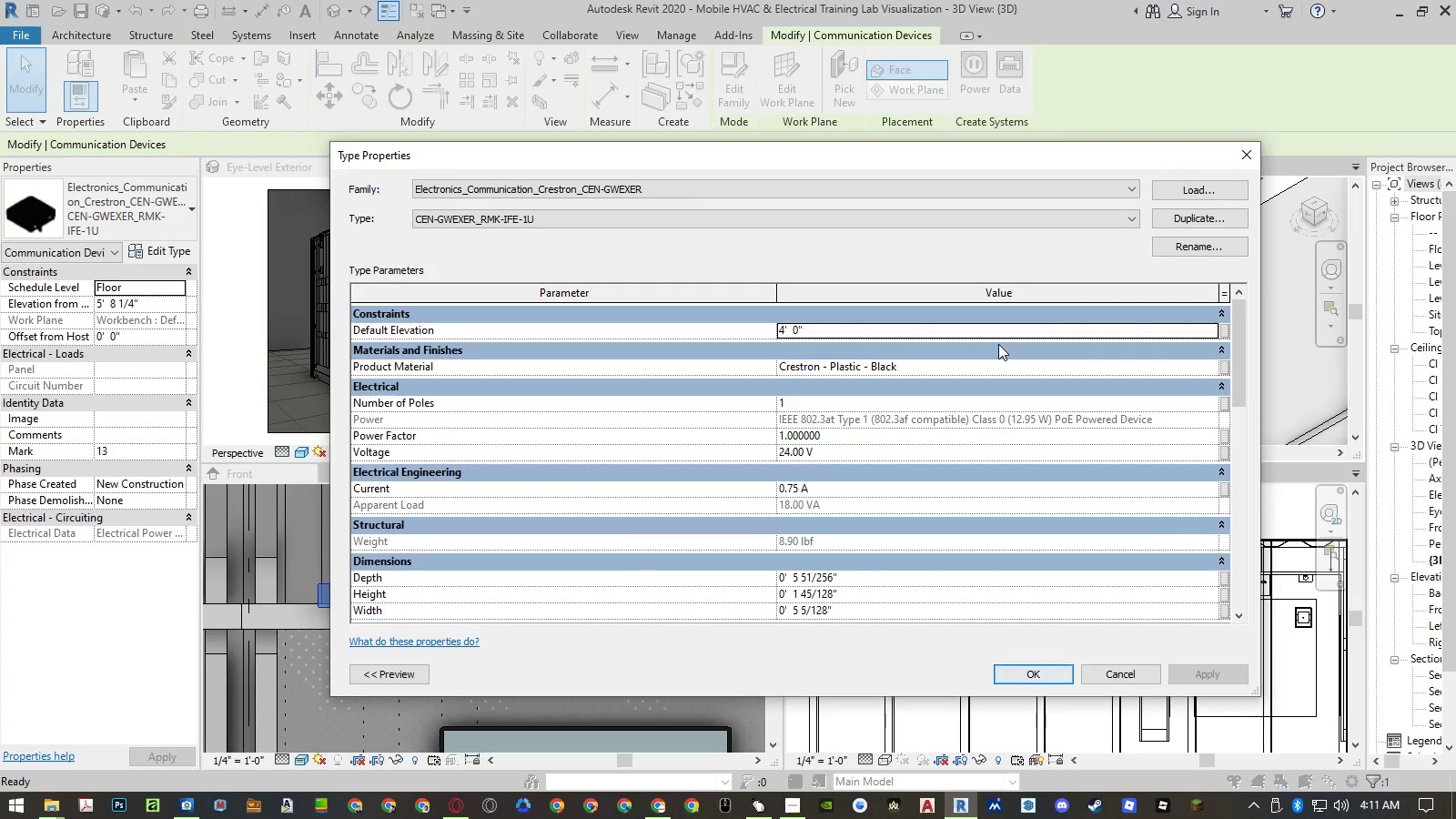 
scroll: coordinate [1006, 372], scroll_direction: down, amount: 9.0
 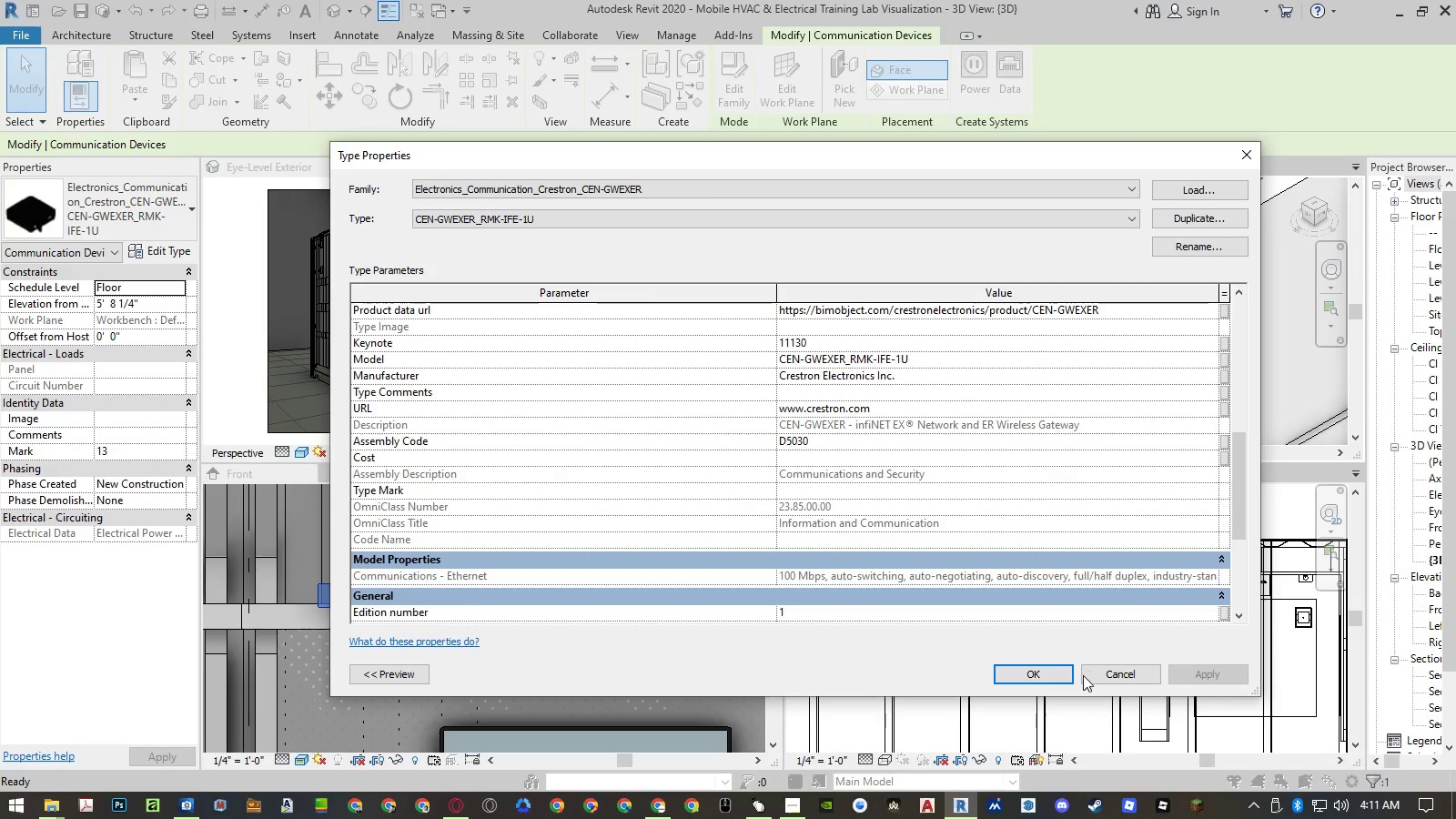 
left_click([1094, 678])
 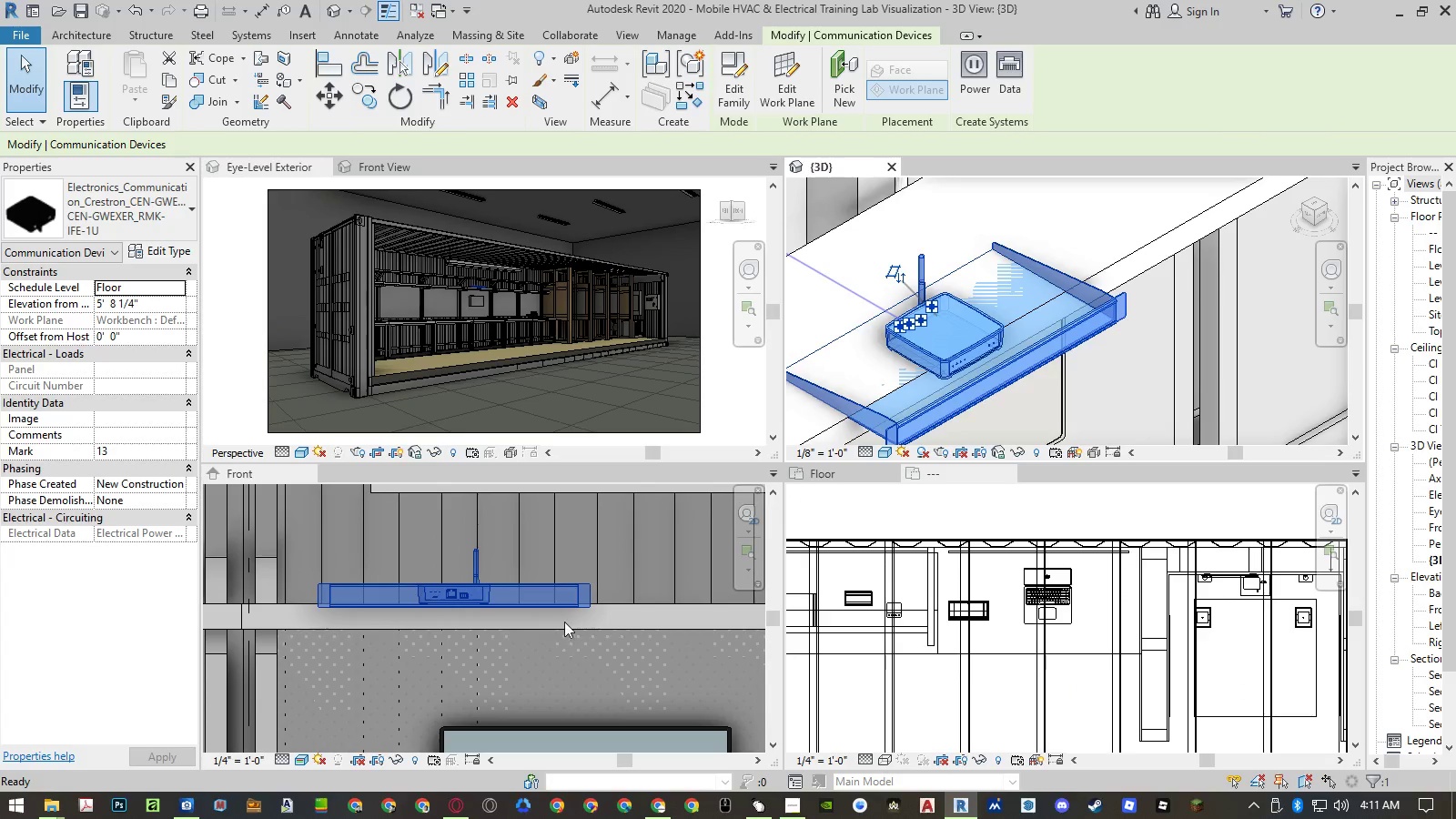 
left_click([543, 592])
 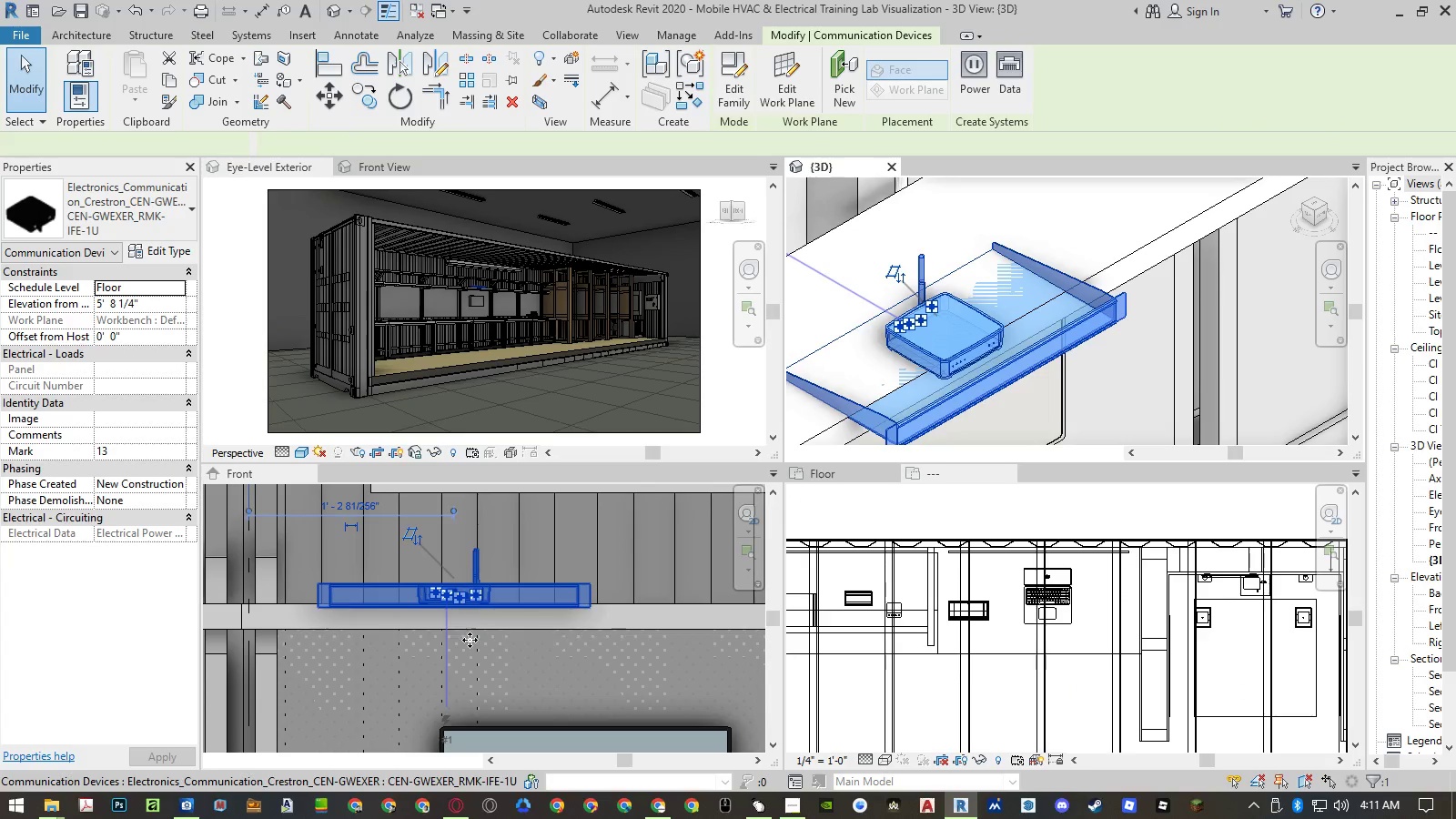 
key(Escape)
 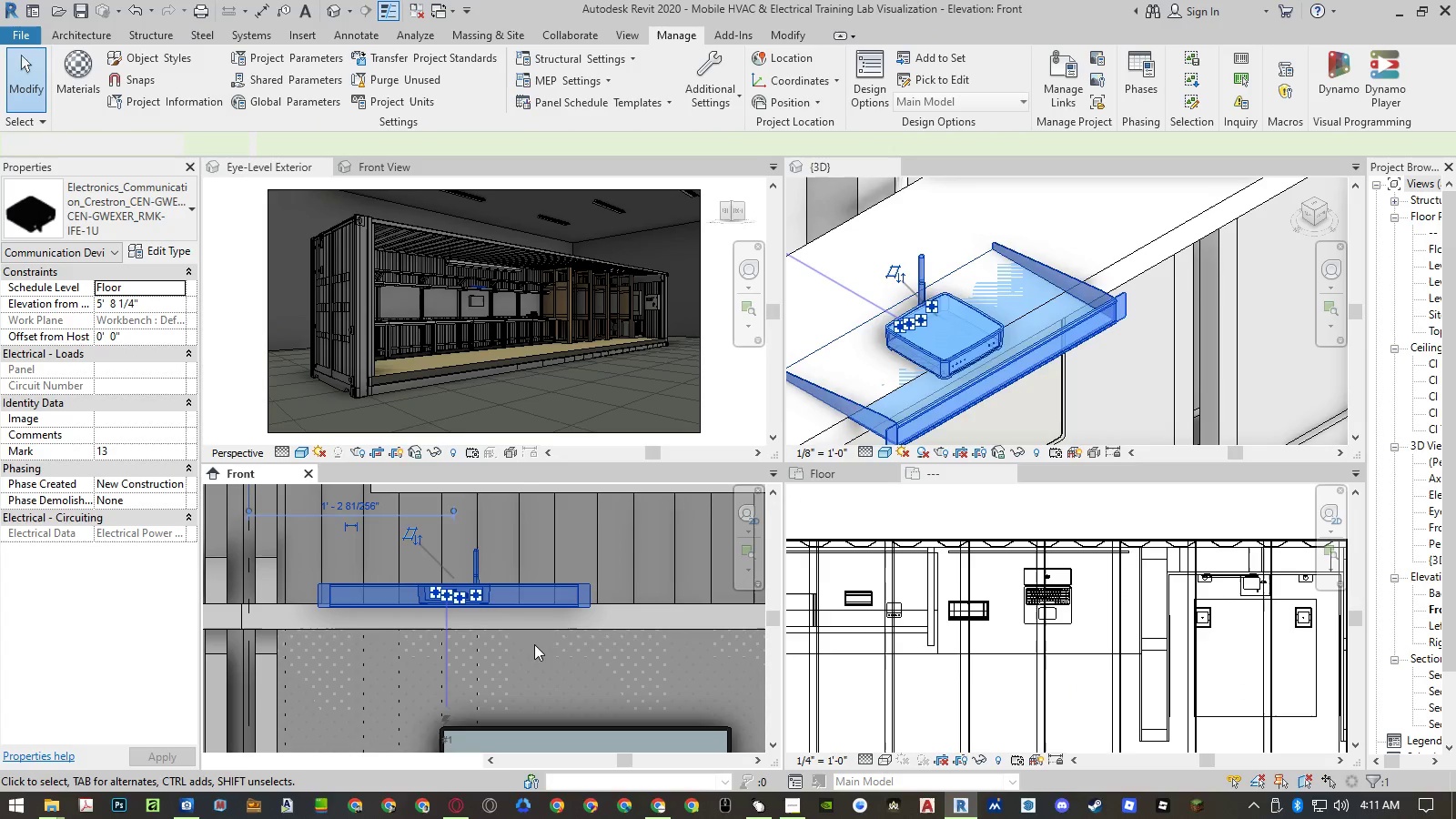 
key(Escape)
 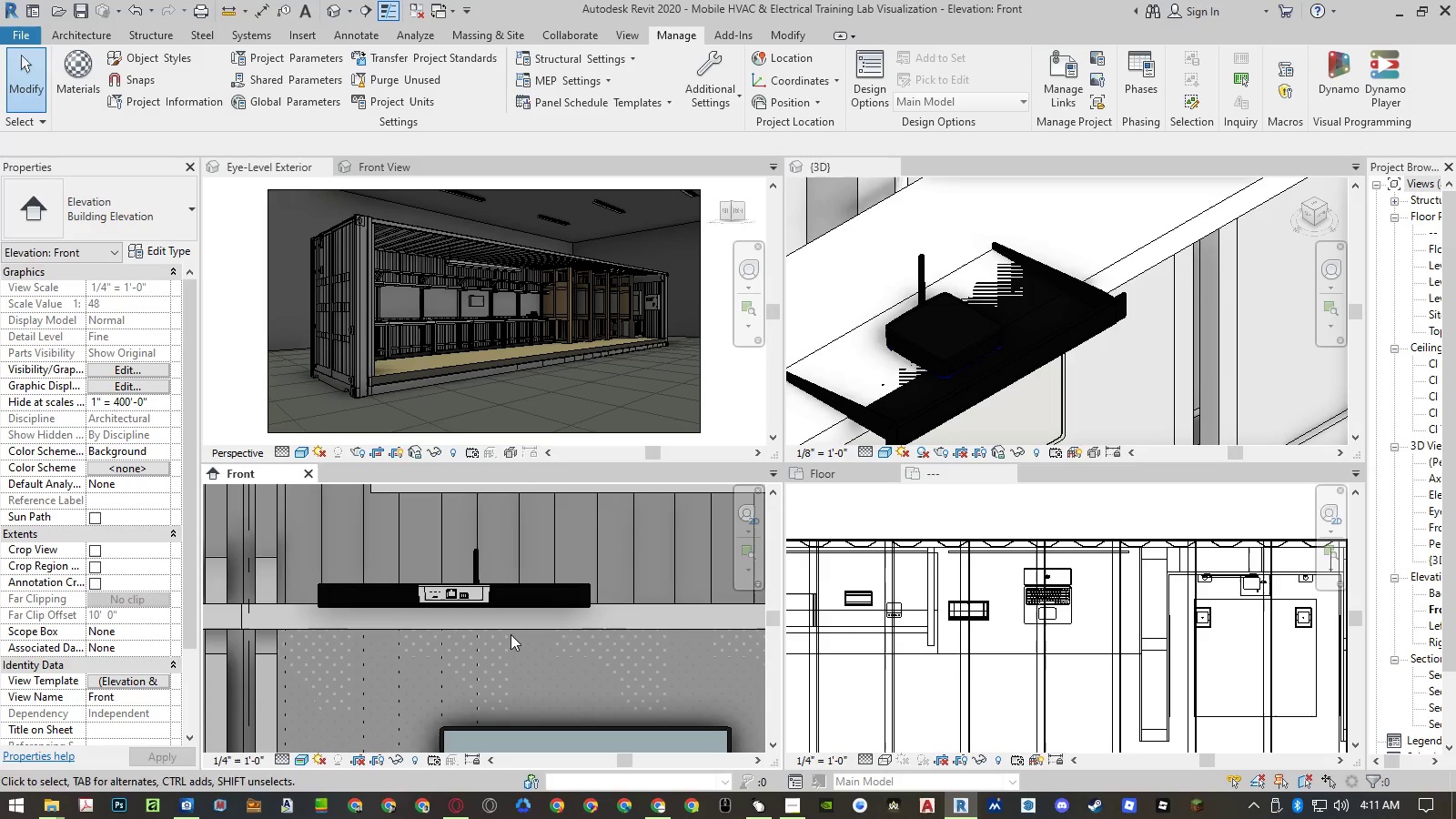 
scroll: coordinate [466, 603], scroll_direction: up, amount: 7.0
 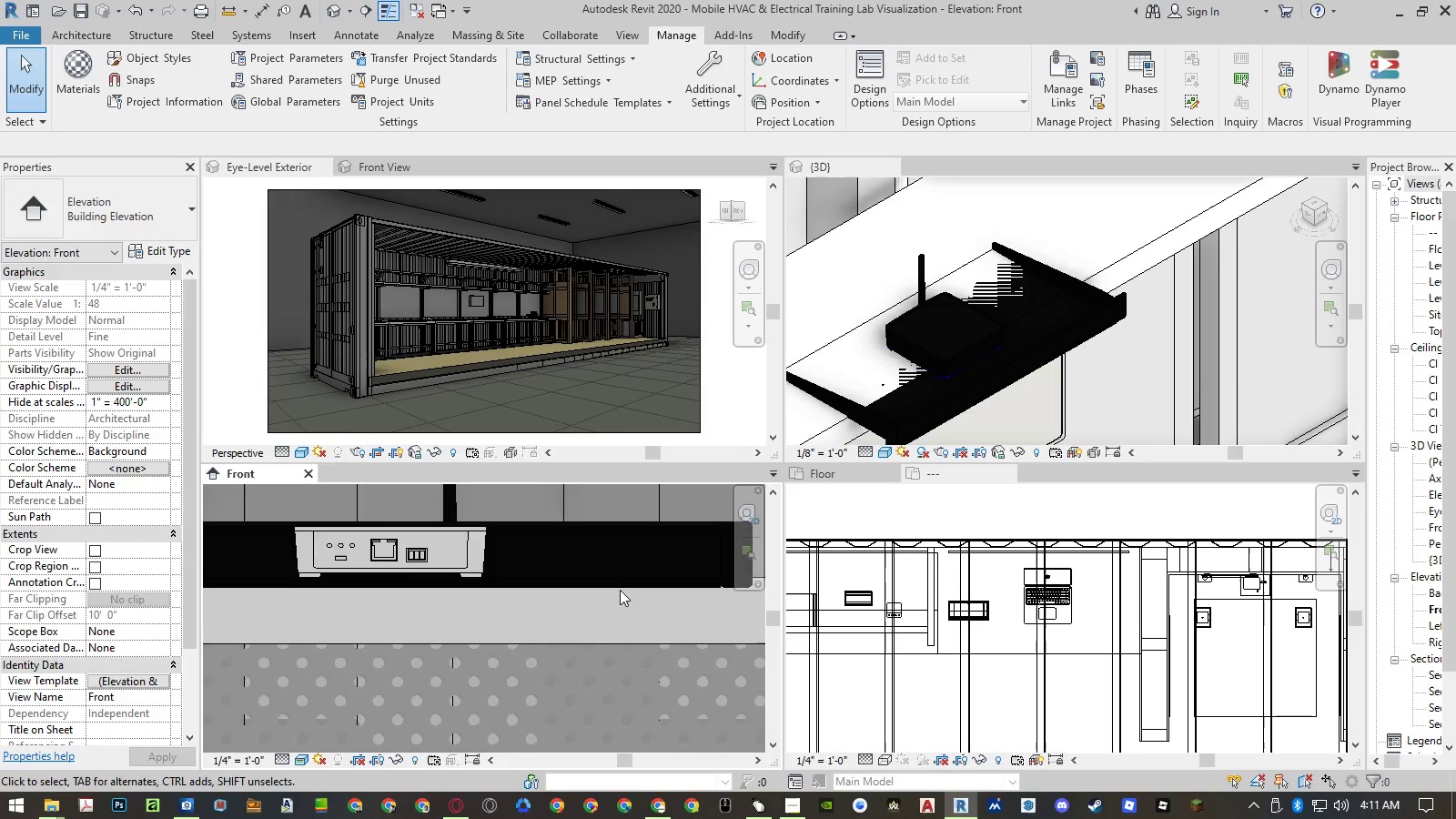 
left_click([1037, 353])
 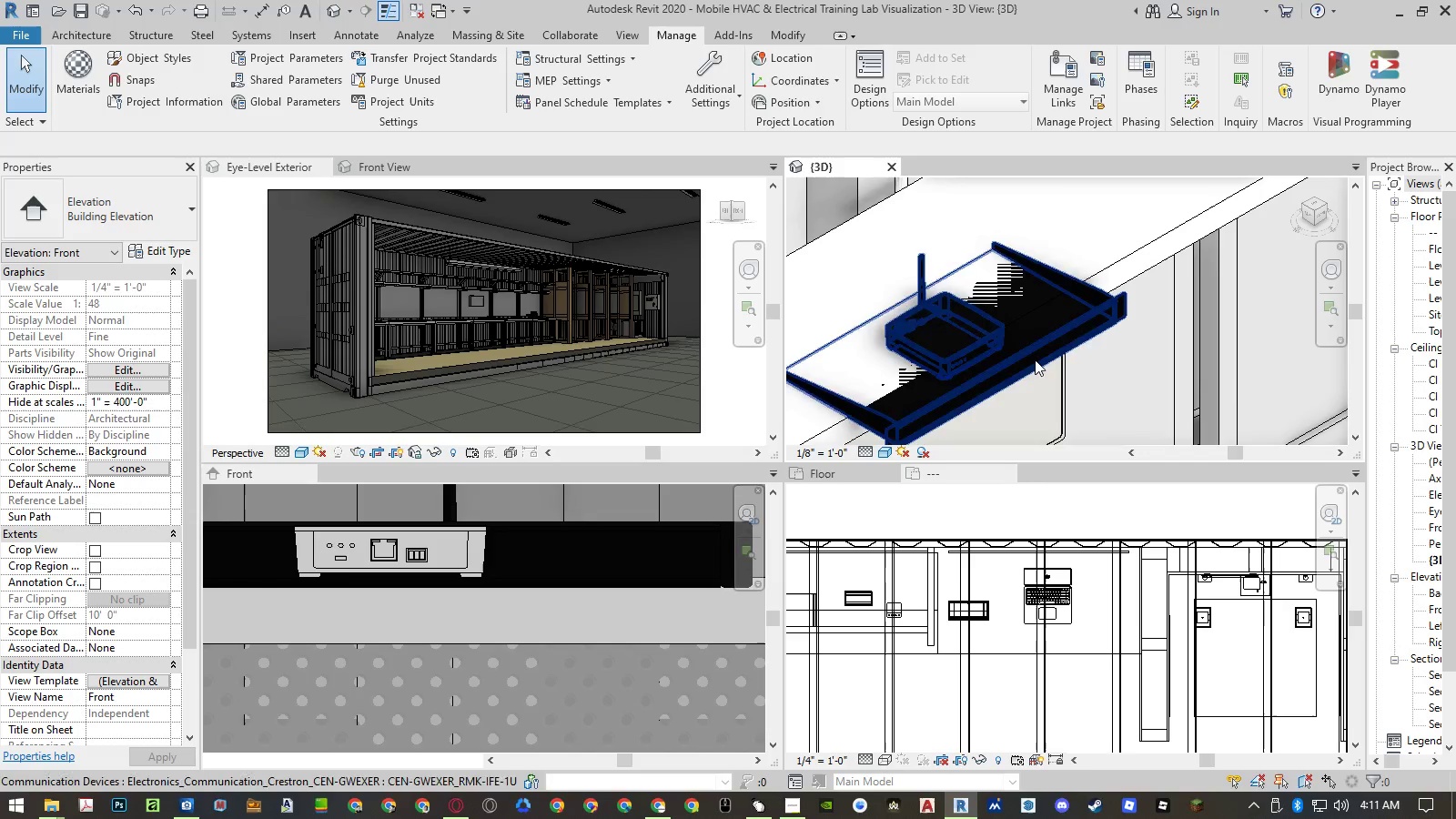 
left_click([1035, 360])
 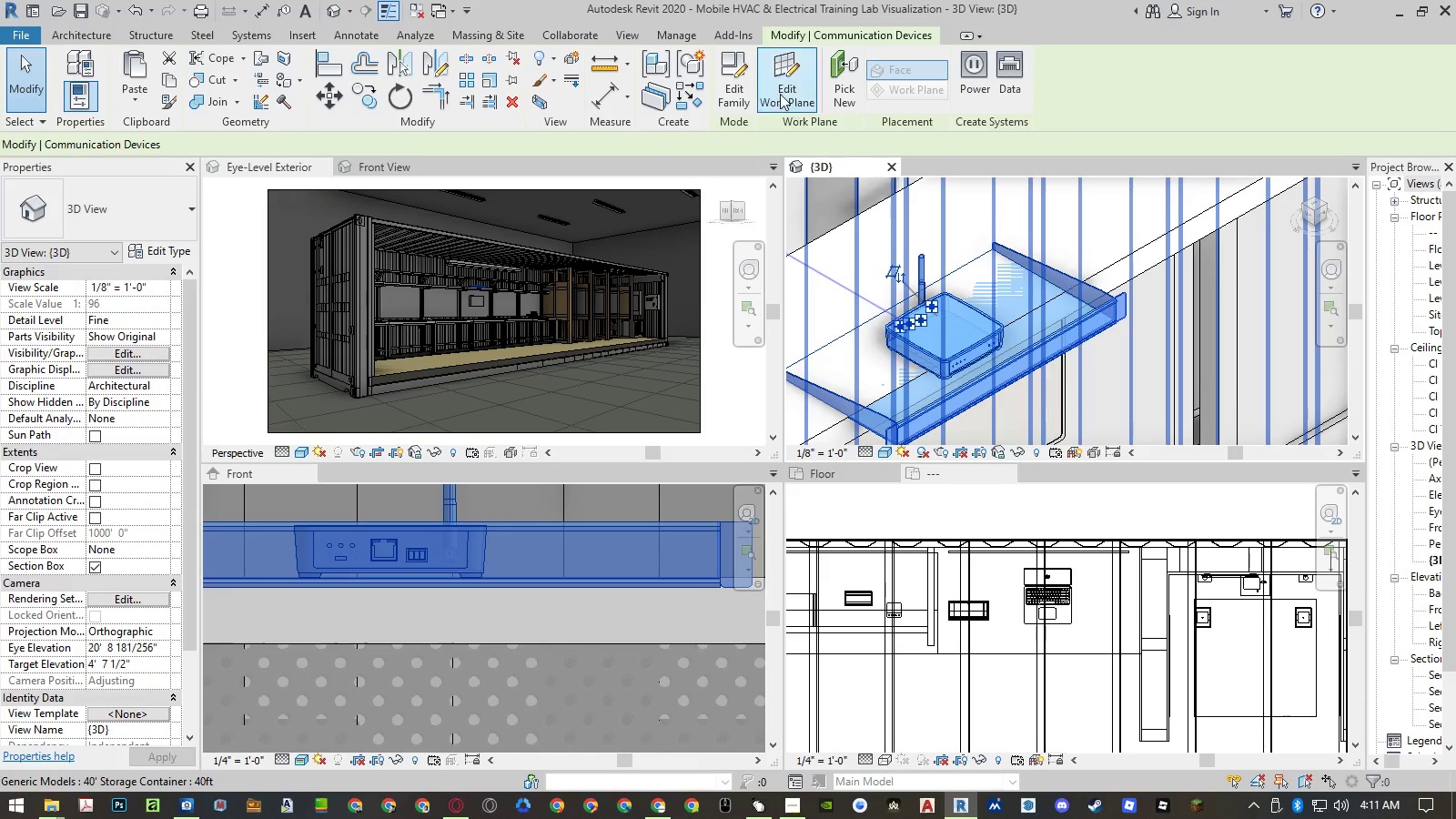 
left_click([749, 87])
 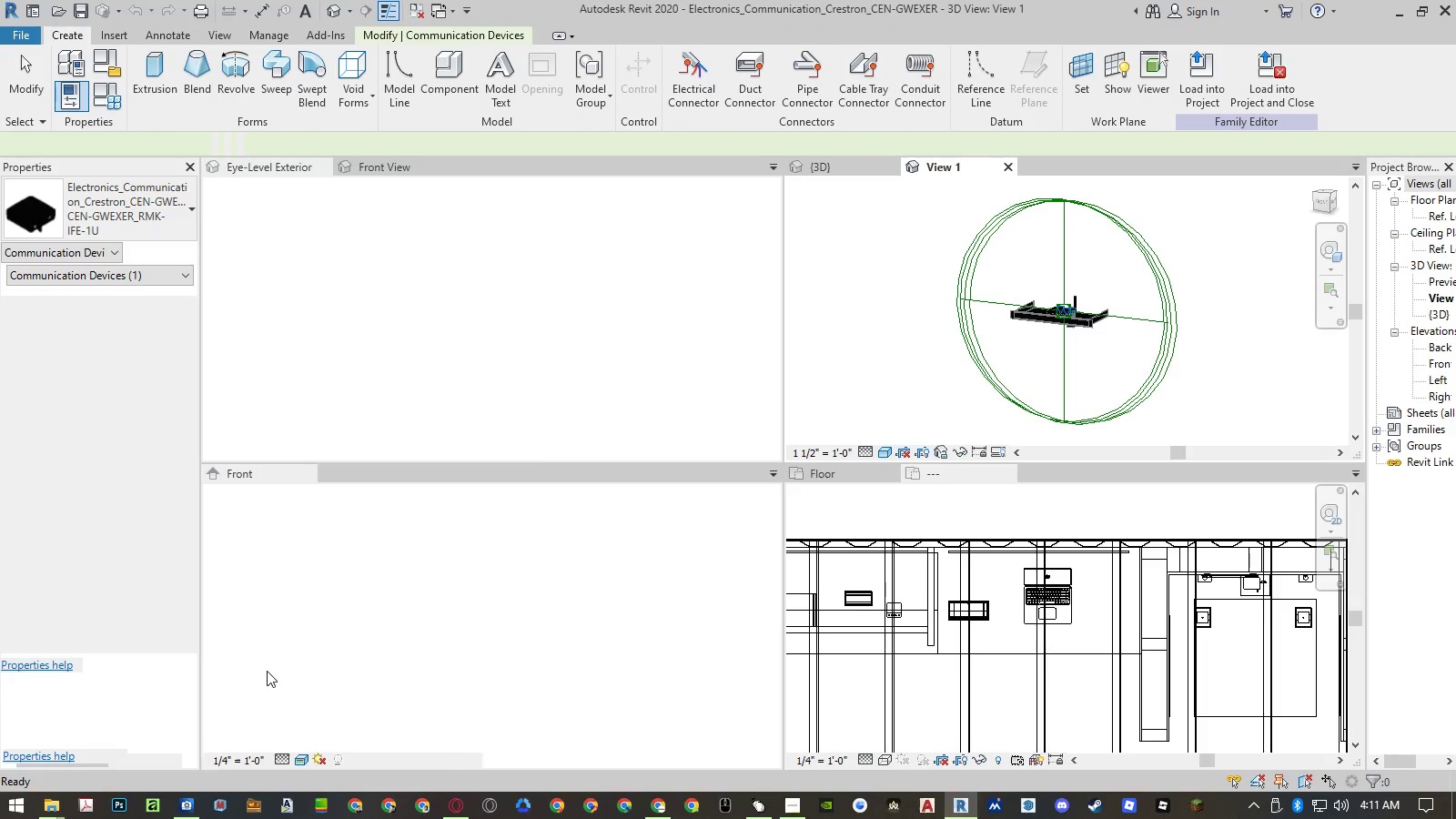 
scroll: coordinate [1096, 308], scroll_direction: up, amount: 9.0
 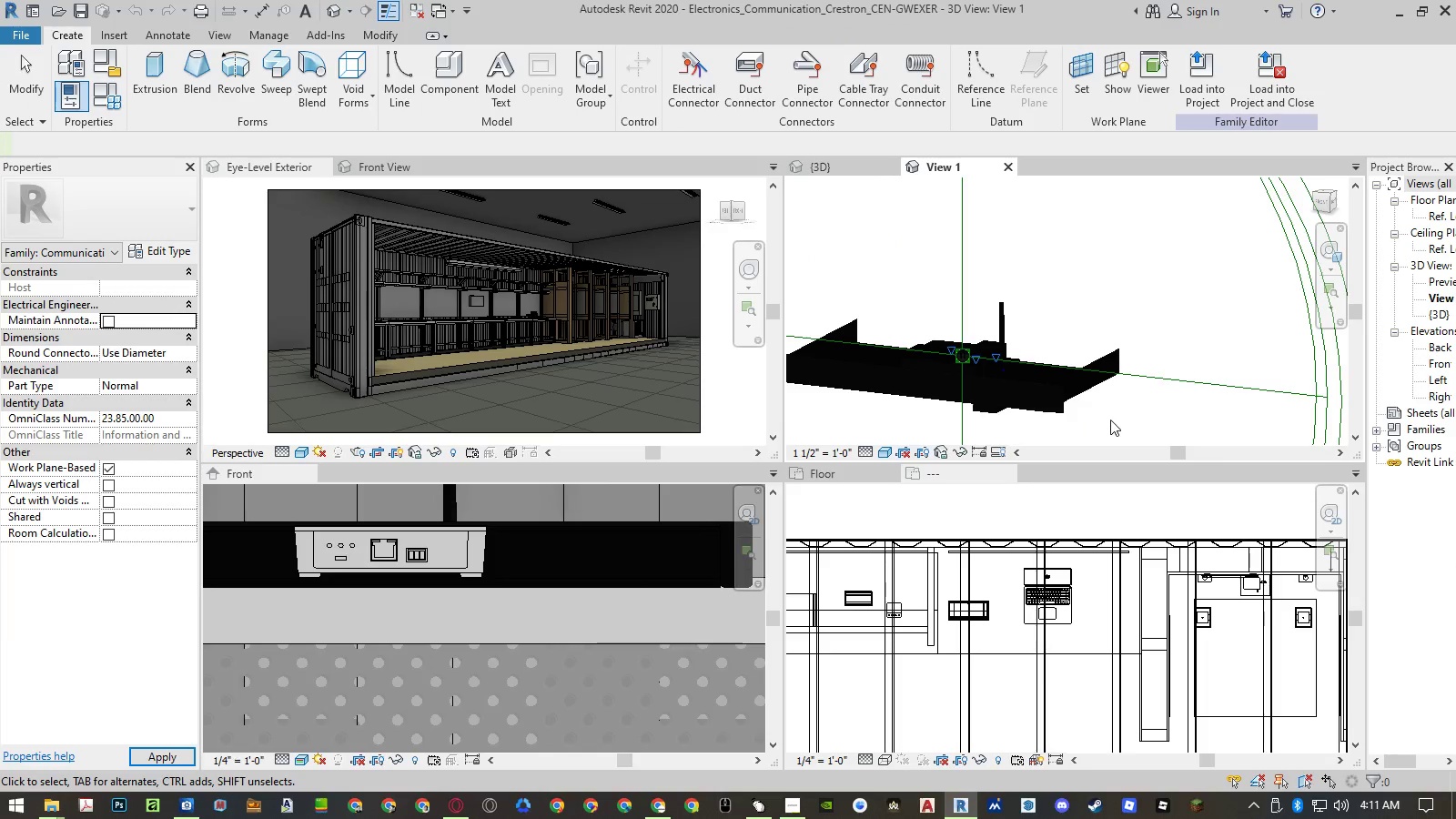 
left_click([1110, 419])
 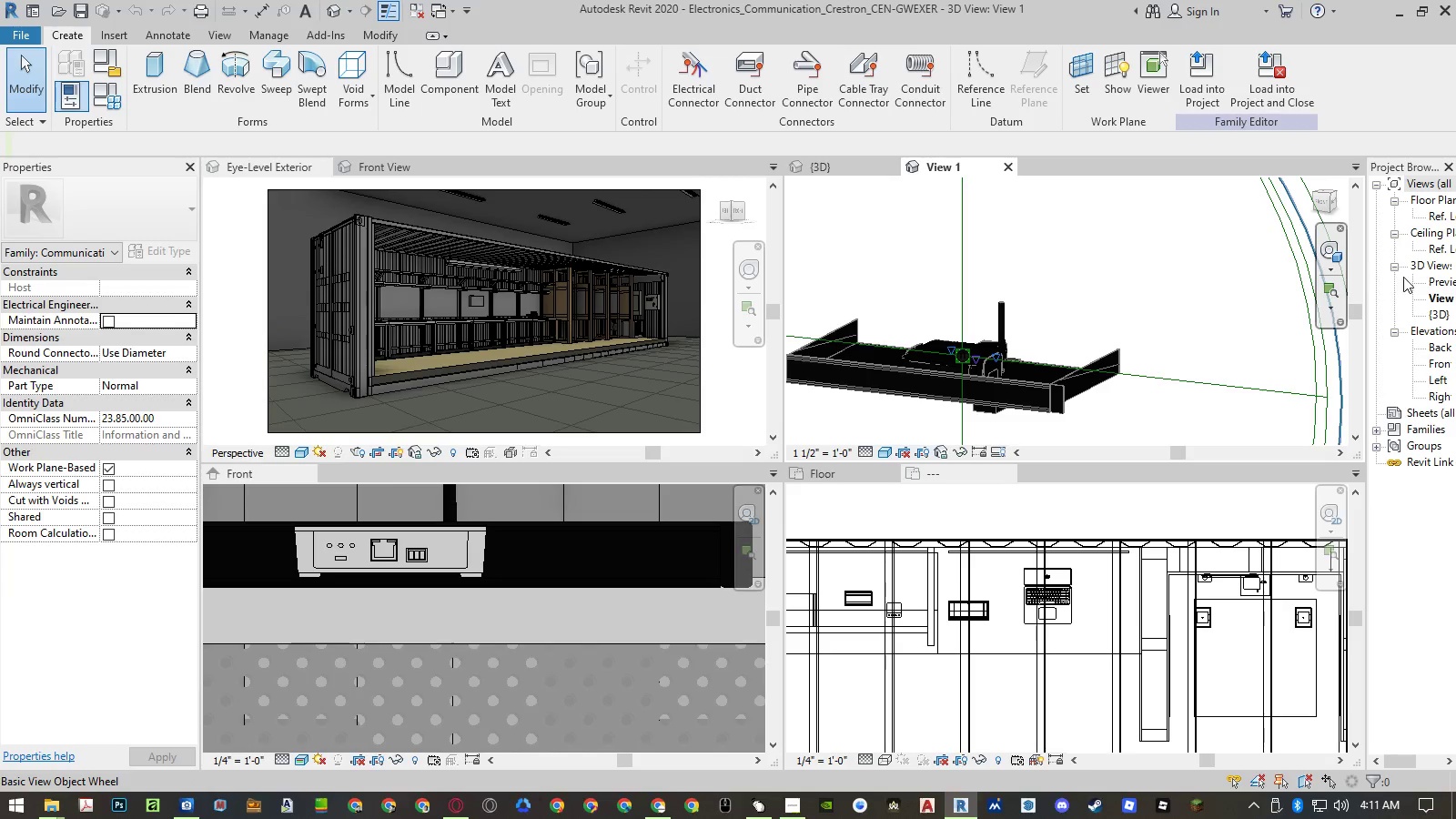 
left_click([1437, 312])
 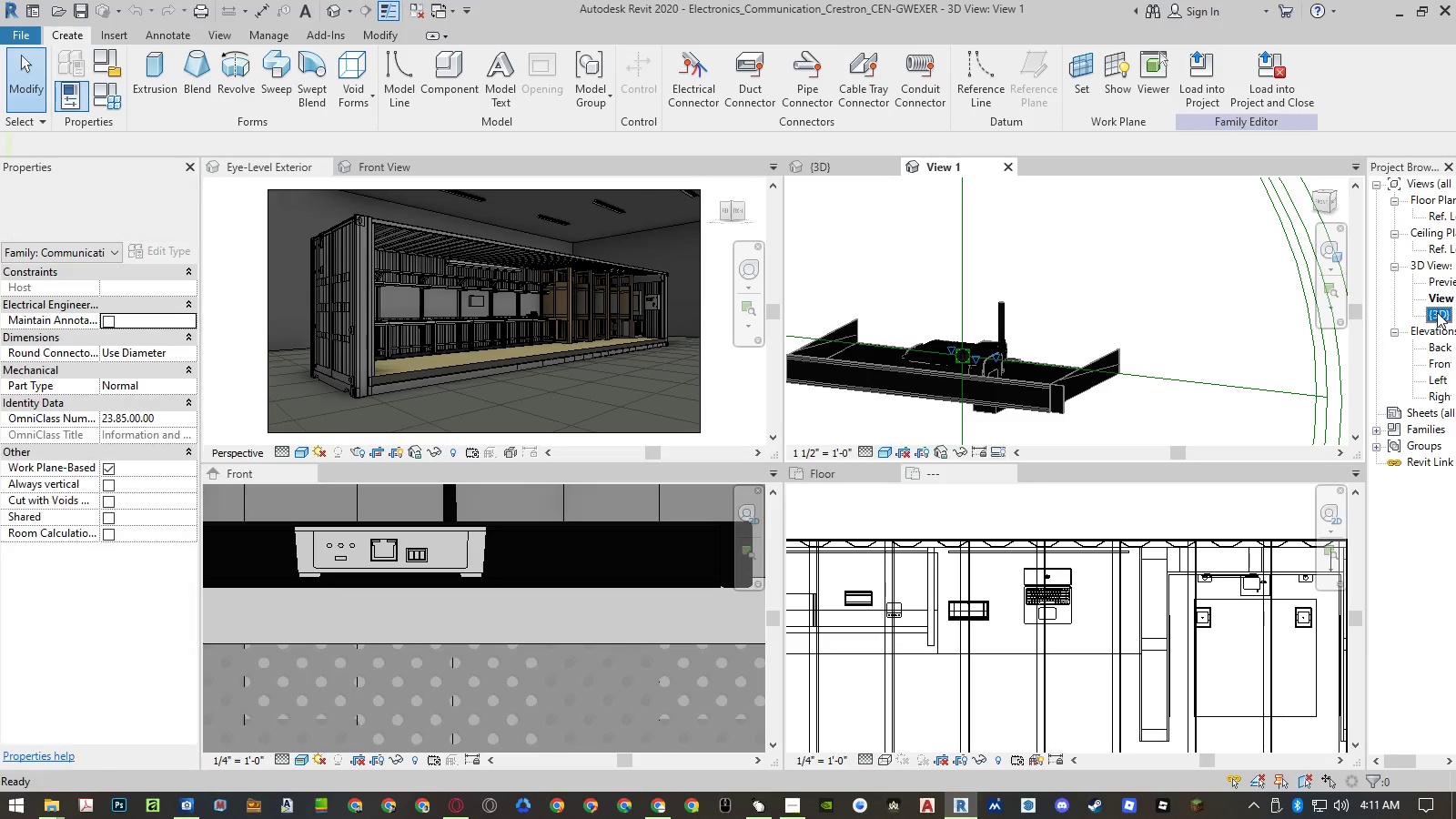 
left_click_drag(start_coordinate=[1437, 312], to_coordinate=[1089, 350])
 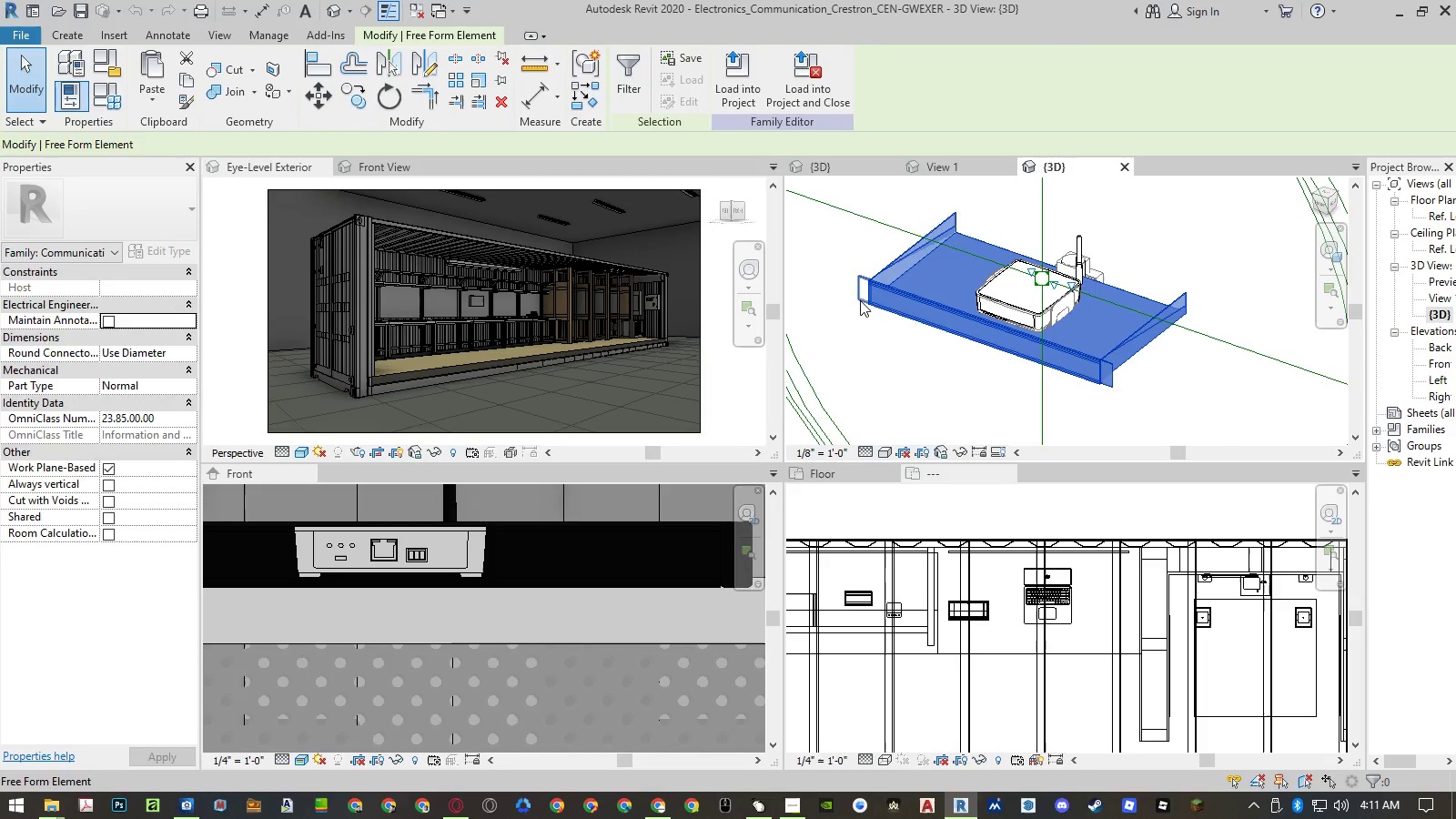 
scroll: coordinate [1088, 341], scroll_direction: up, amount: 8.0
 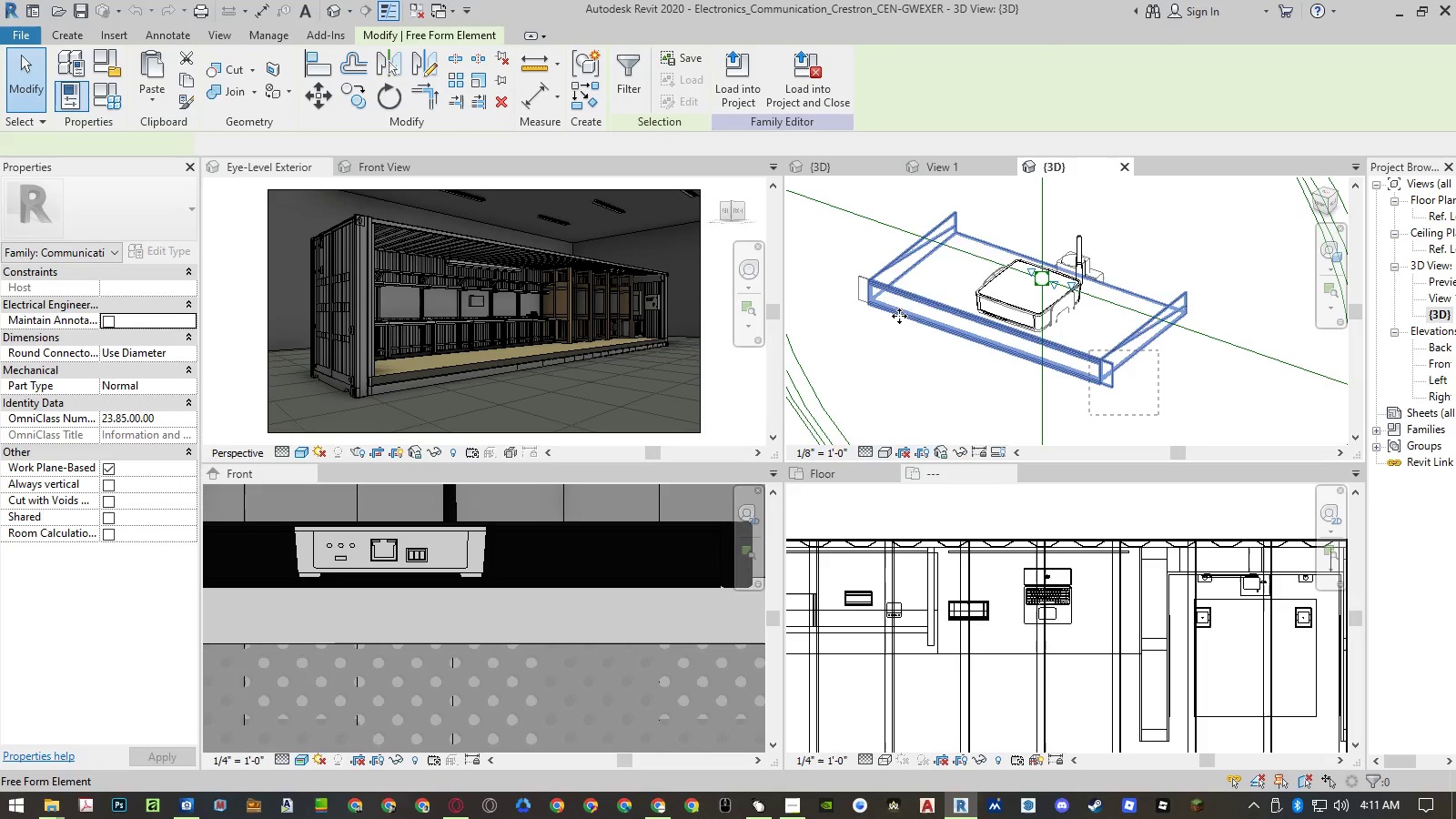 
hold_key(key=ControlLeft, duration=1.14)
left_click_drag(start_coordinate=[885, 337], to_coordinate=[853, 268])
 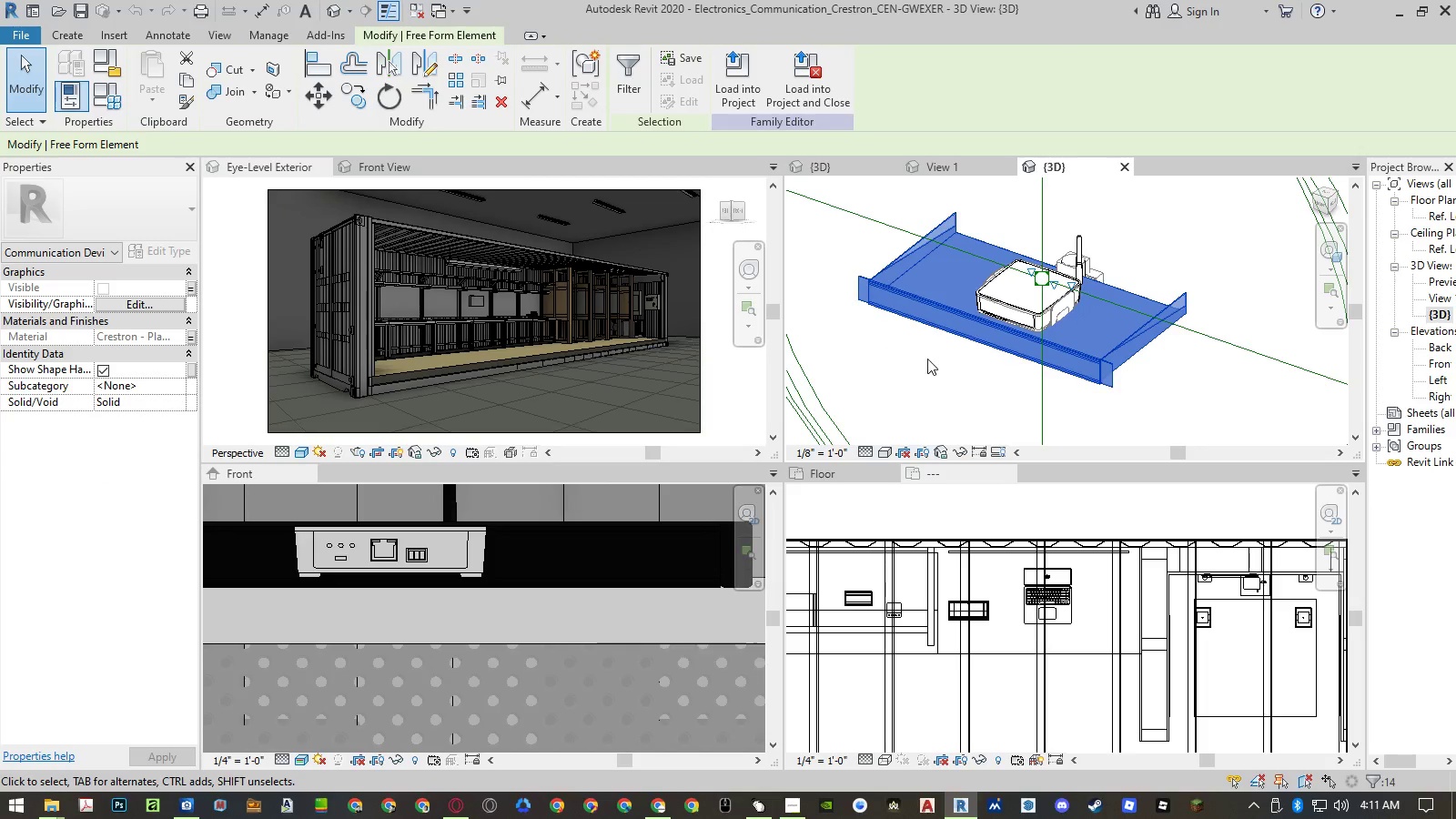 
scroll: coordinate [1105, 257], scroll_direction: up, amount: 8.0
 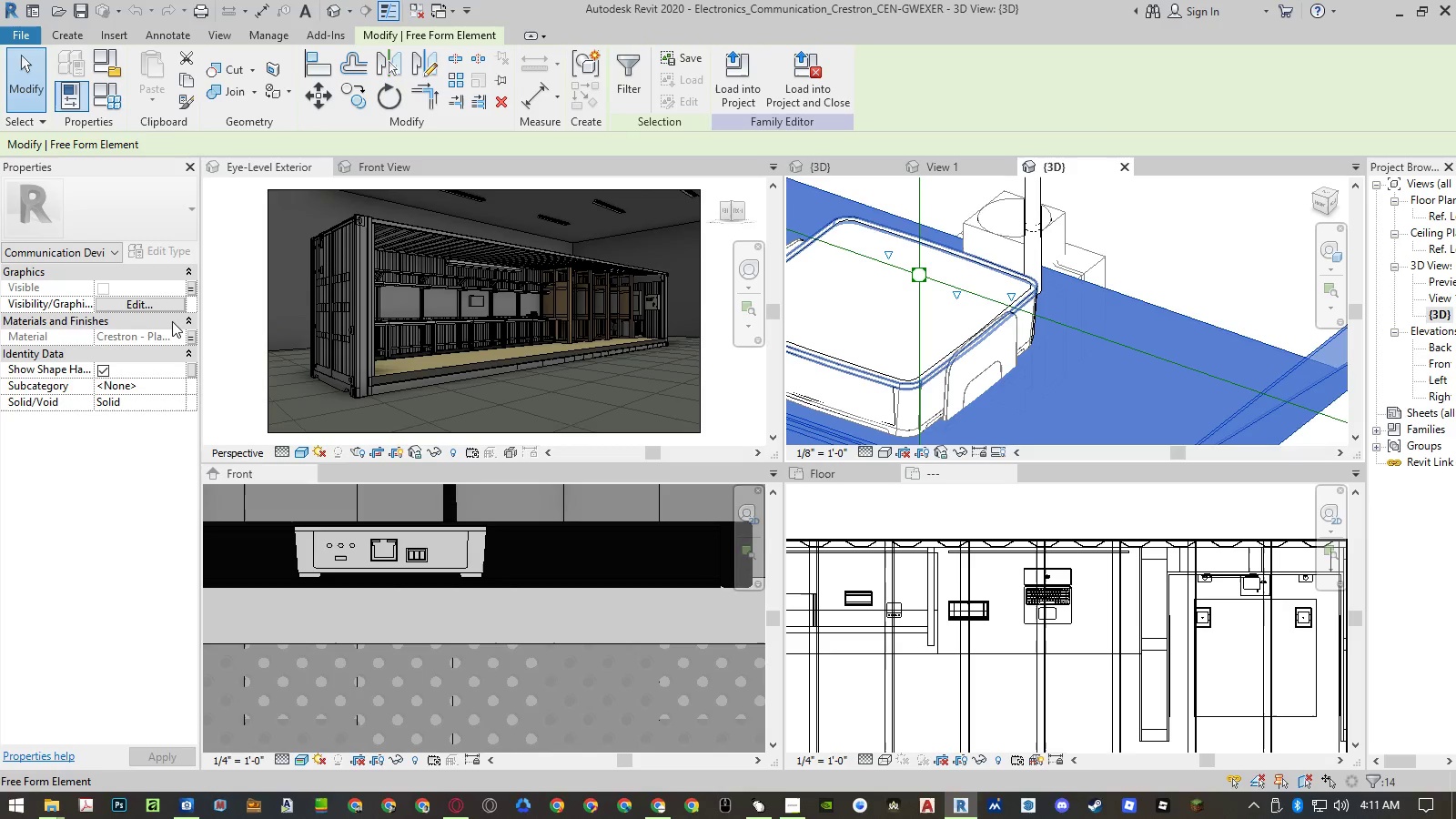 
wait(5.48)
 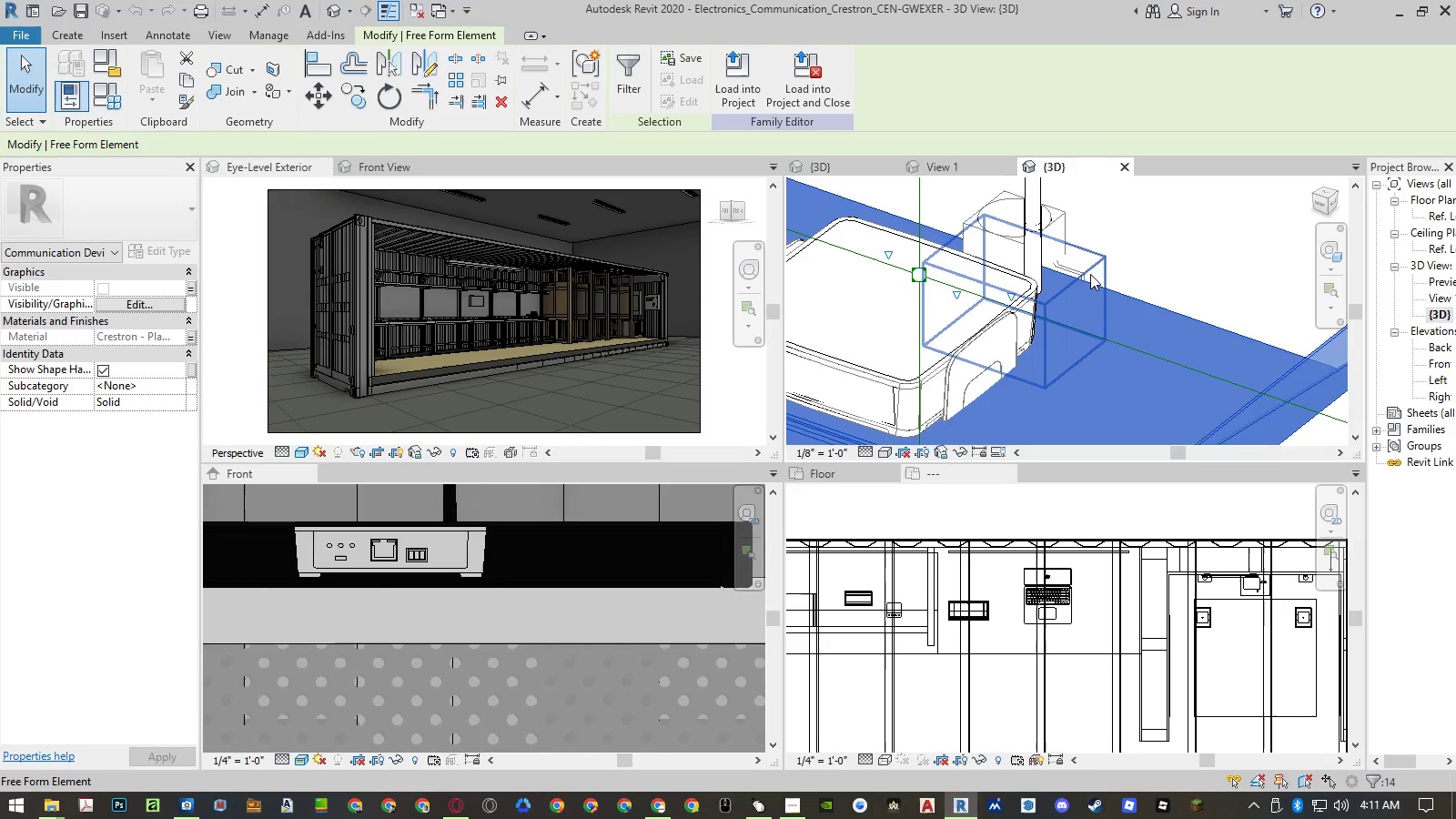 
left_click([189, 339])
 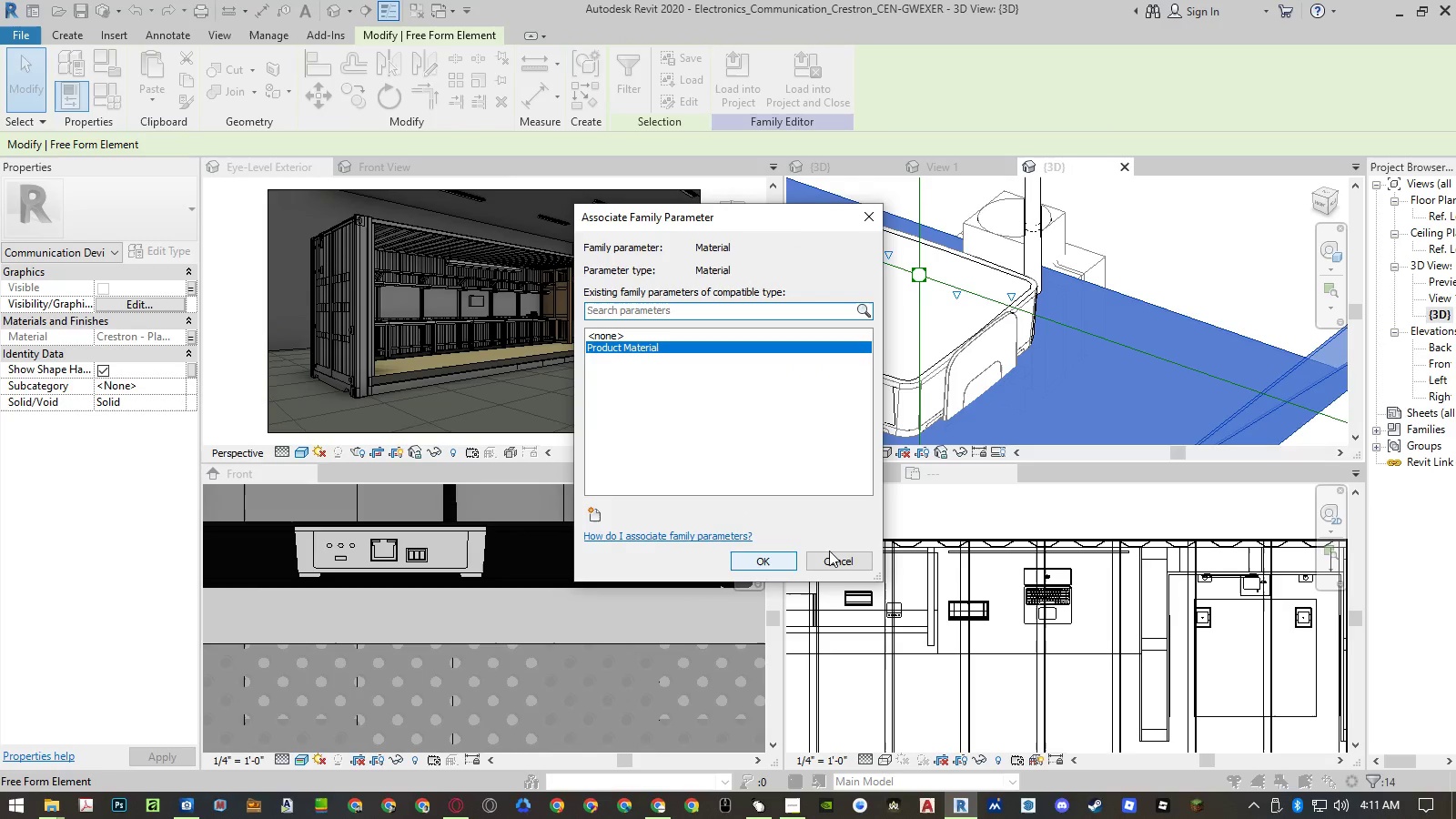 
left_click([833, 553])
 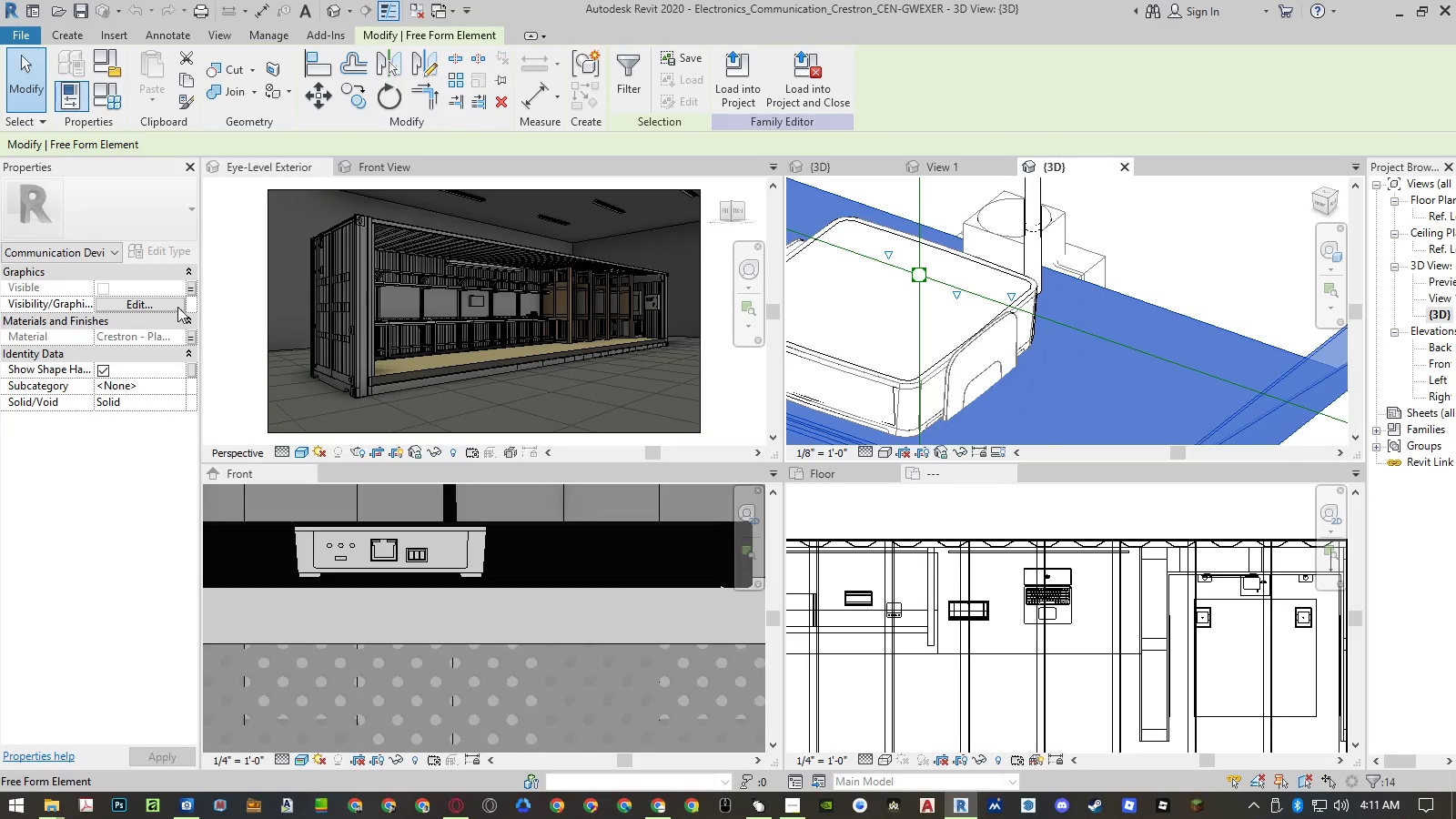 
left_click([189, 288])
 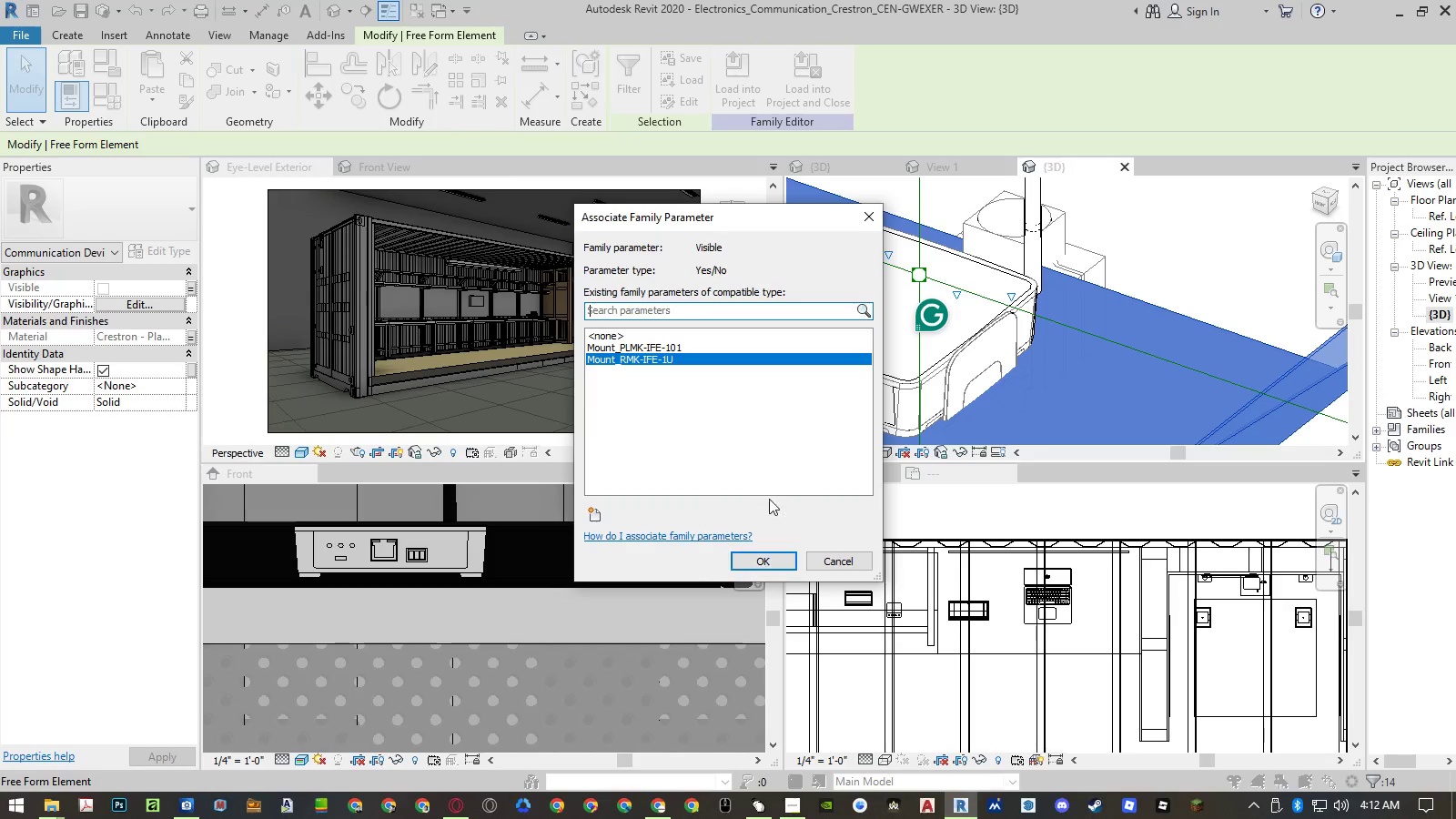 
left_click([824, 557])
 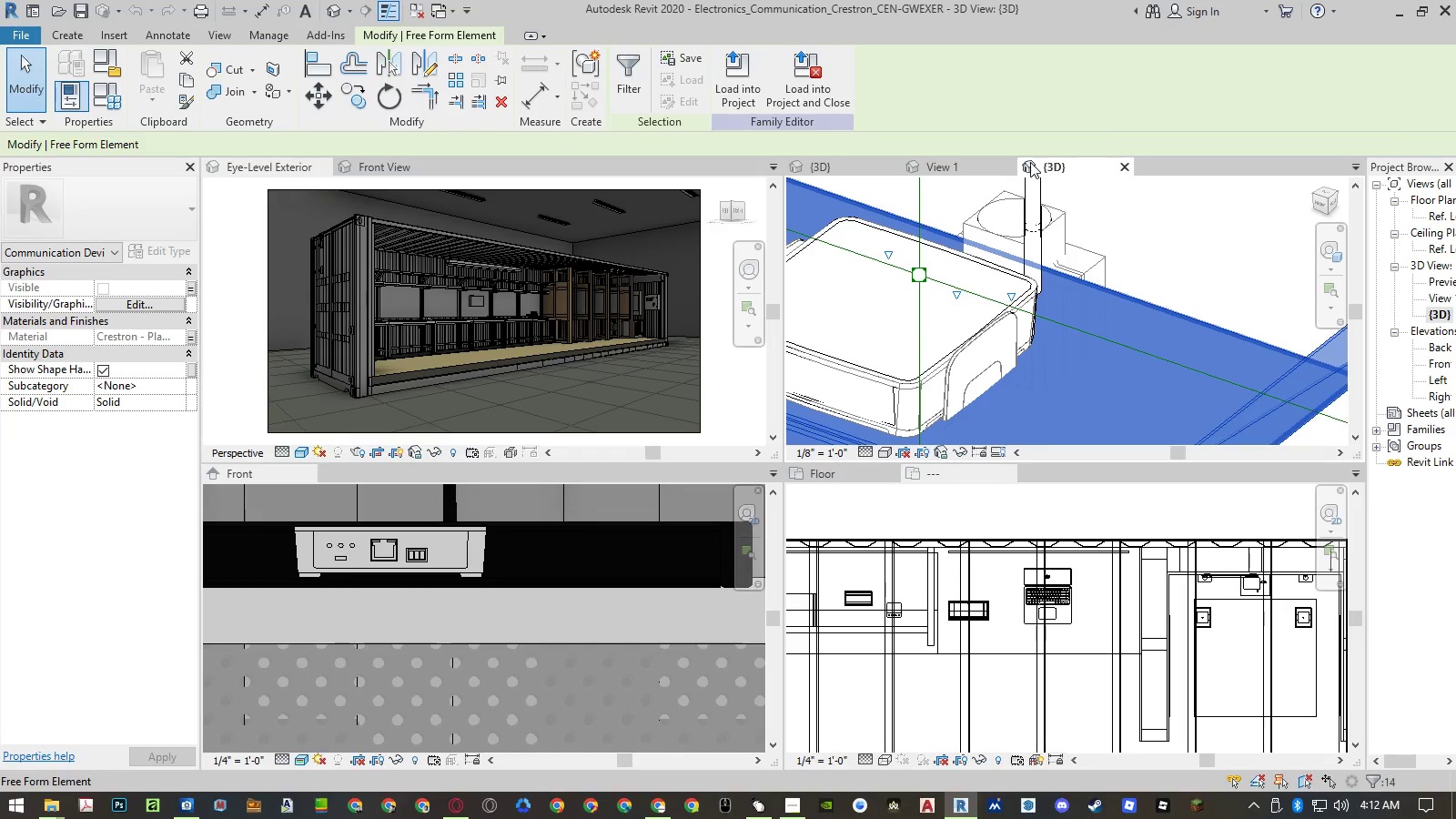 
left_click([859, 167])
 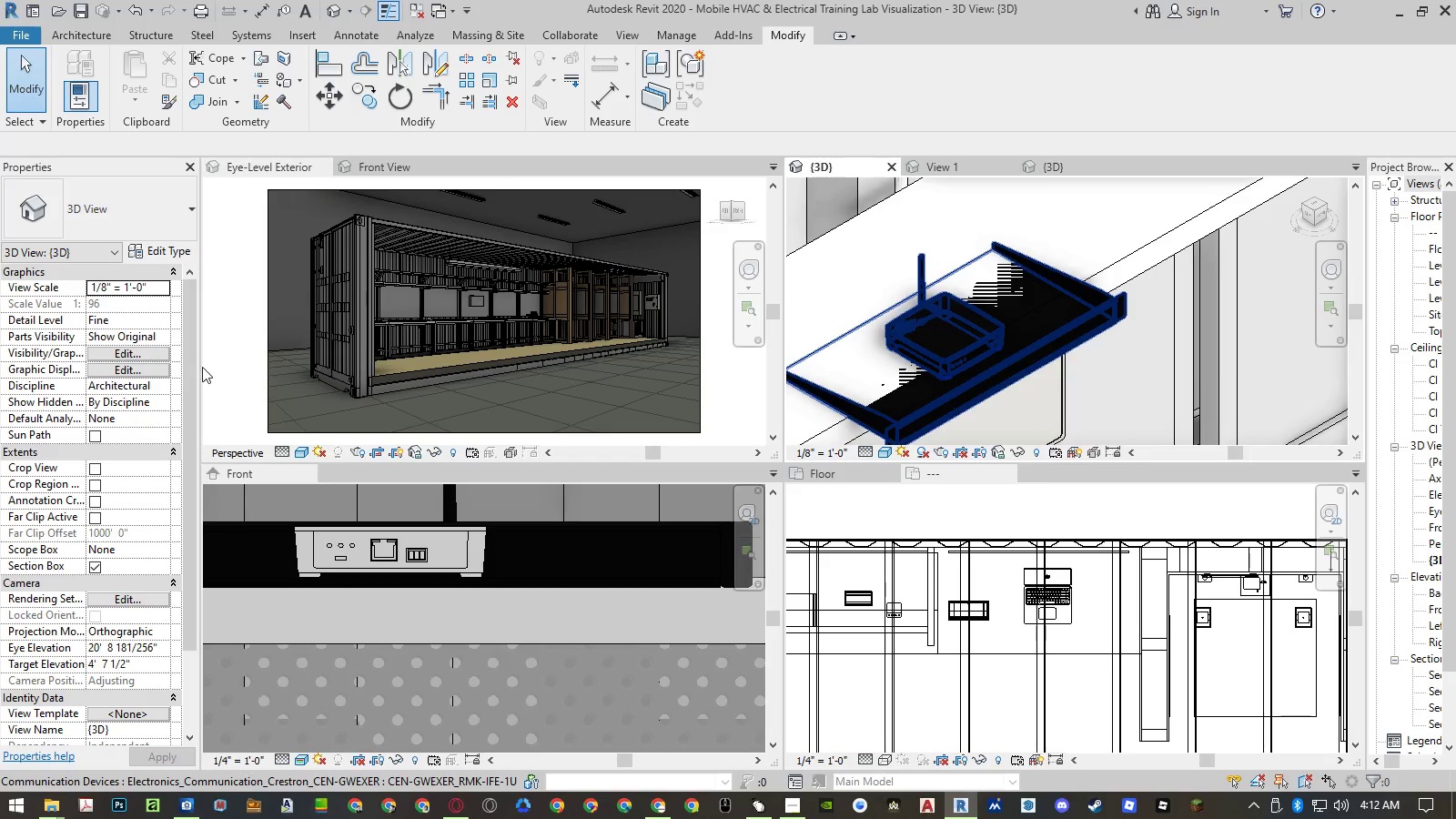 
wait(6.23)
 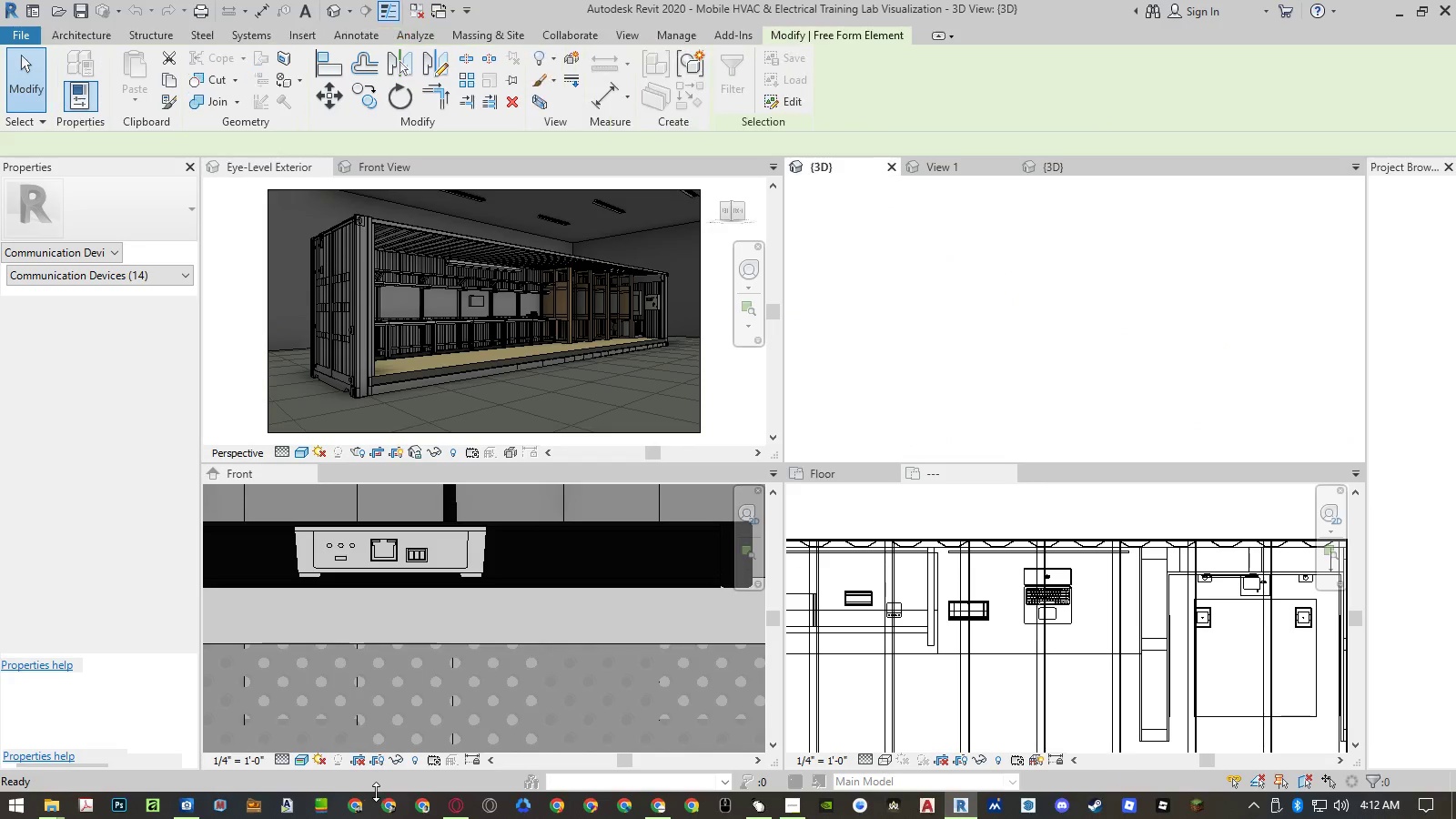 
scroll: coordinate [106, 549], scroll_direction: down, amount: 4.0
 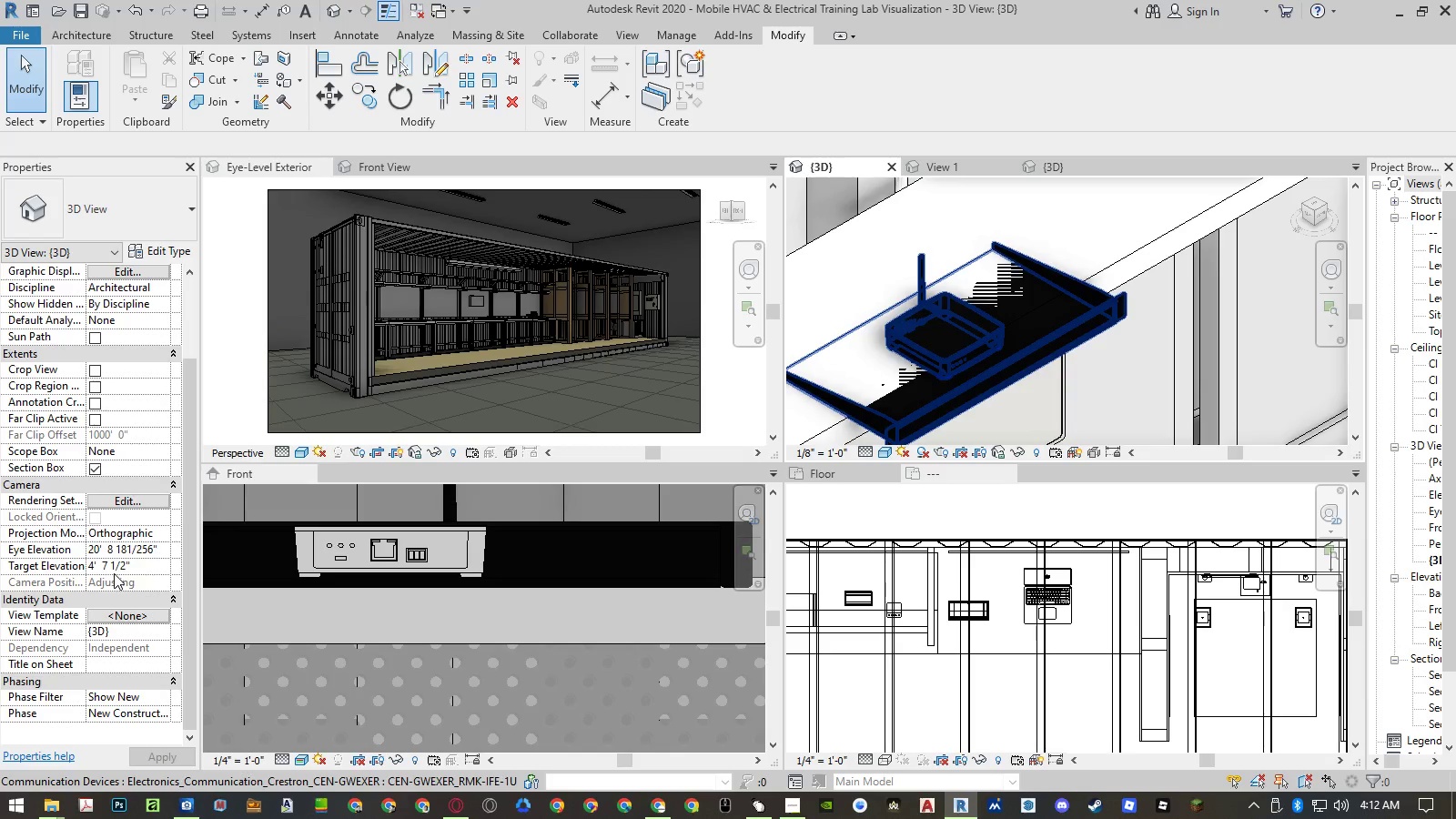 
scroll: coordinate [115, 571], scroll_direction: up, amount: 6.0
 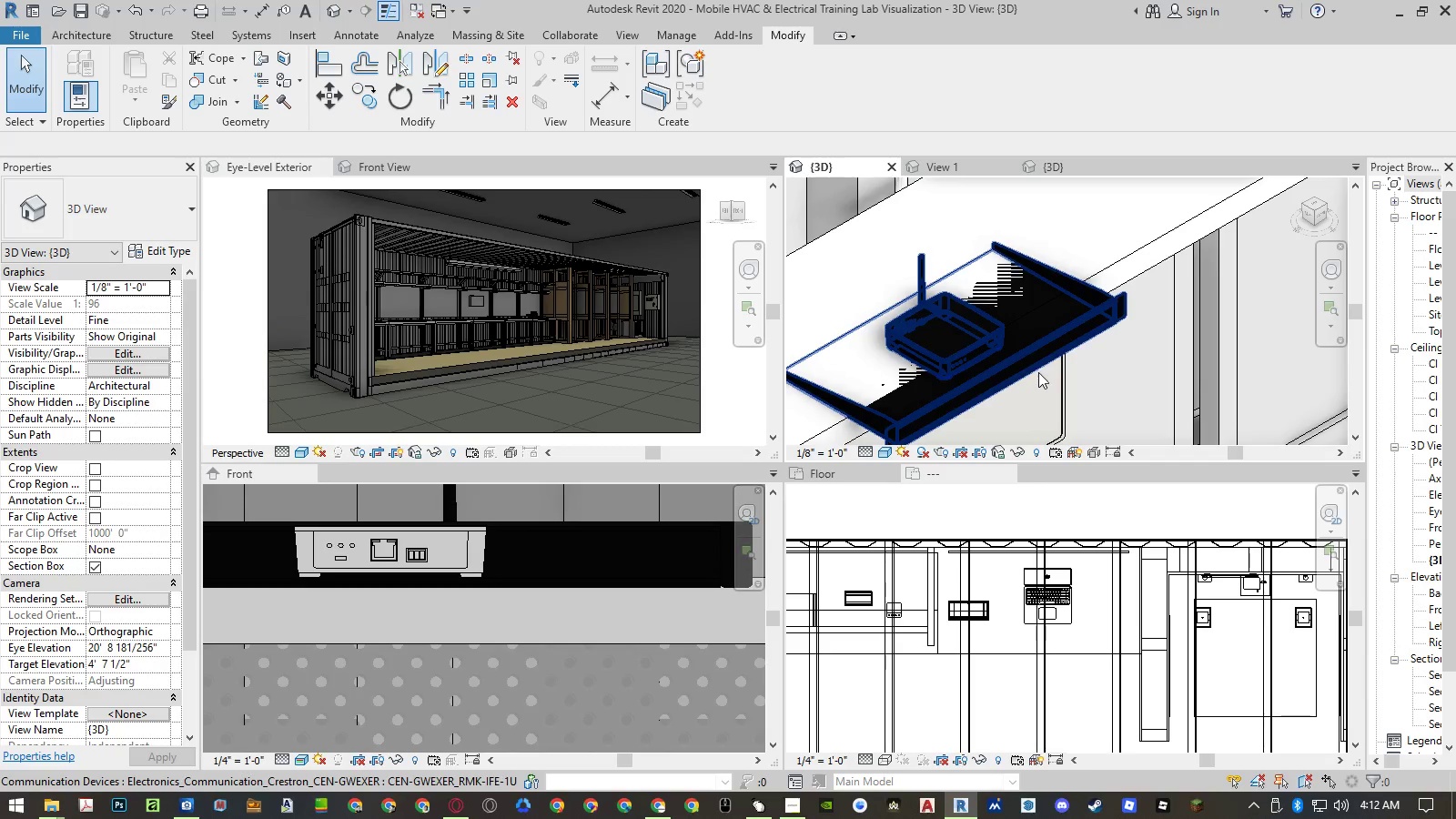 
left_click([1020, 360])
 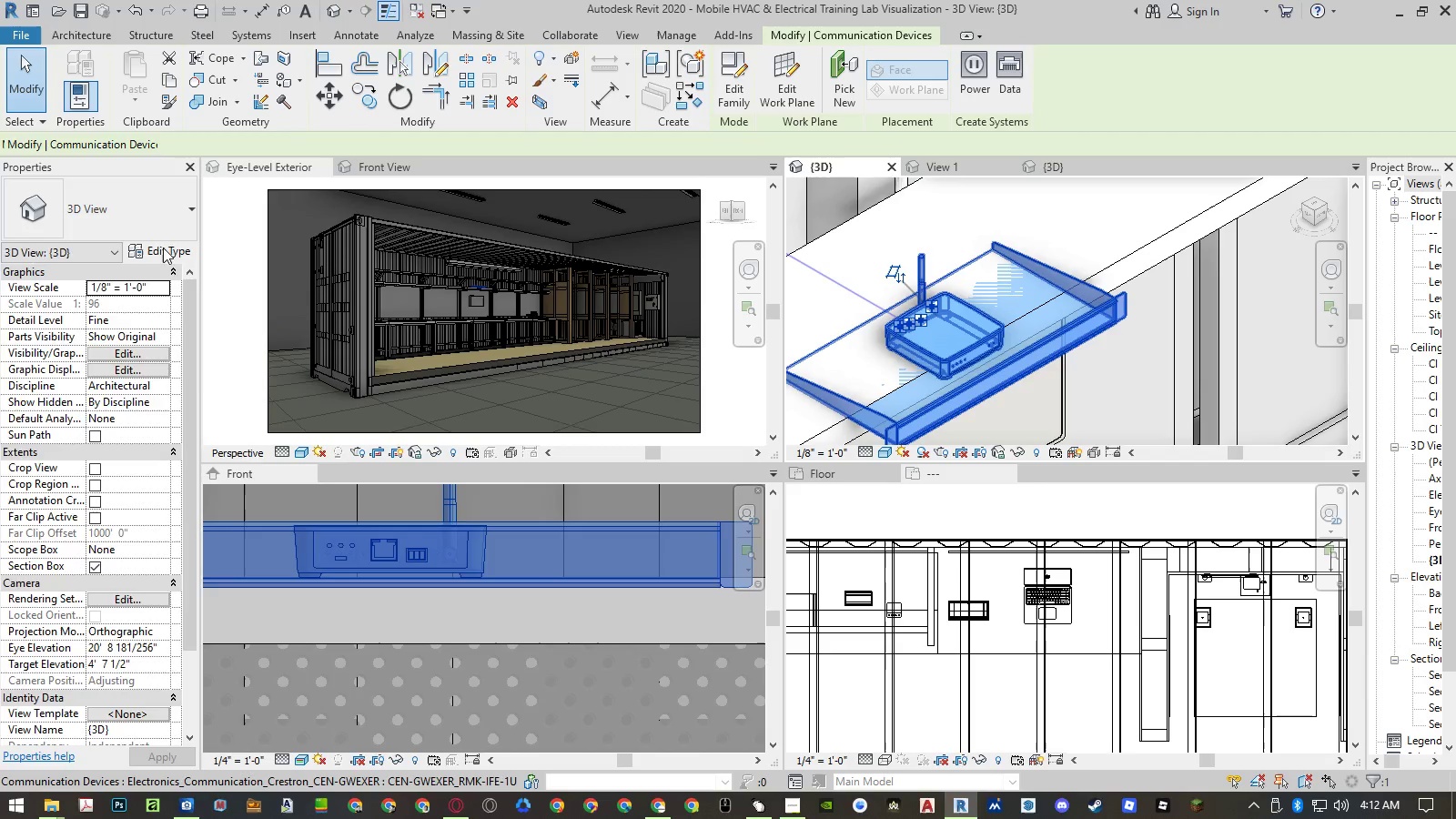 
left_click([162, 218])
 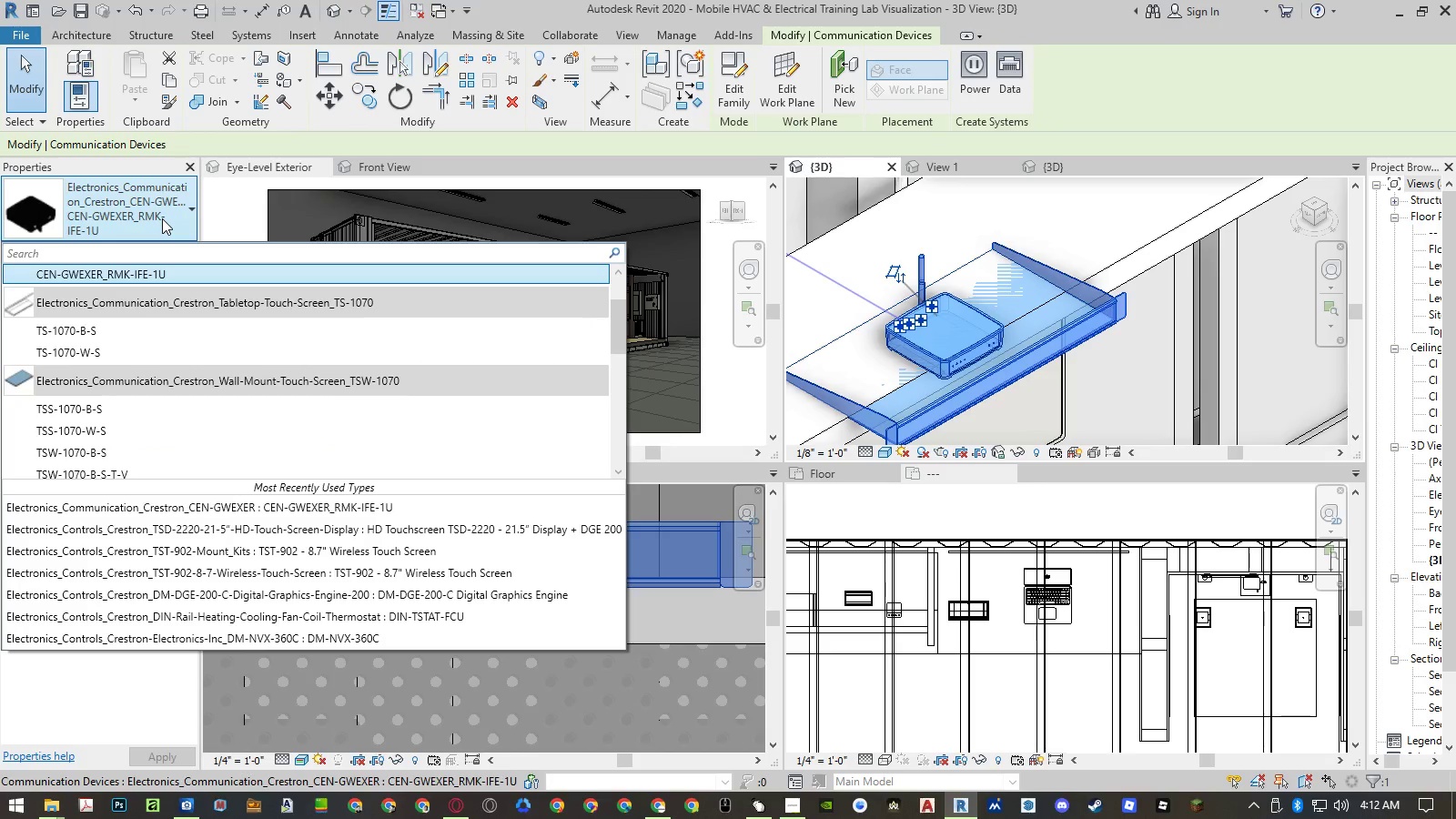 
scroll: coordinate [194, 332], scroll_direction: up, amount: 3.0
 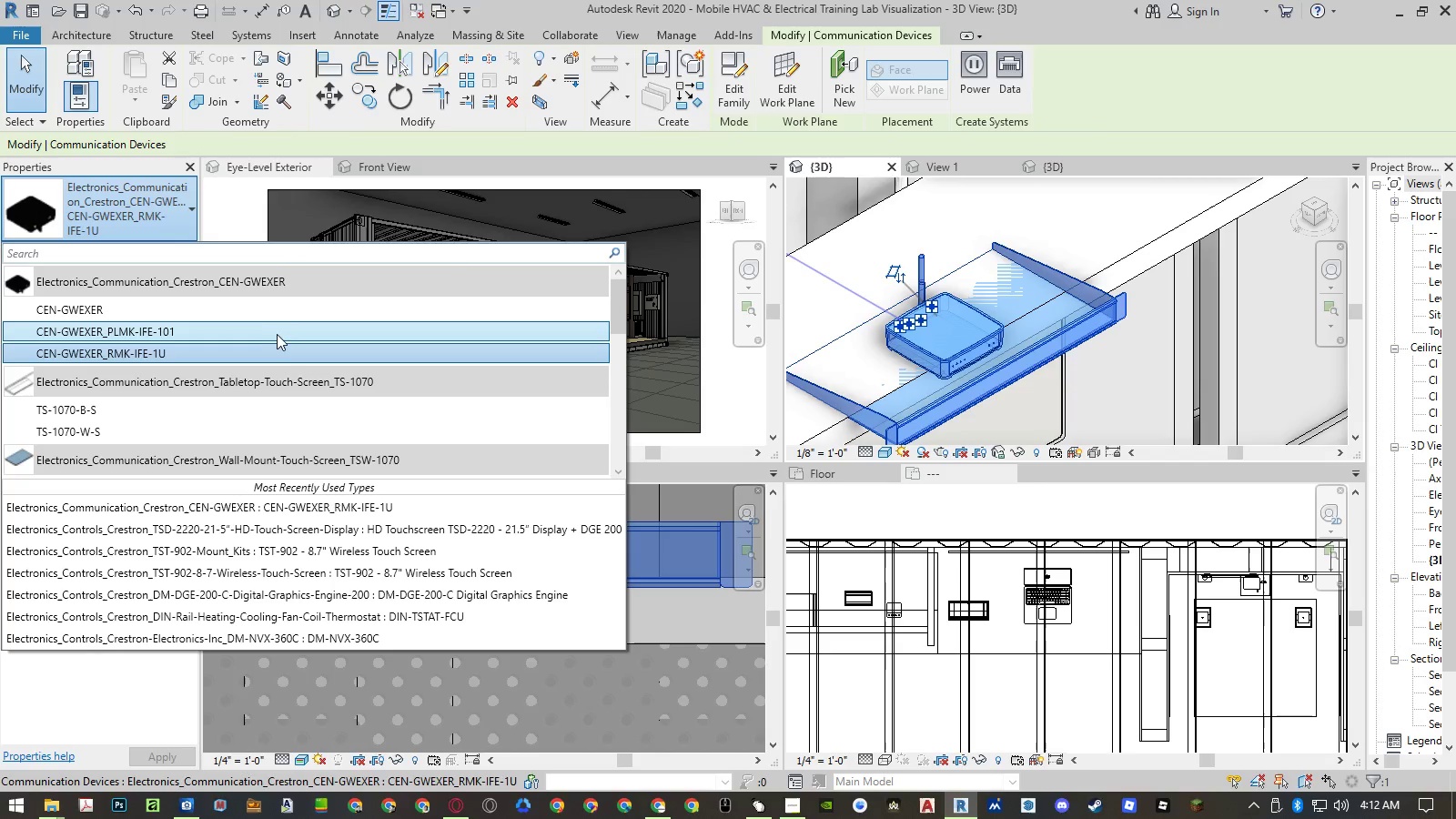 
left_click([273, 333])
 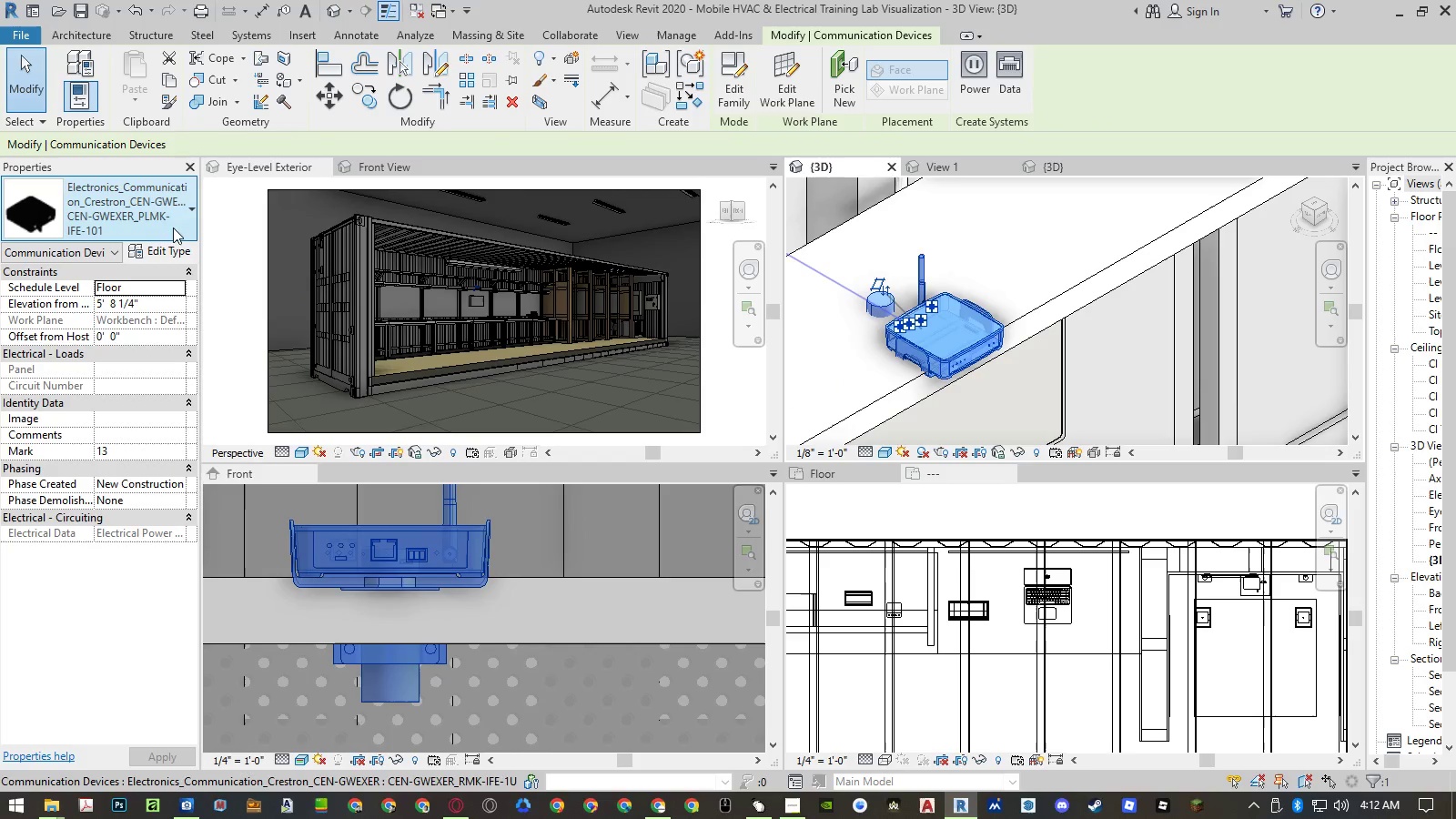 
left_click([167, 216])
 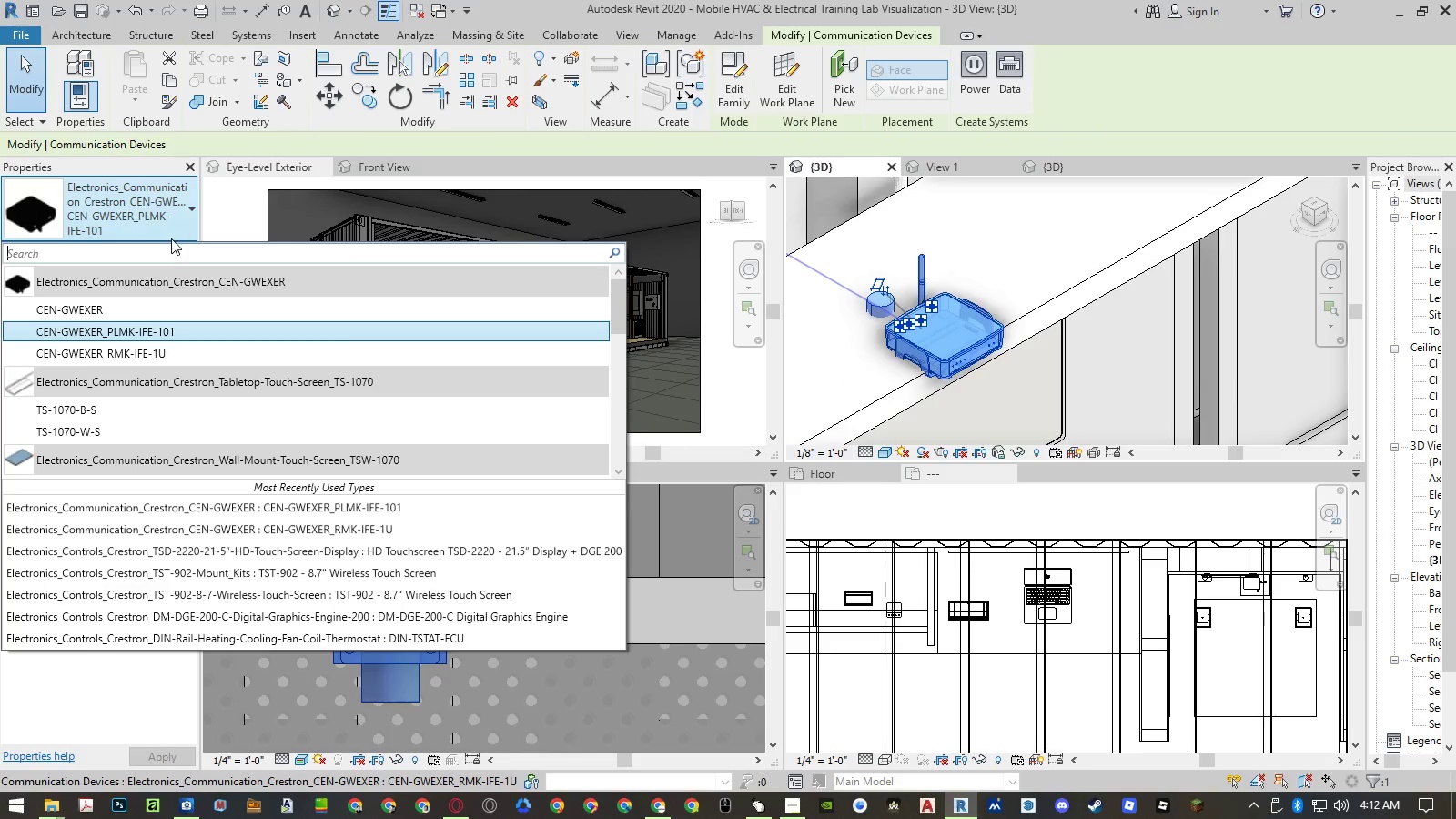 
left_click([157, 310])
 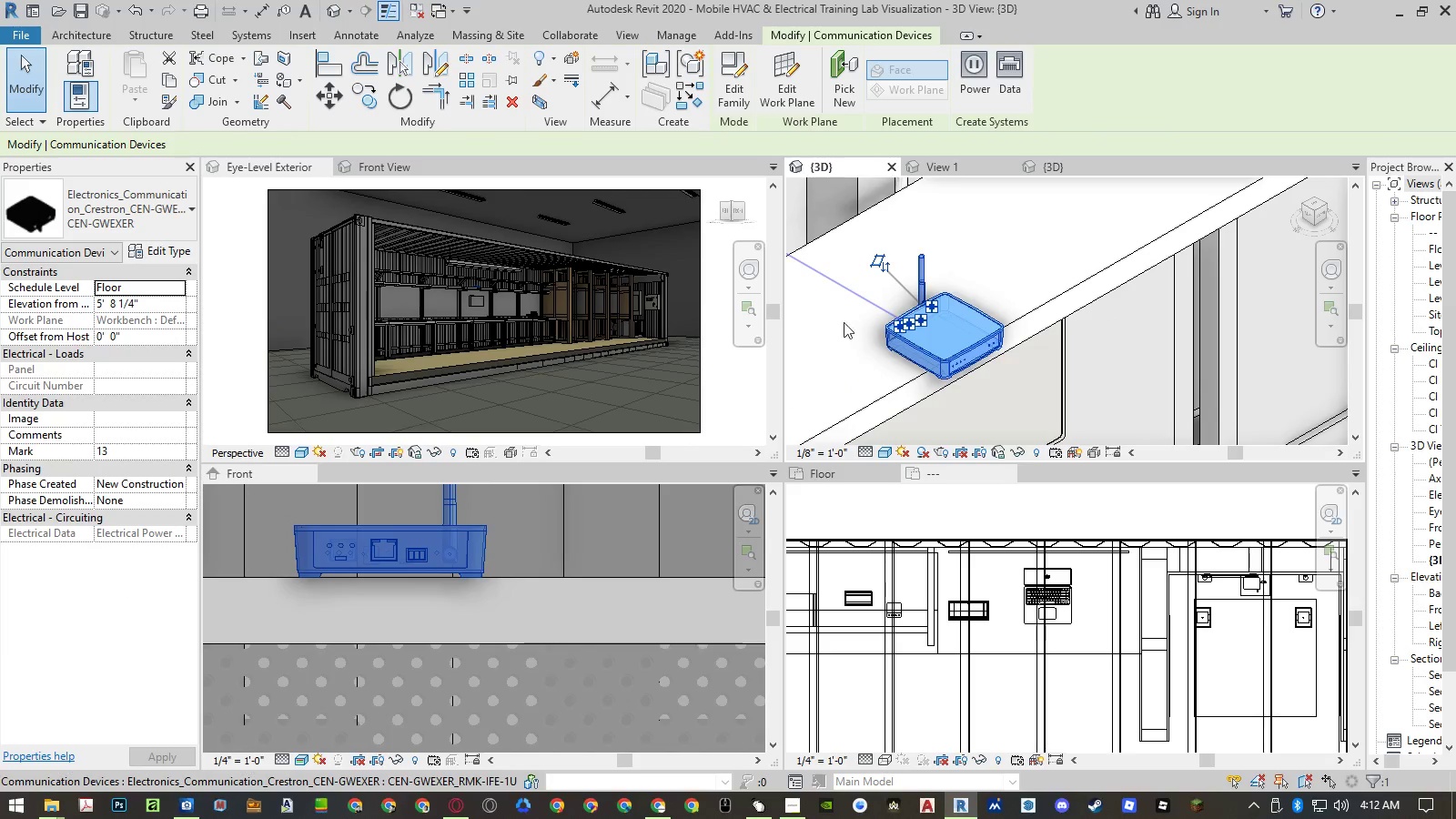 
key(Escape)
 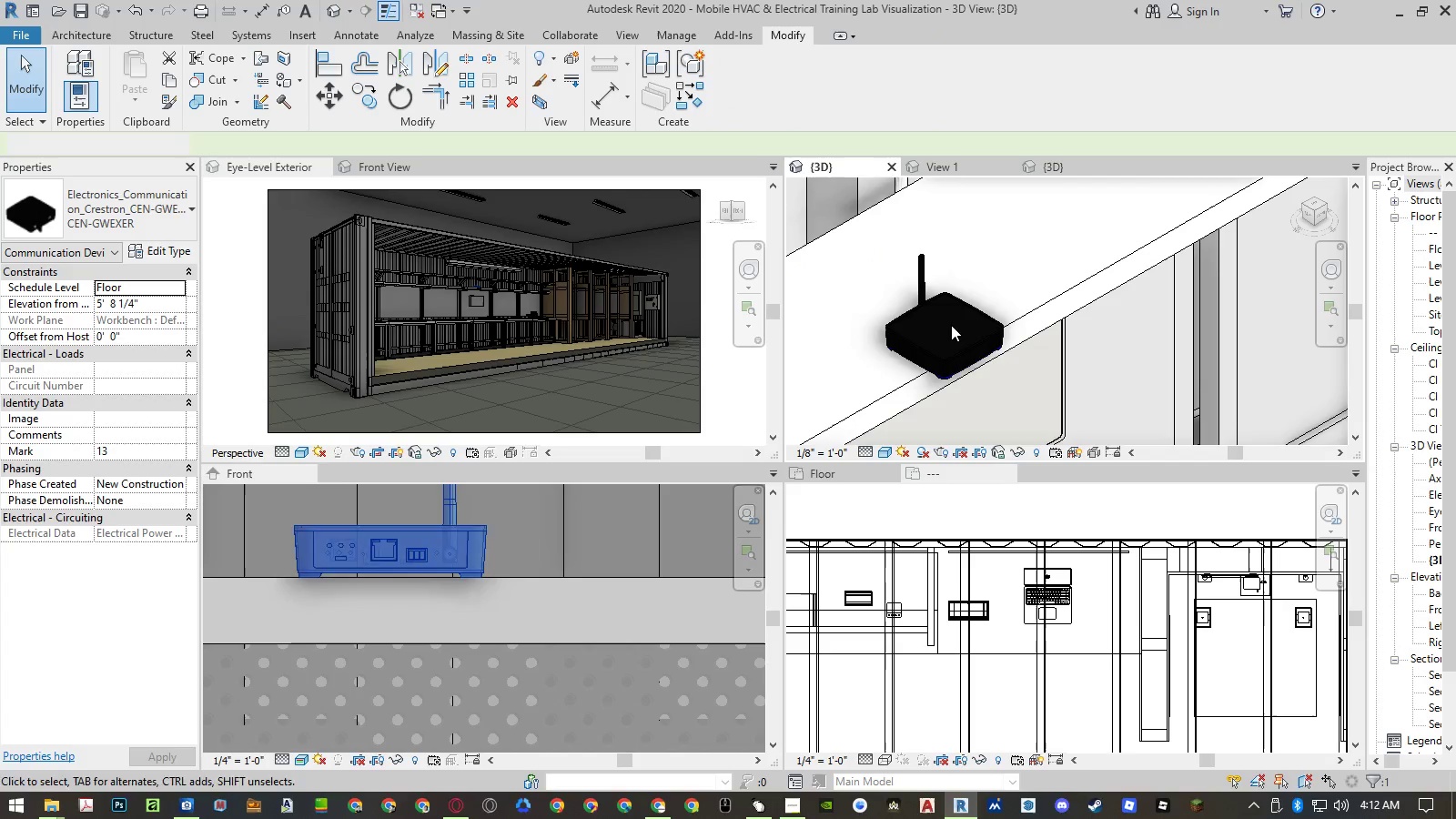 
key(Escape)
 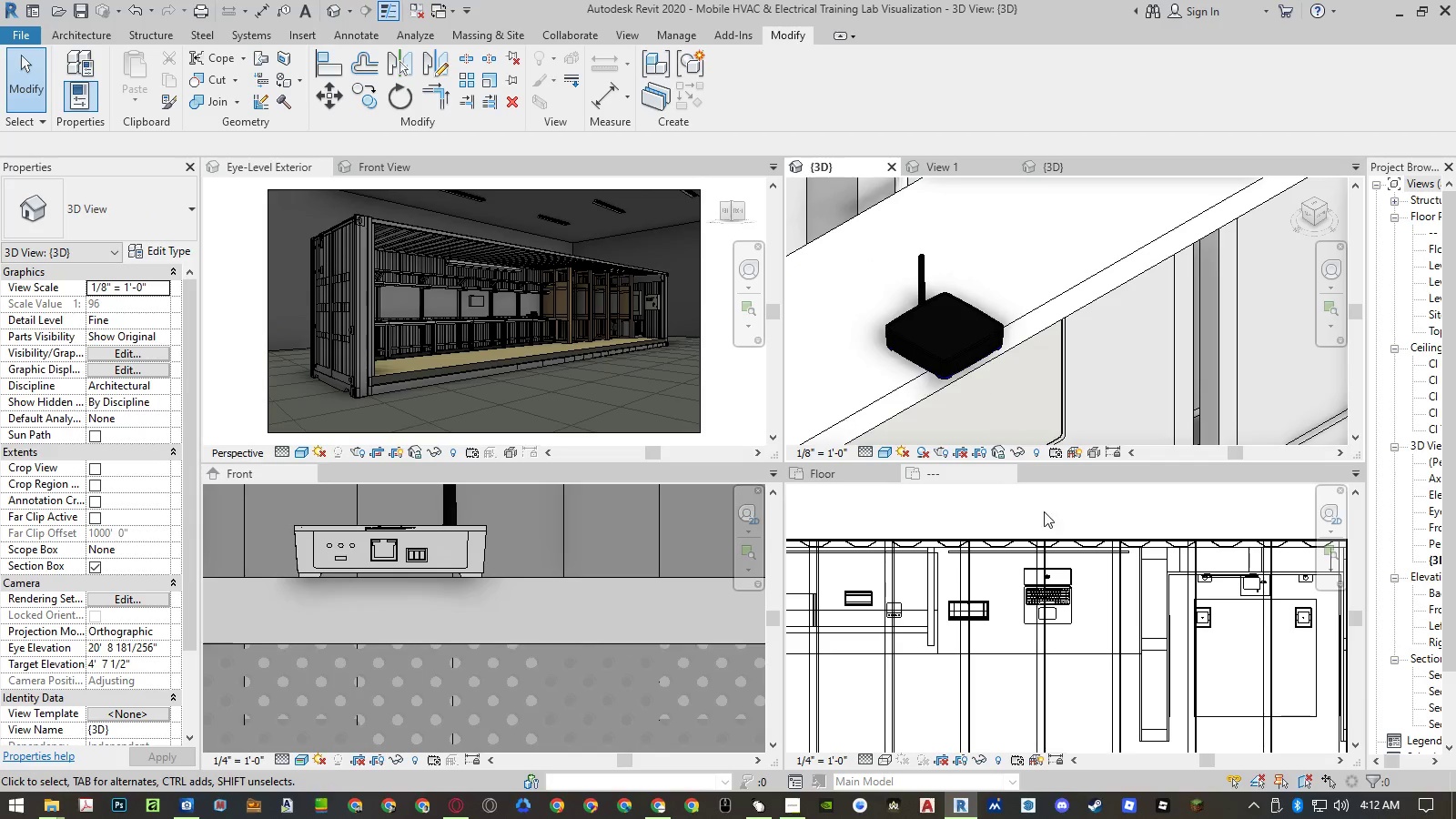 
scroll: coordinate [1099, 624], scroll_direction: down, amount: 7.0
 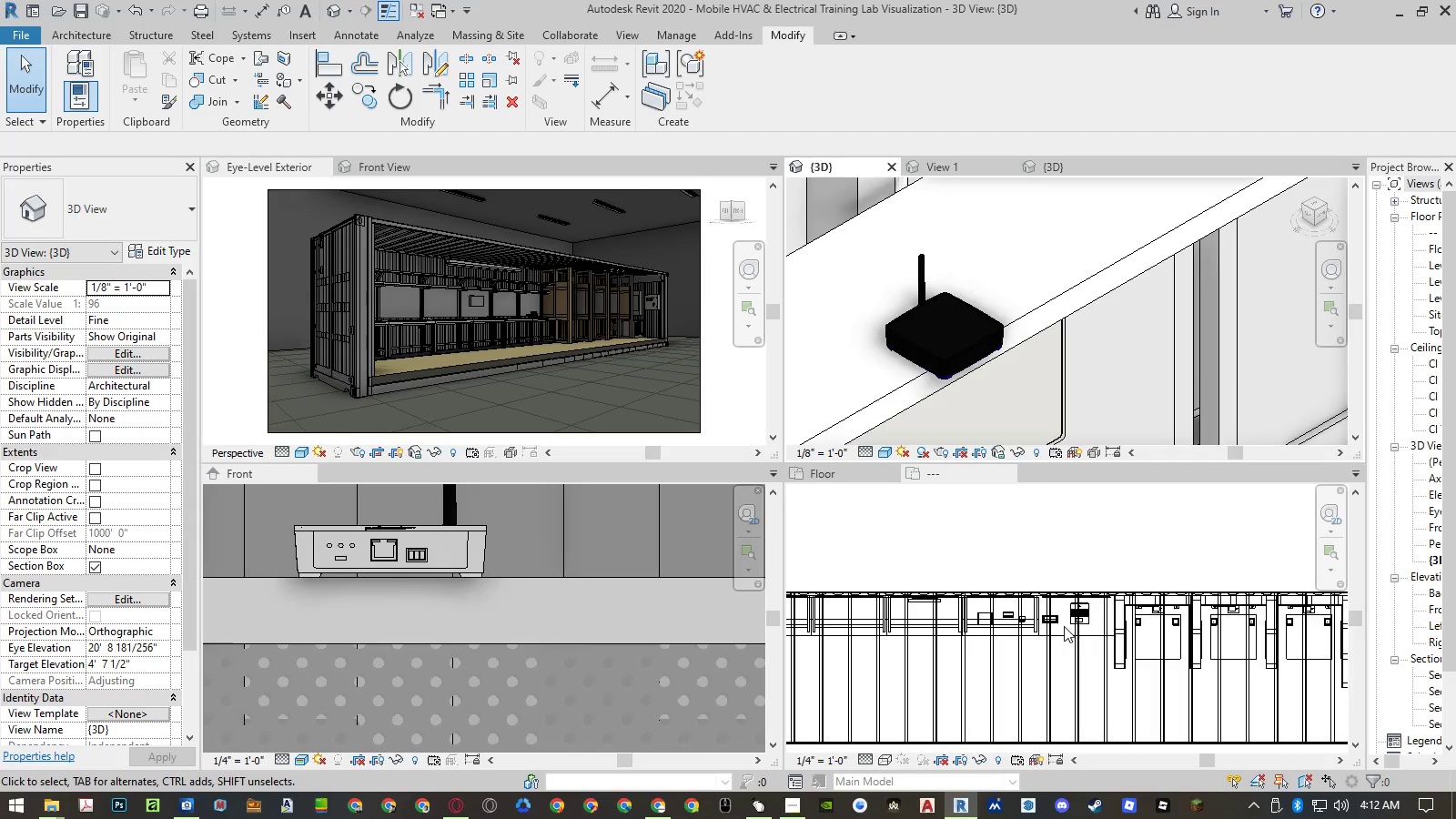 
scroll: coordinate [967, 614], scroll_direction: up, amount: 9.0
 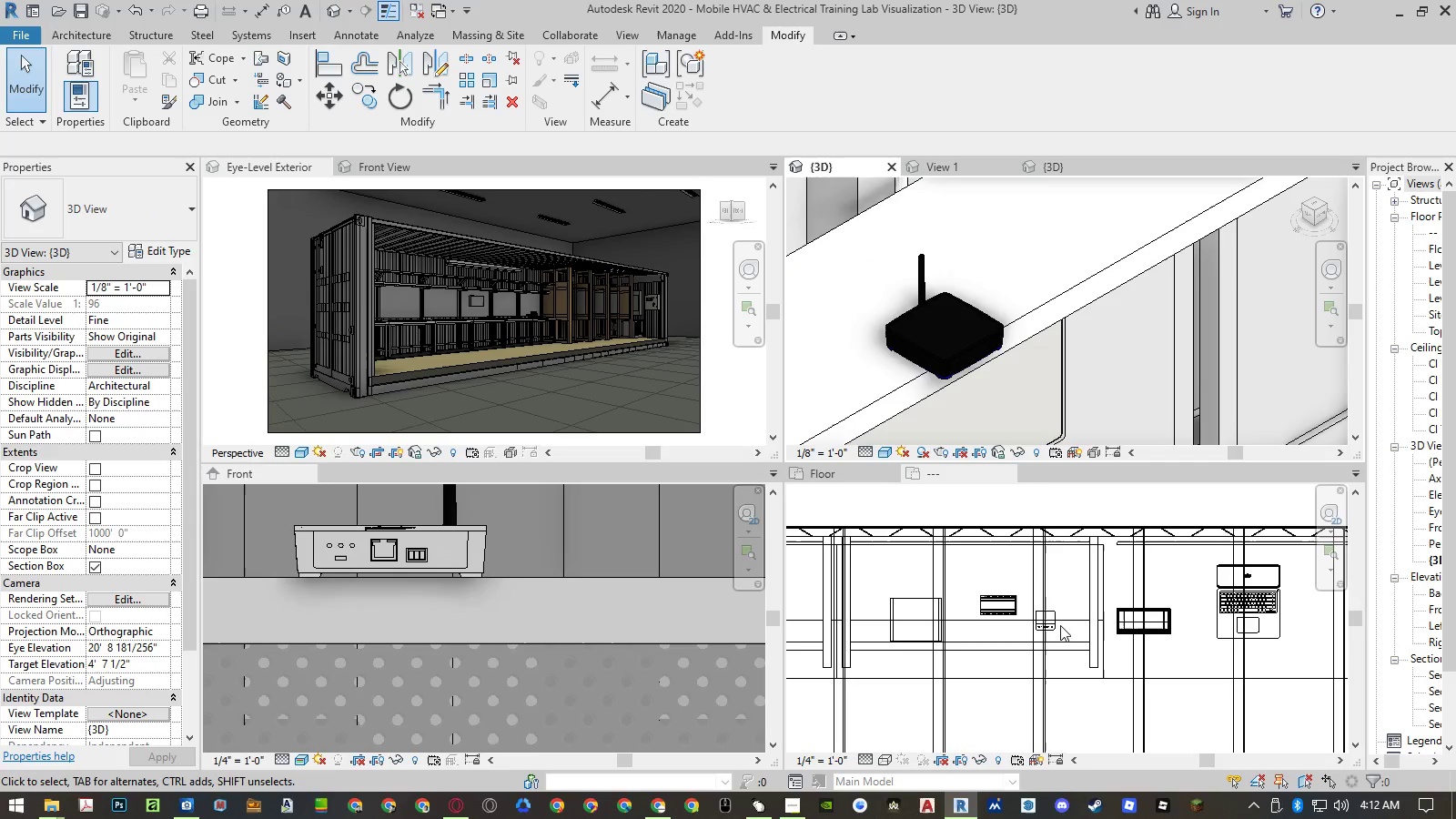 
left_click([1055, 626])
 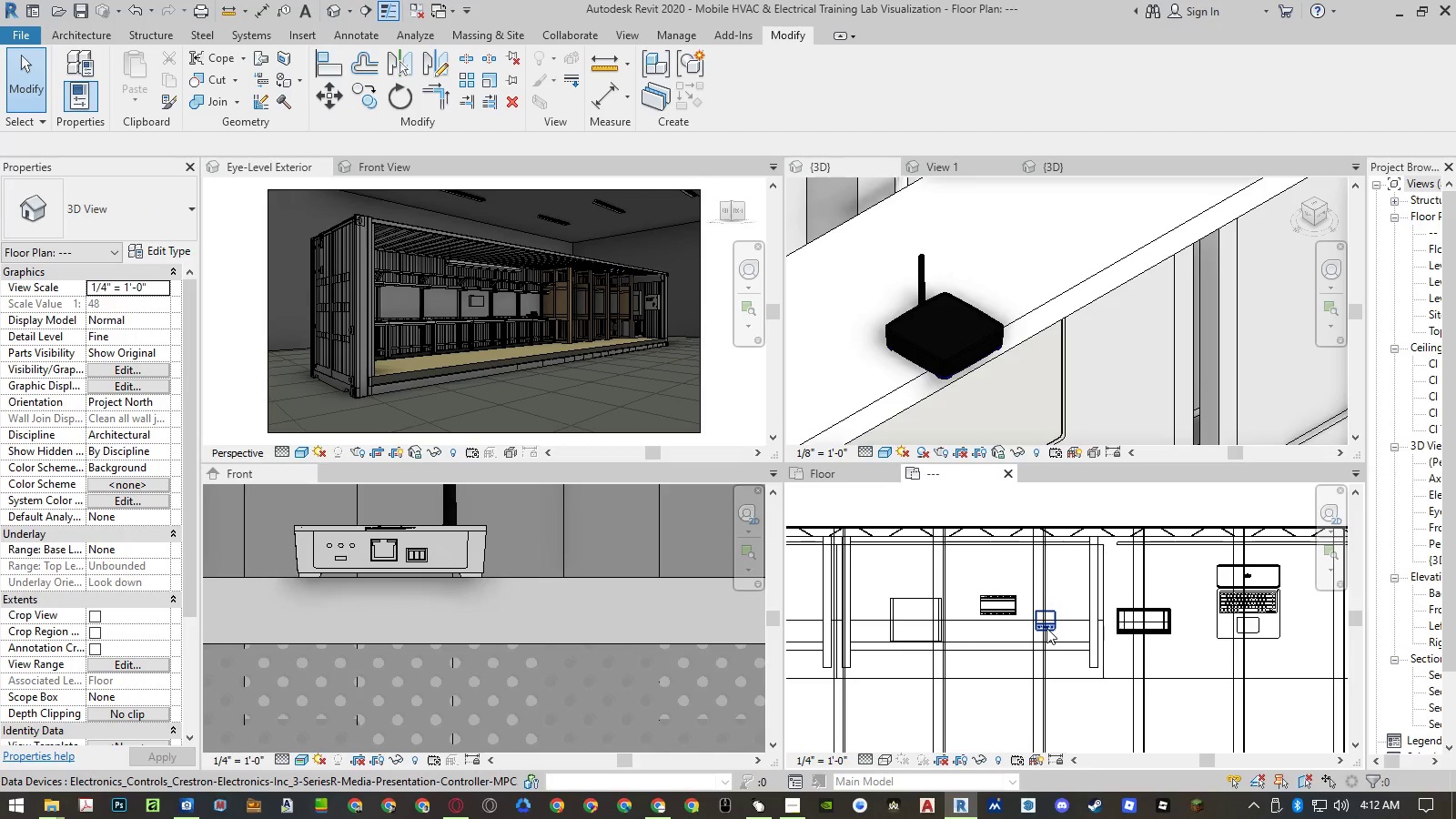 
left_click([1046, 628])
 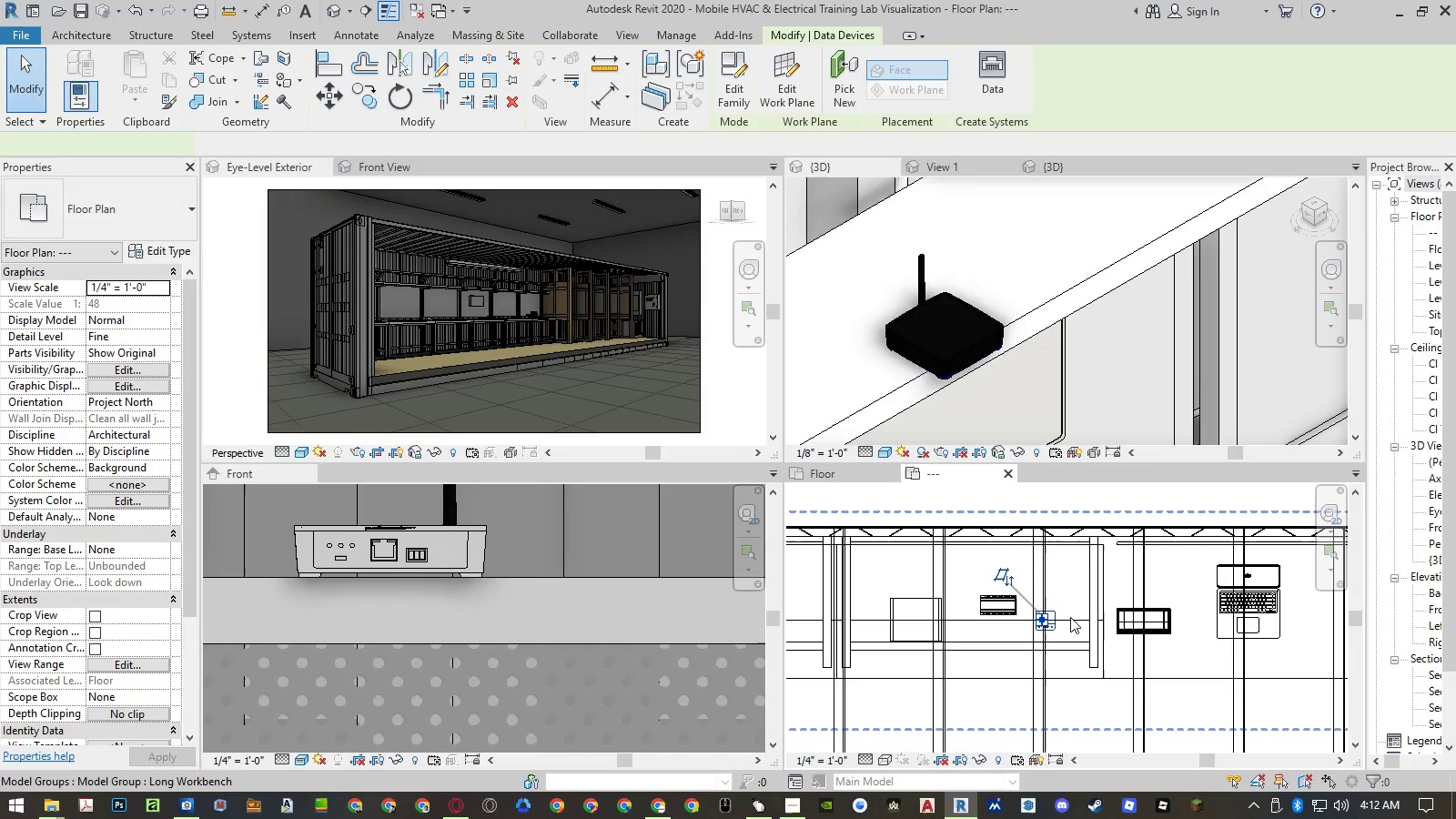 
scroll: coordinate [1070, 617], scroll_direction: up, amount: 8.0
 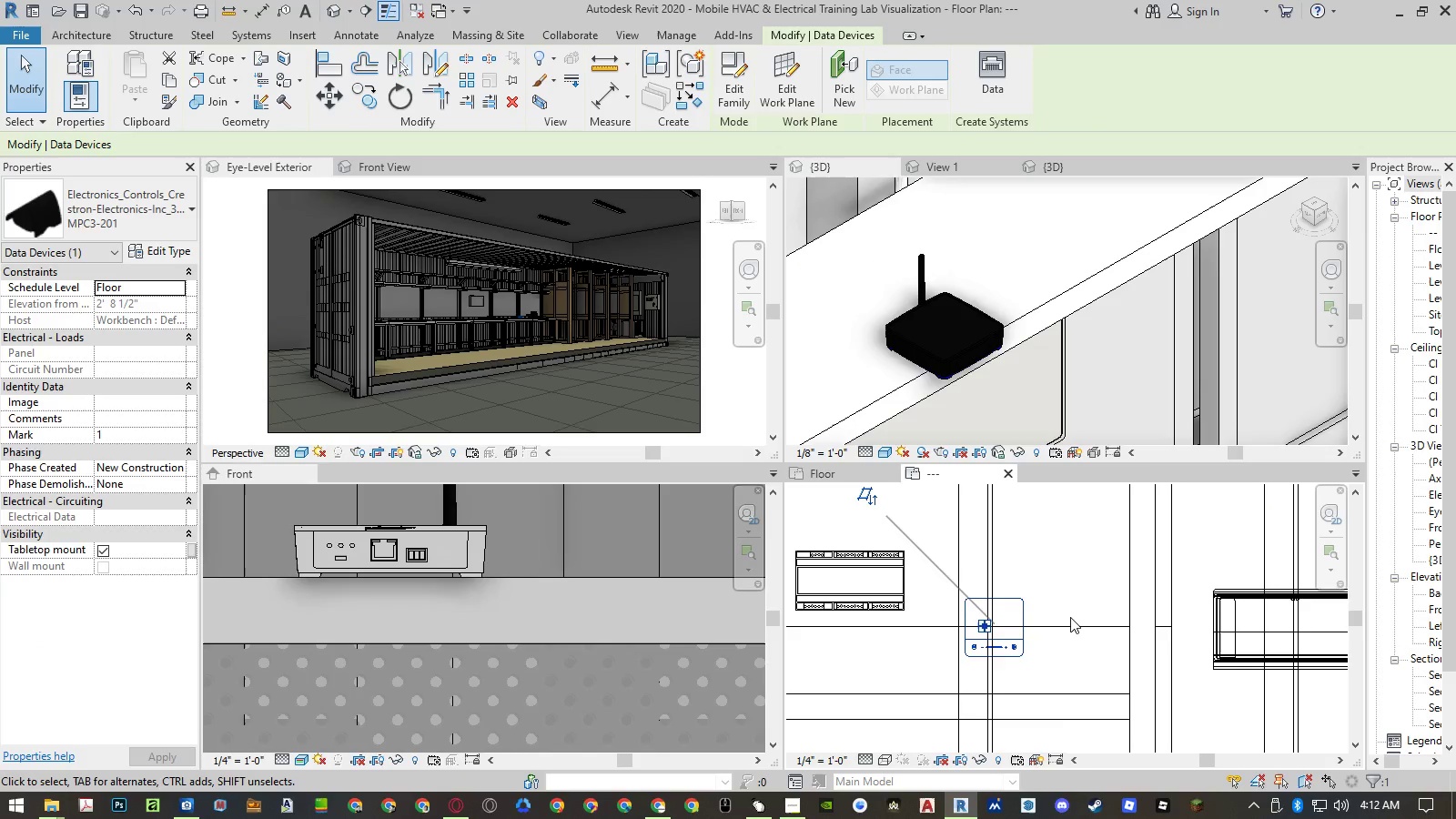 
type(al)
 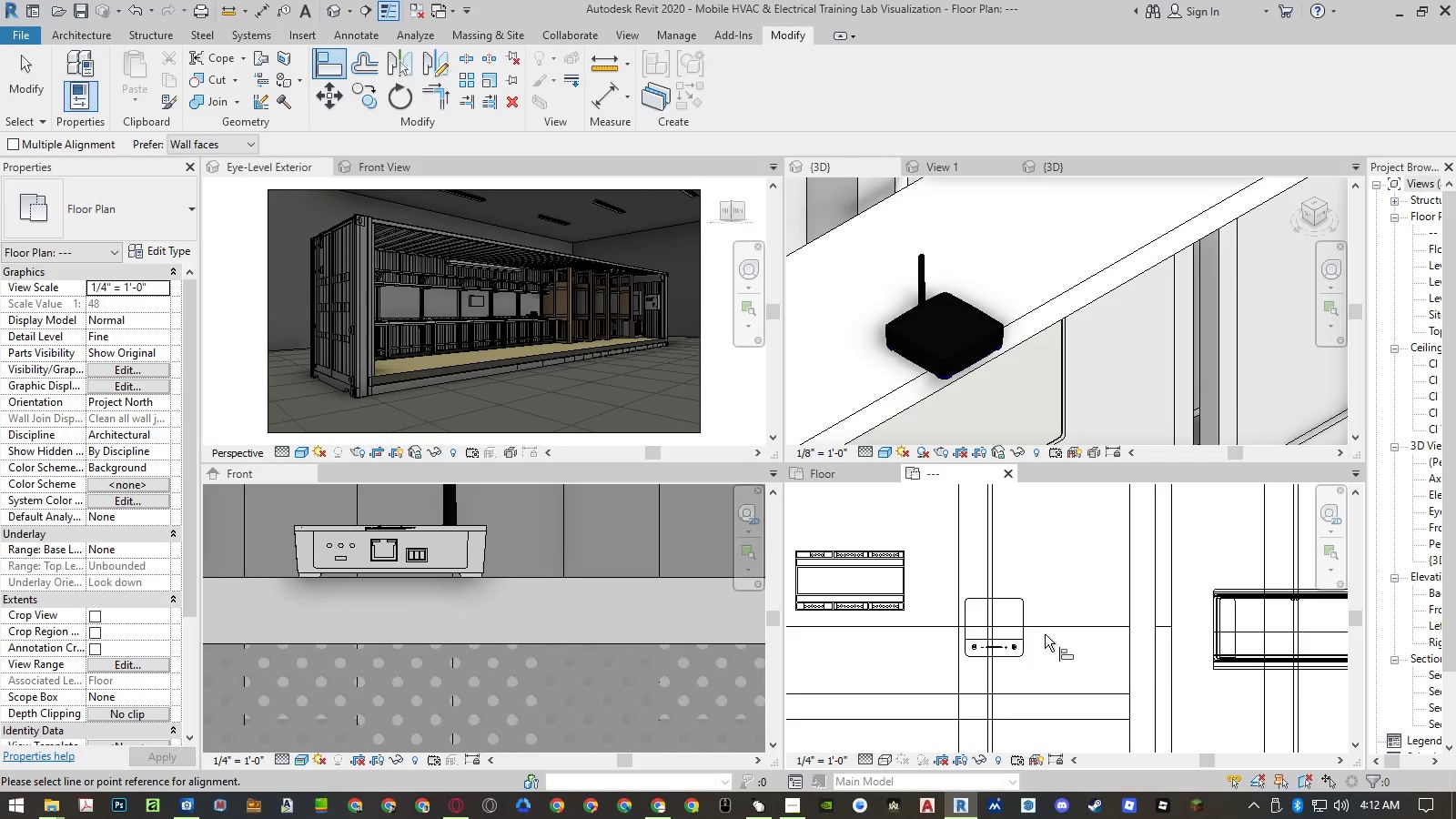 
left_click([1050, 642])
 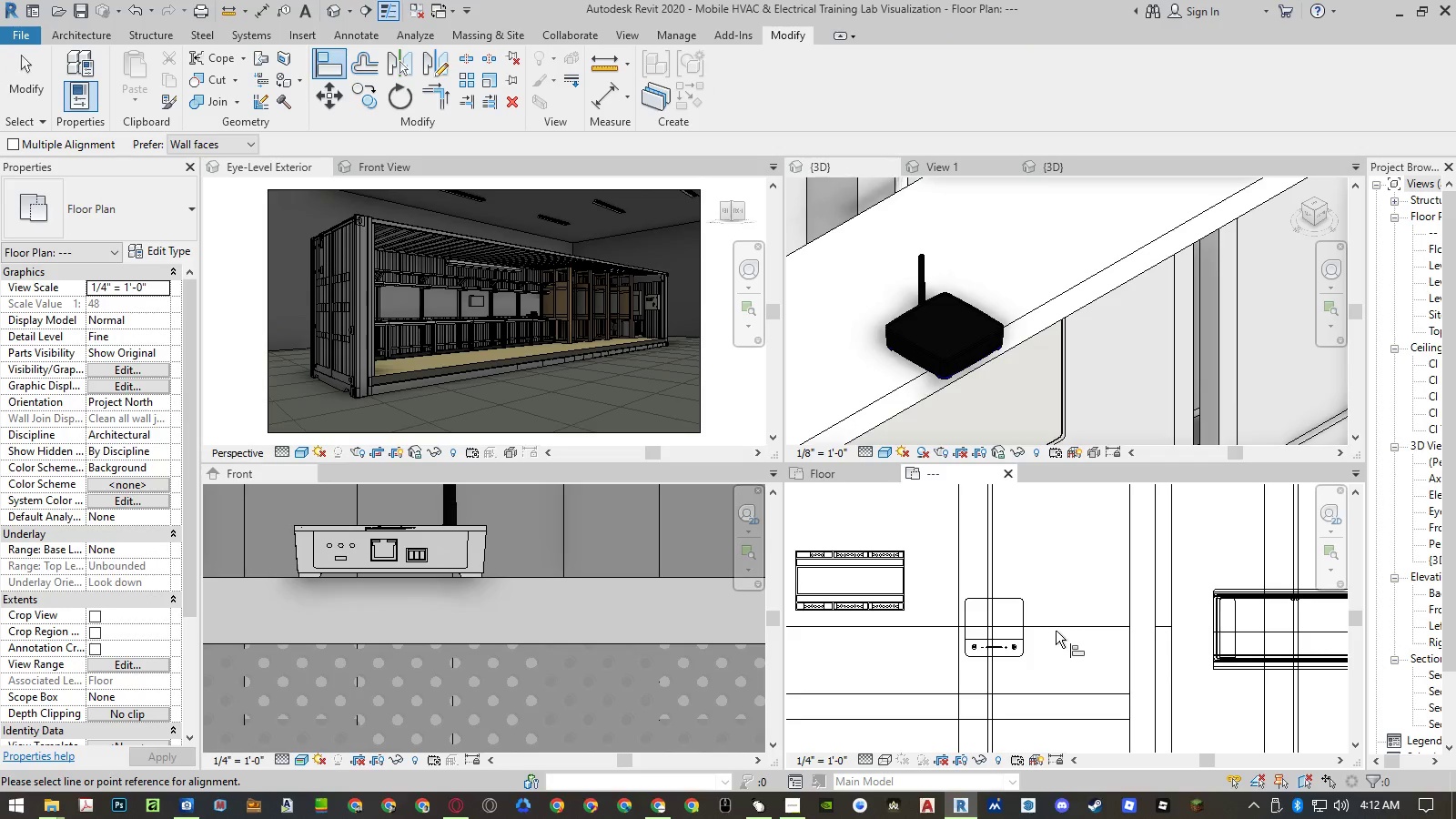 
key(Escape)
 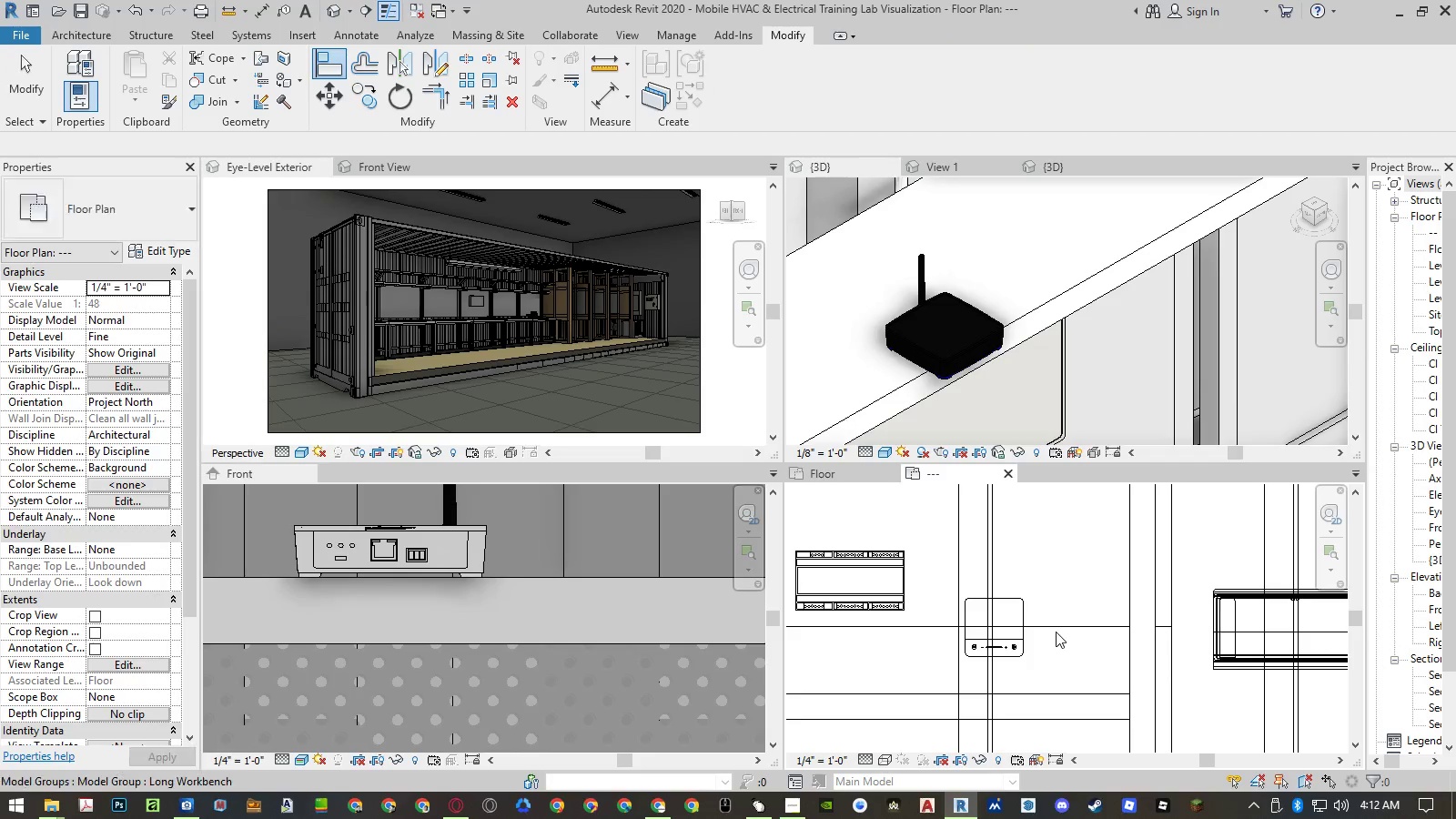 
key(Escape)
 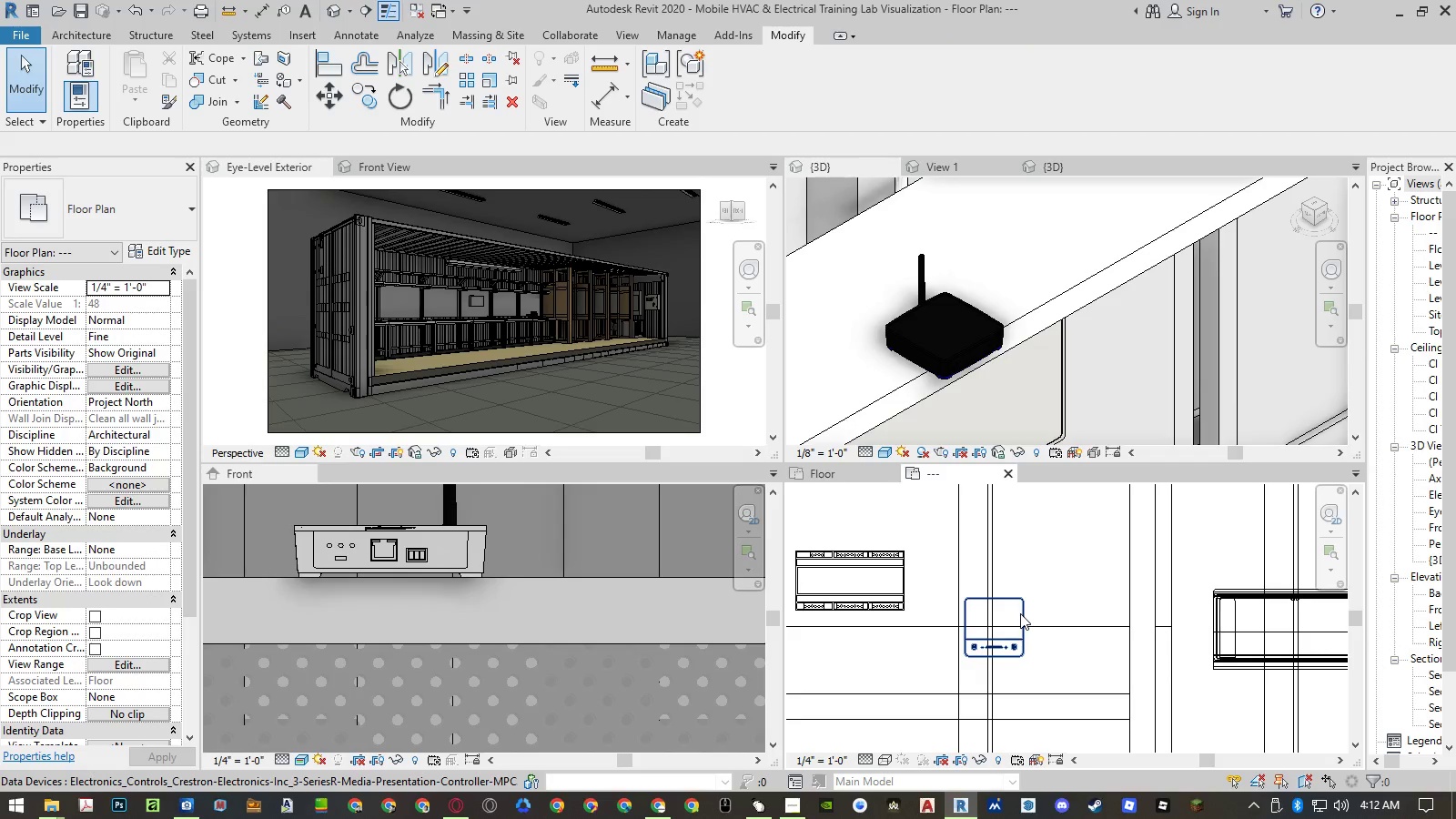 
type(al)
 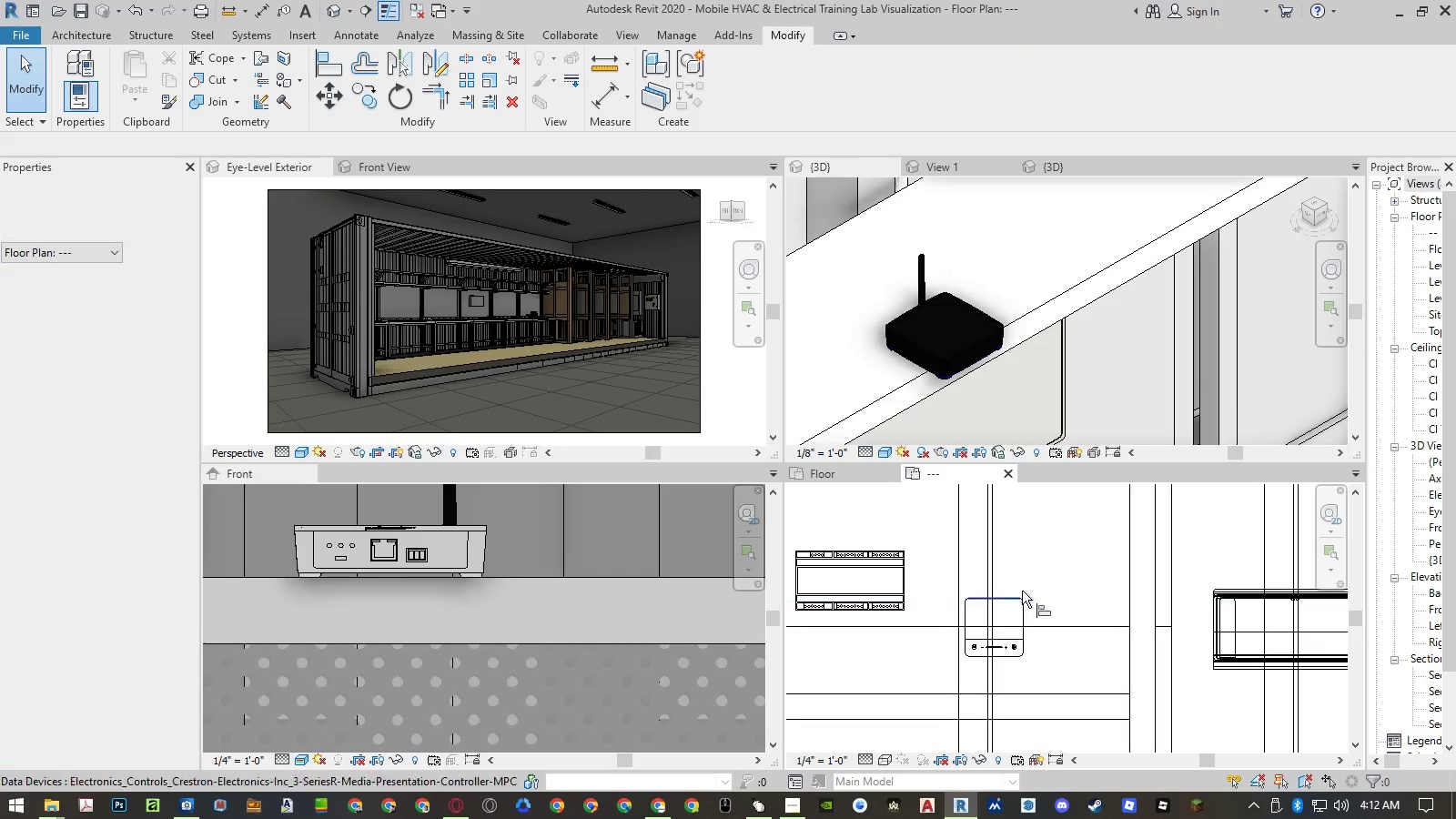 
scroll: coordinate [1023, 583], scroll_direction: down, amount: 6.0
 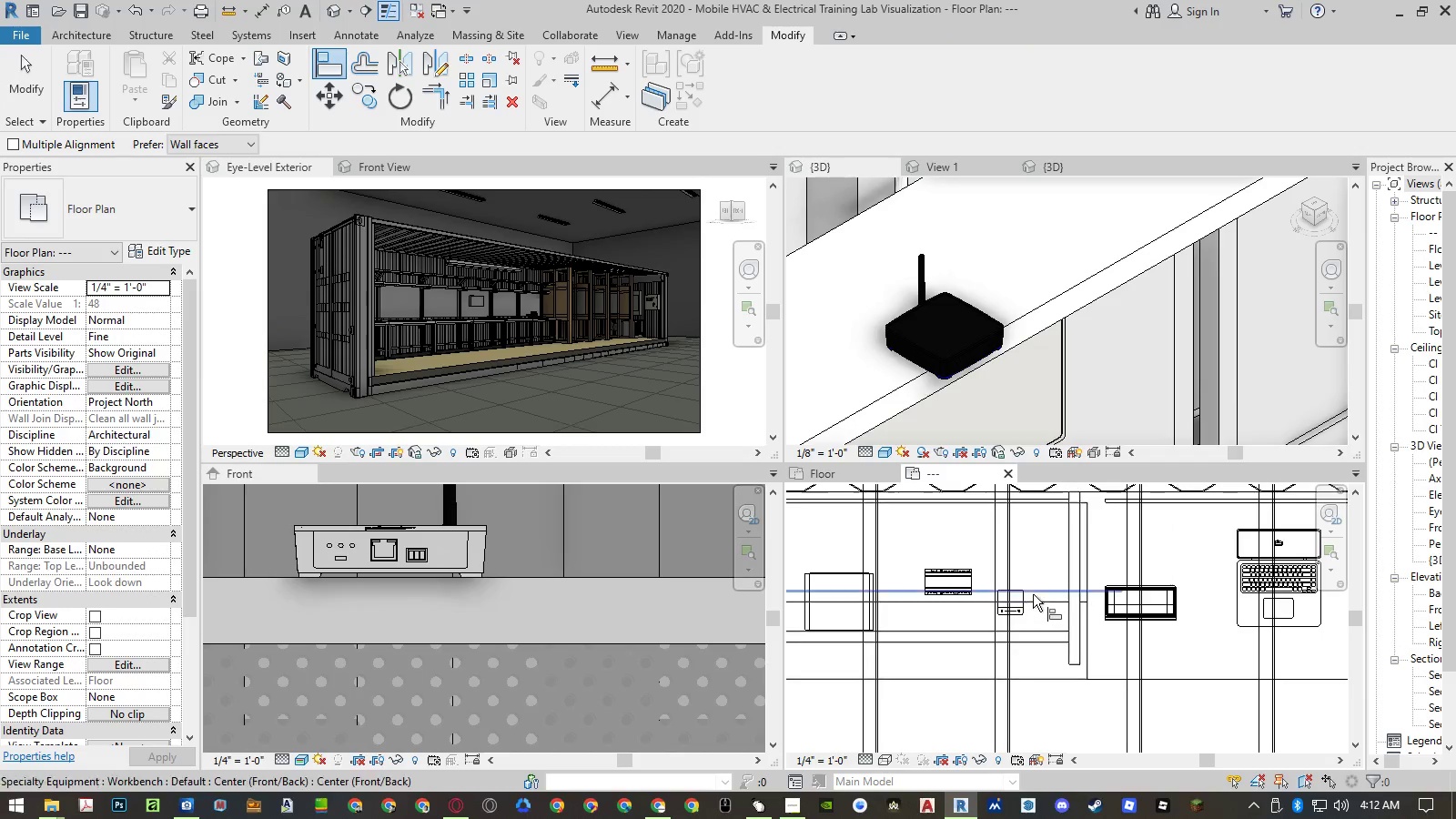 
scroll: coordinate [1029, 600], scroll_direction: up, amount: 7.0
 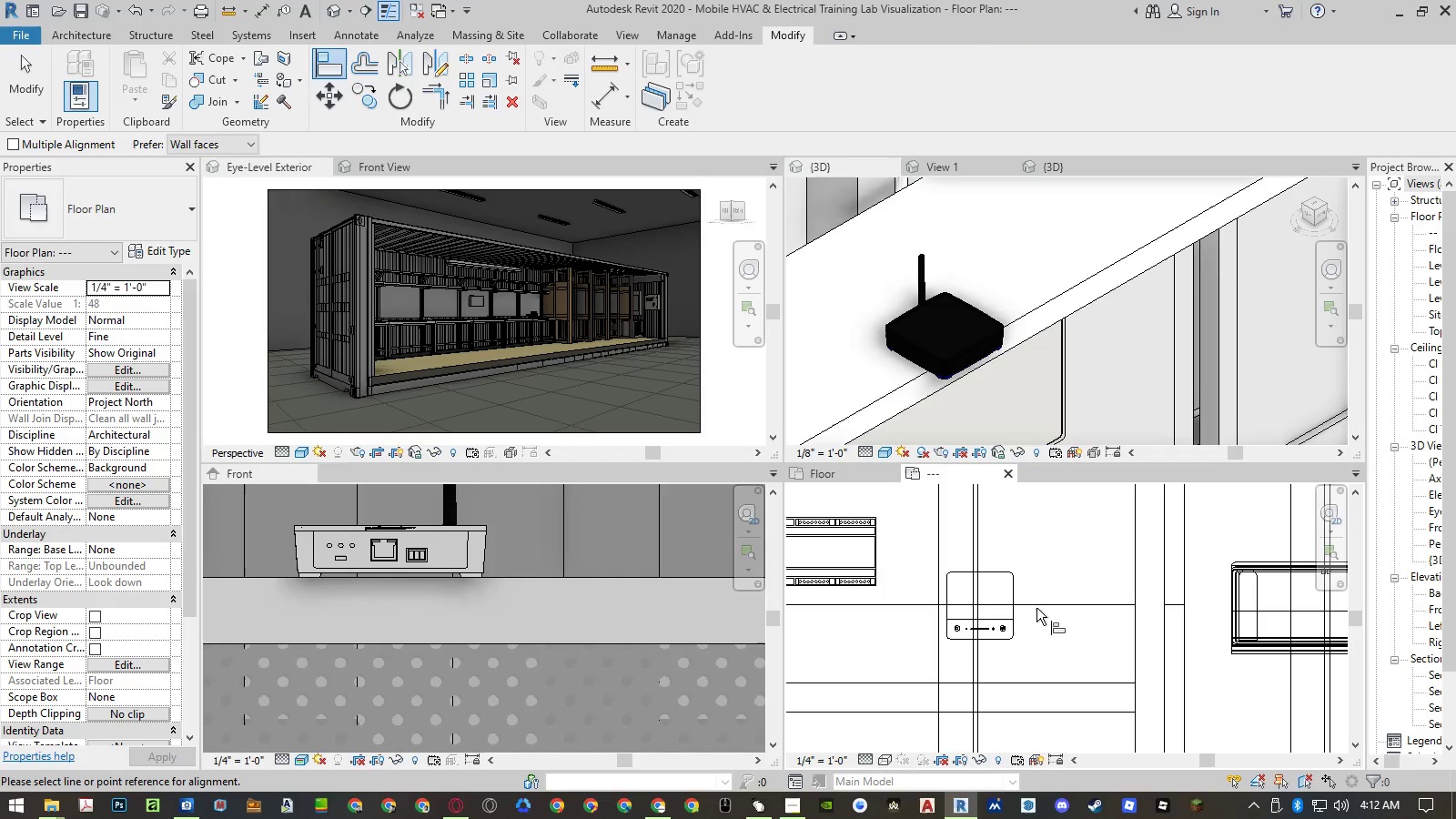 
key(Escape)
 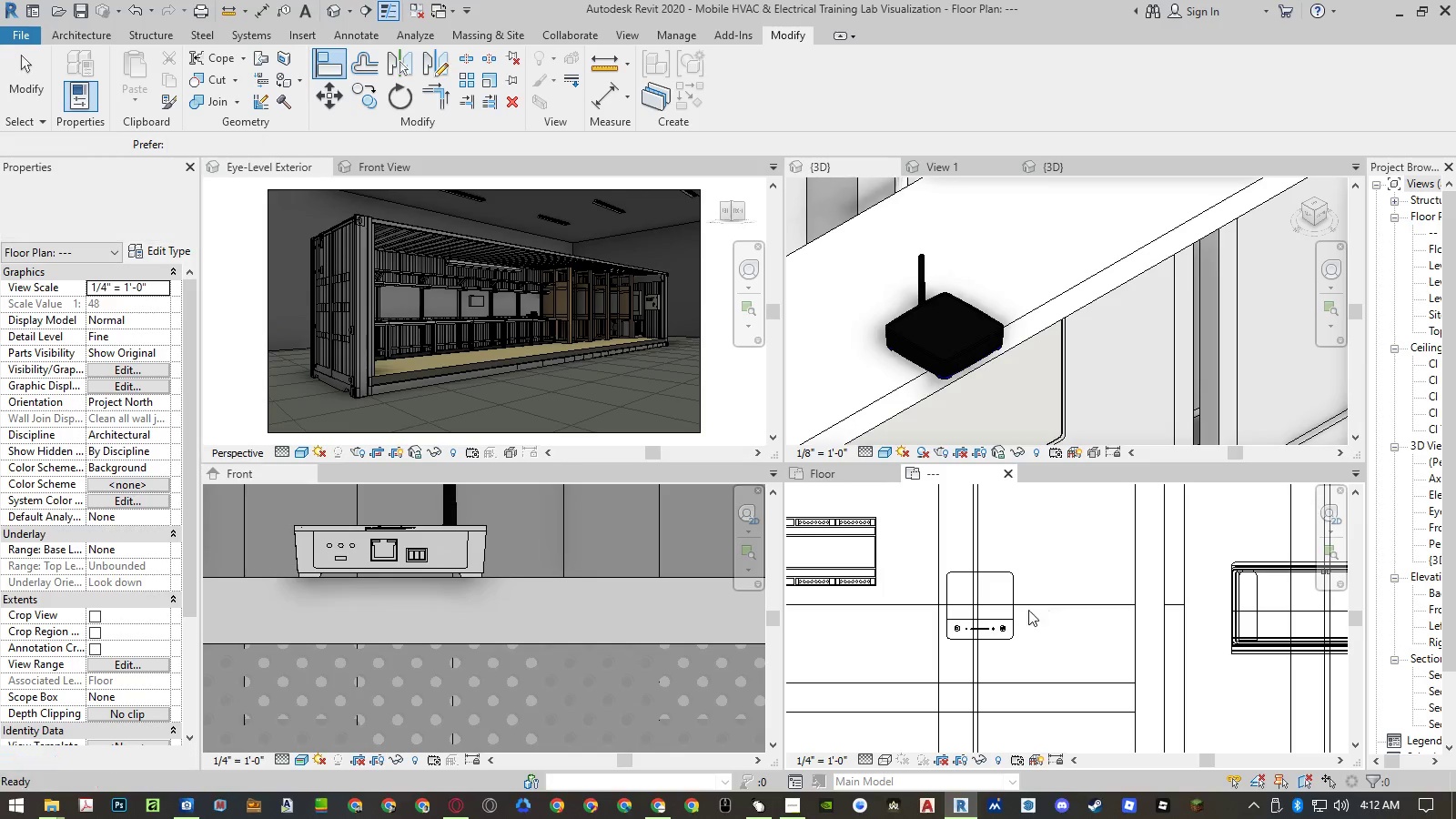 
key(Escape)
 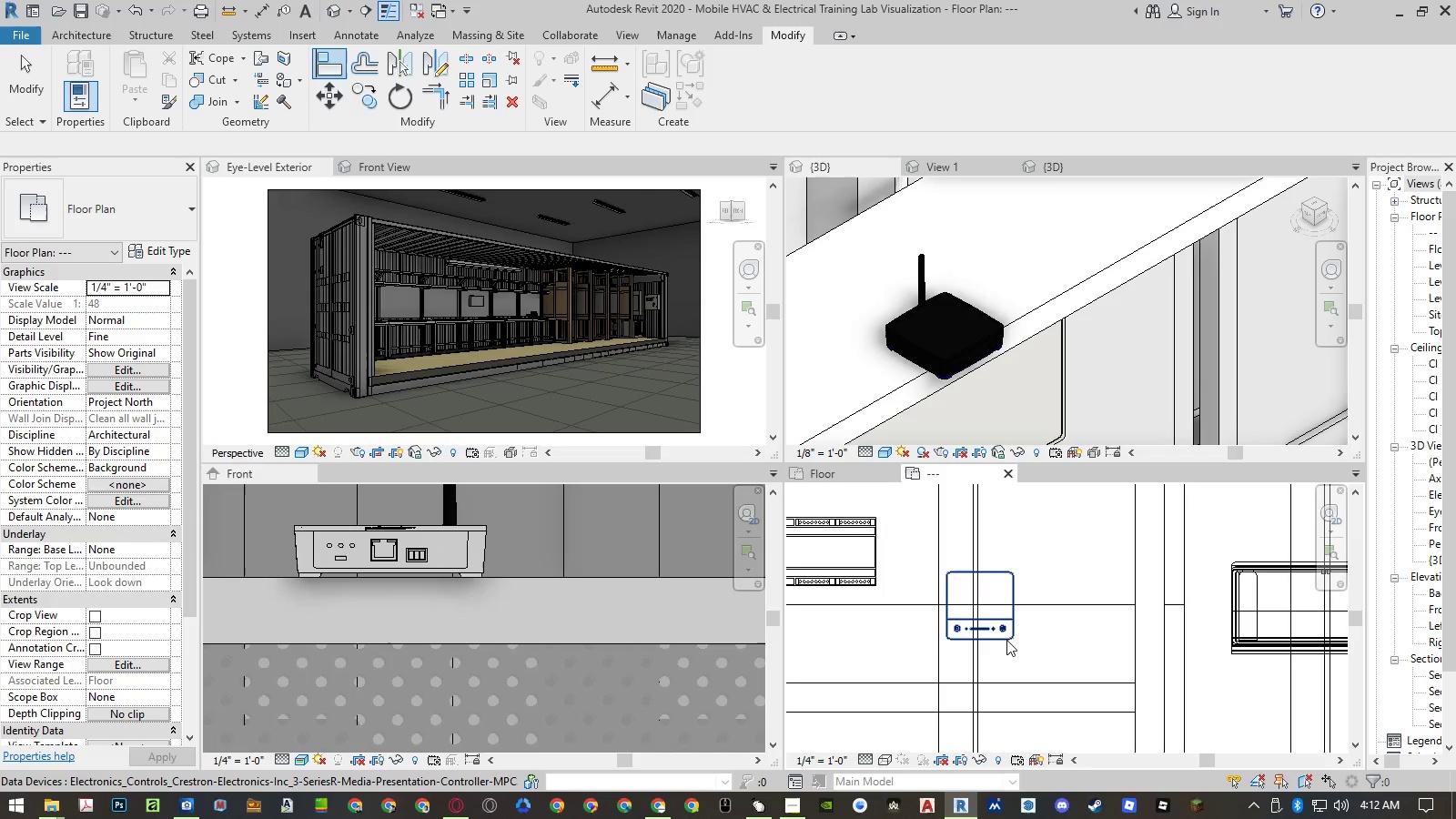 
left_click([1006, 640])
 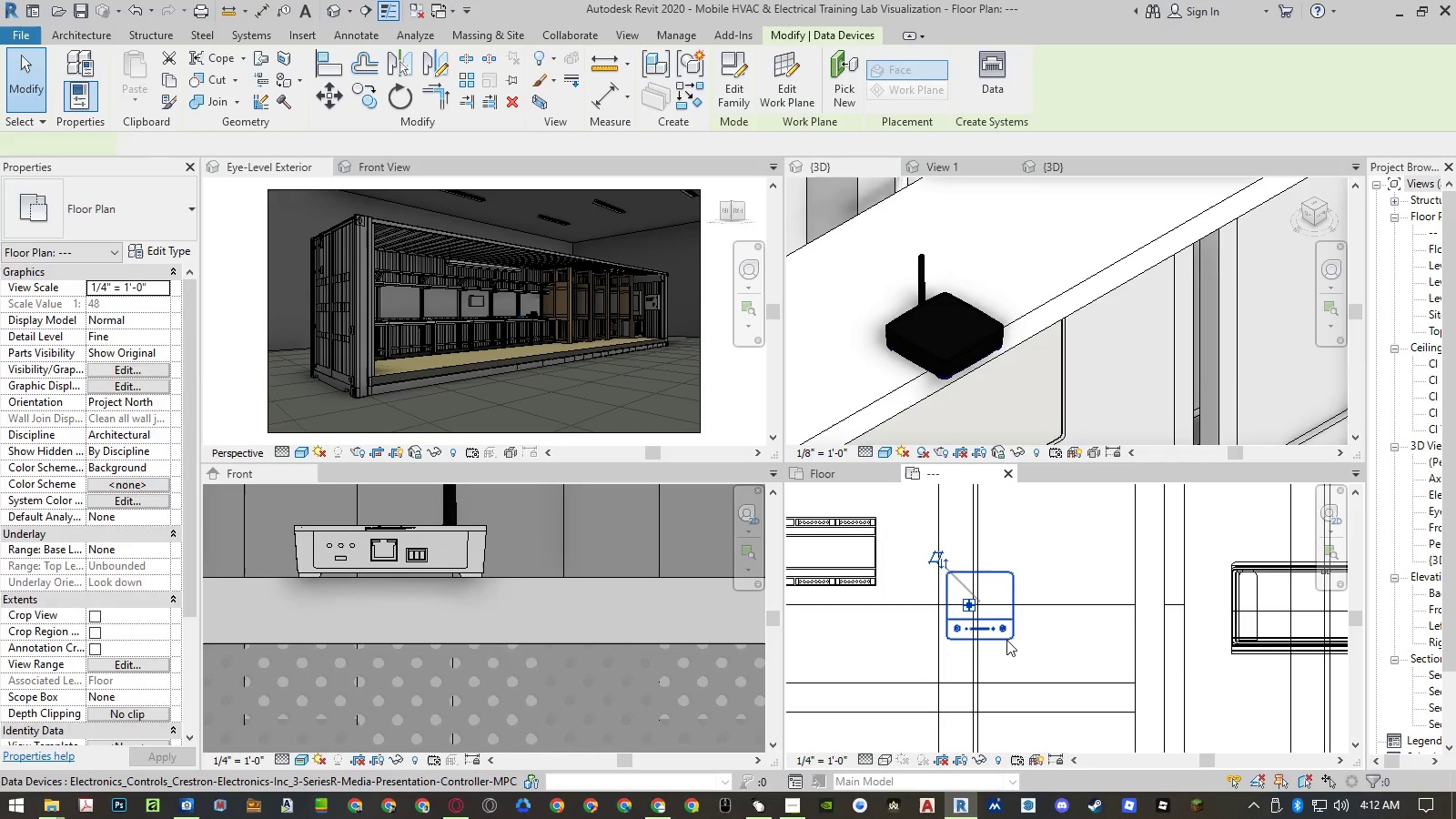 
type(mv)
 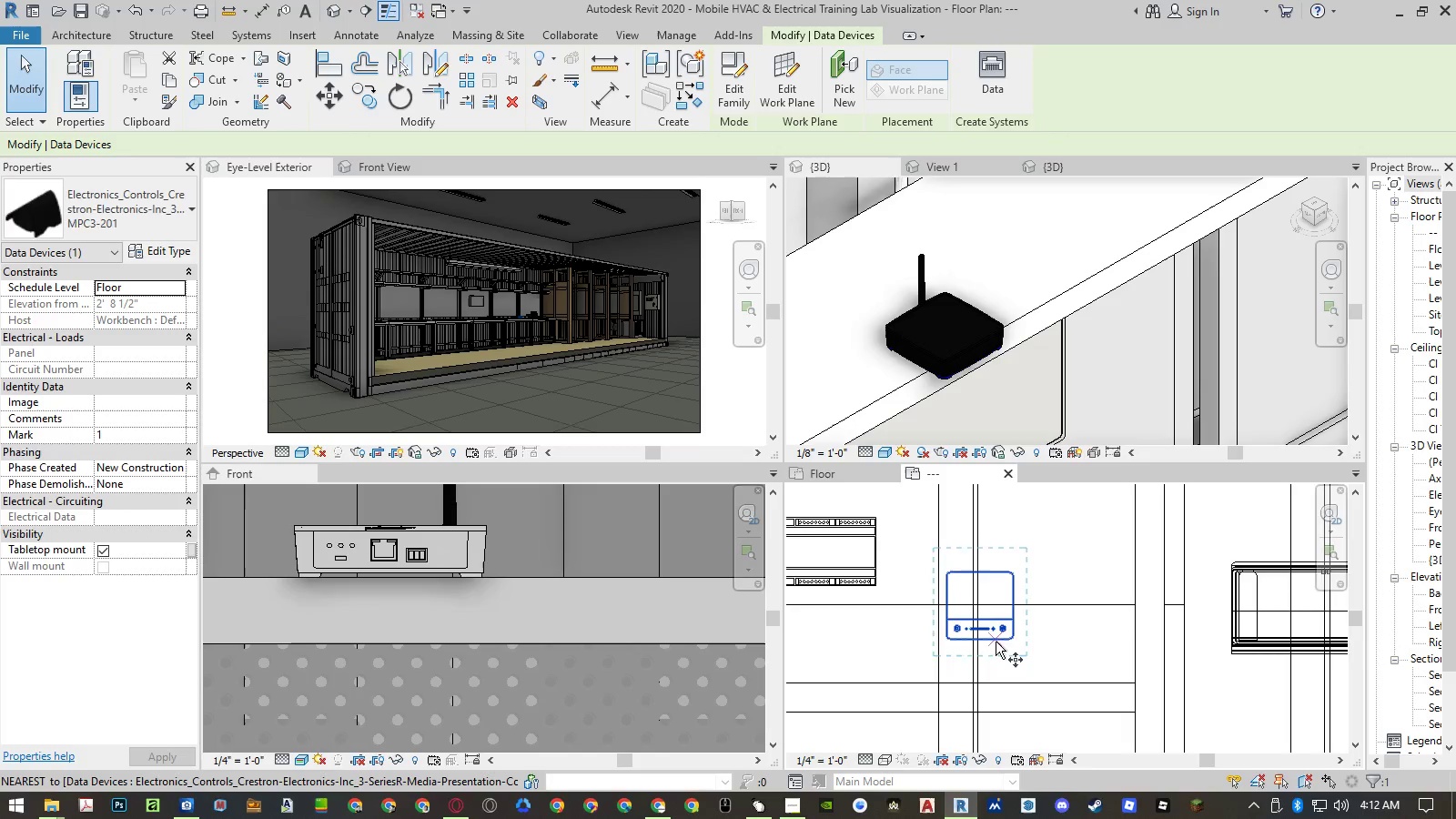 
scroll: coordinate [996, 642], scroll_direction: up, amount: 5.0
 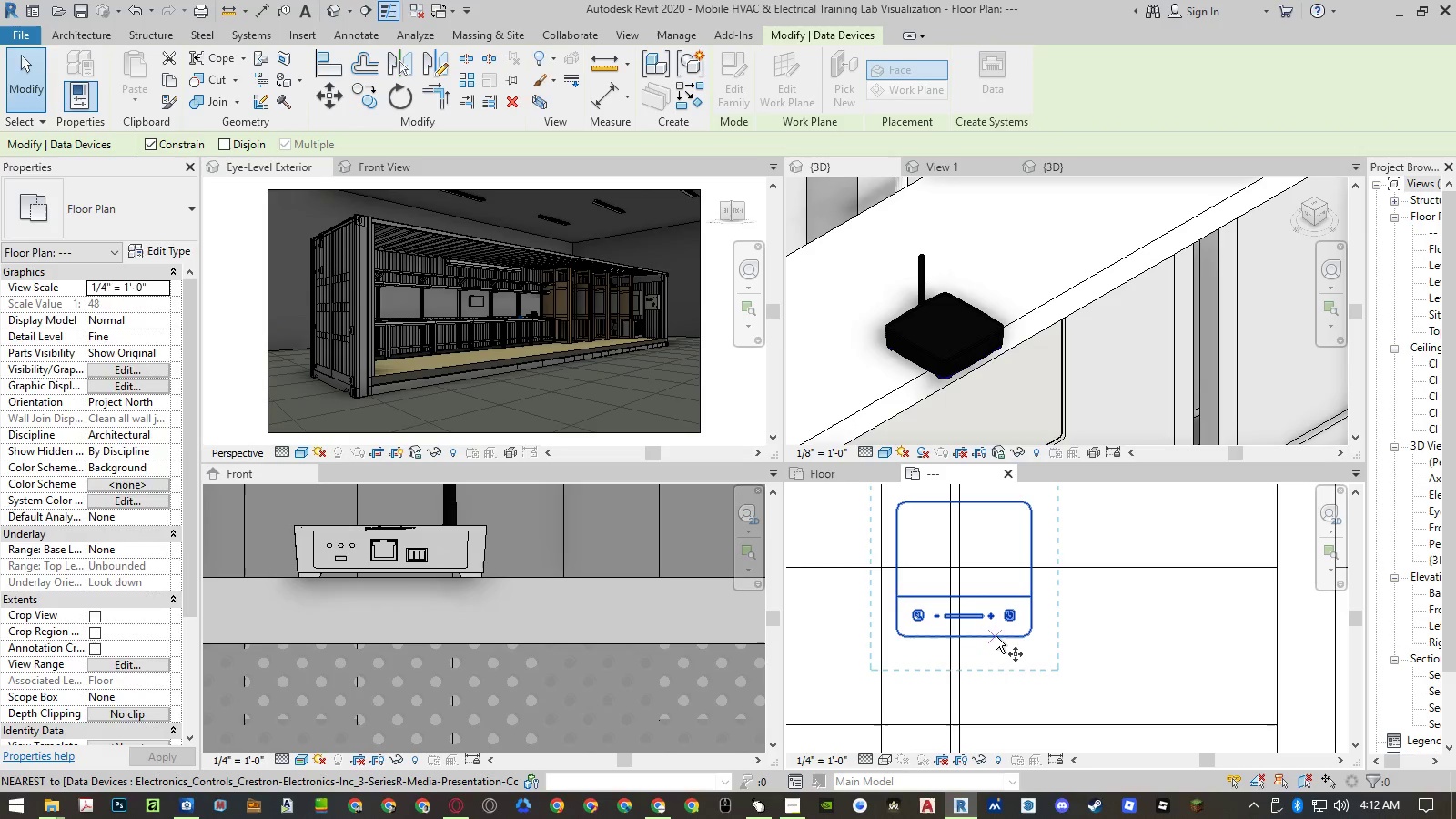 
left_click([996, 636])
 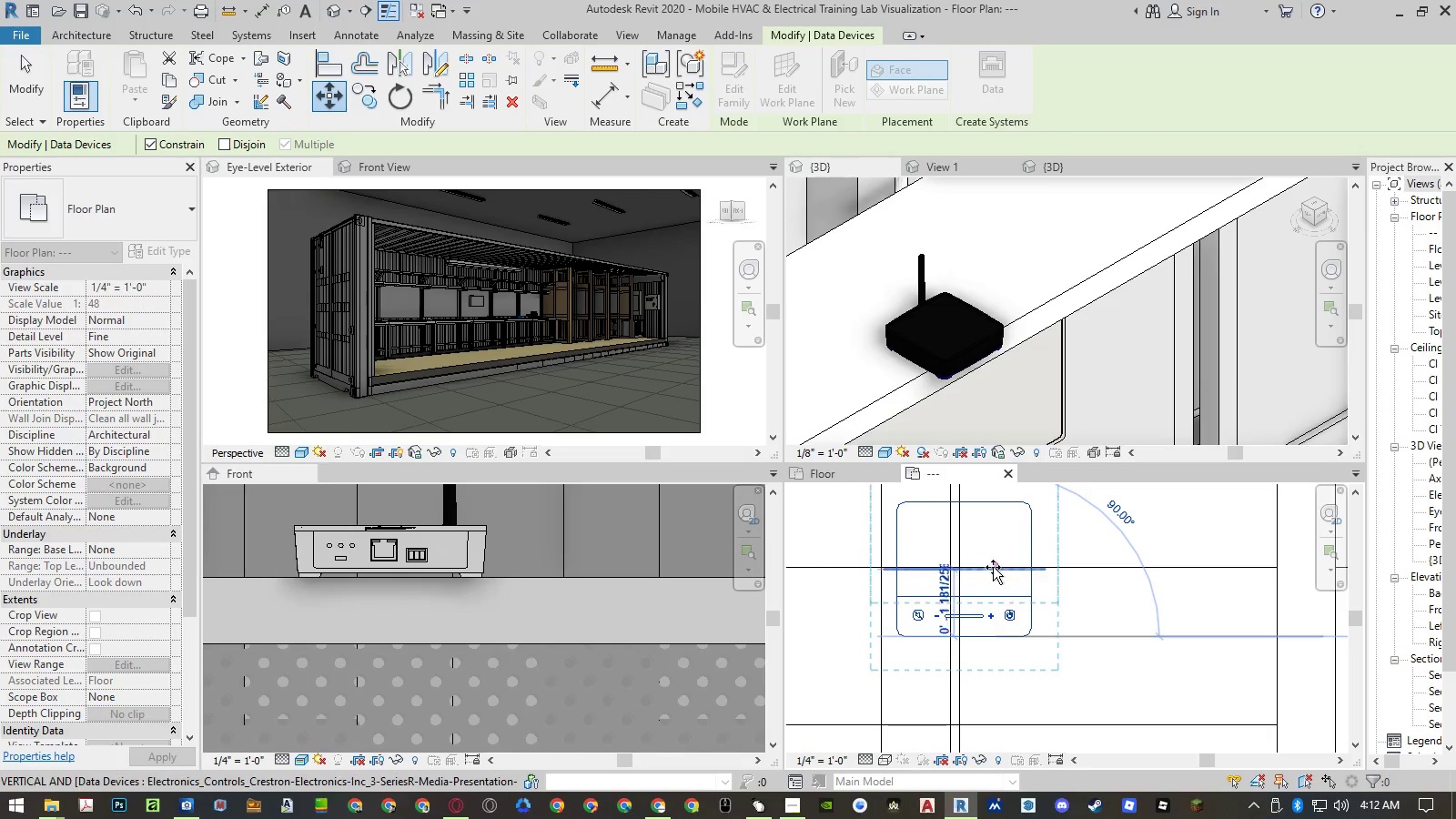 
left_click([993, 566])
 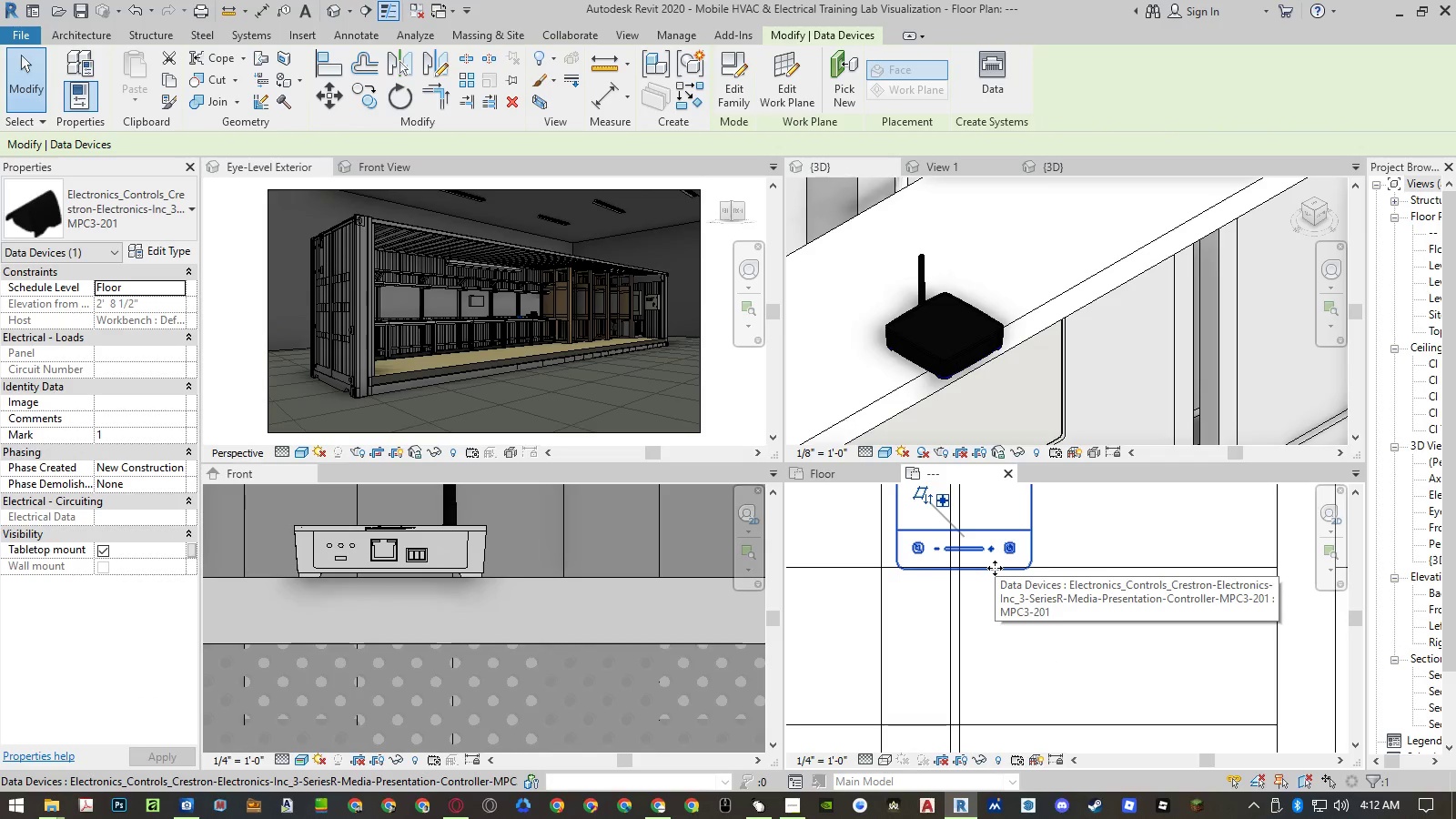 
type(mv)
 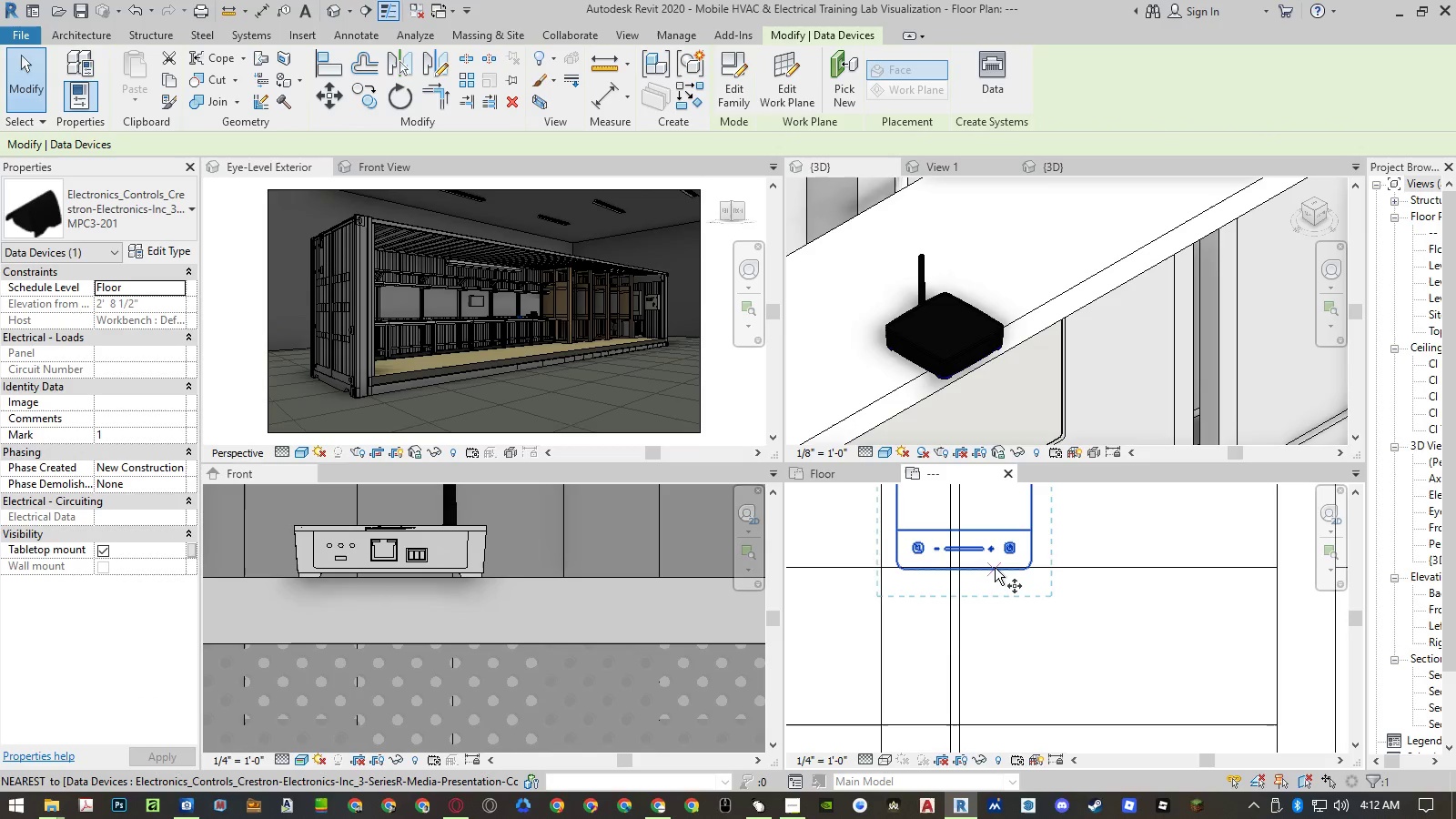 
left_click([1000, 581])
 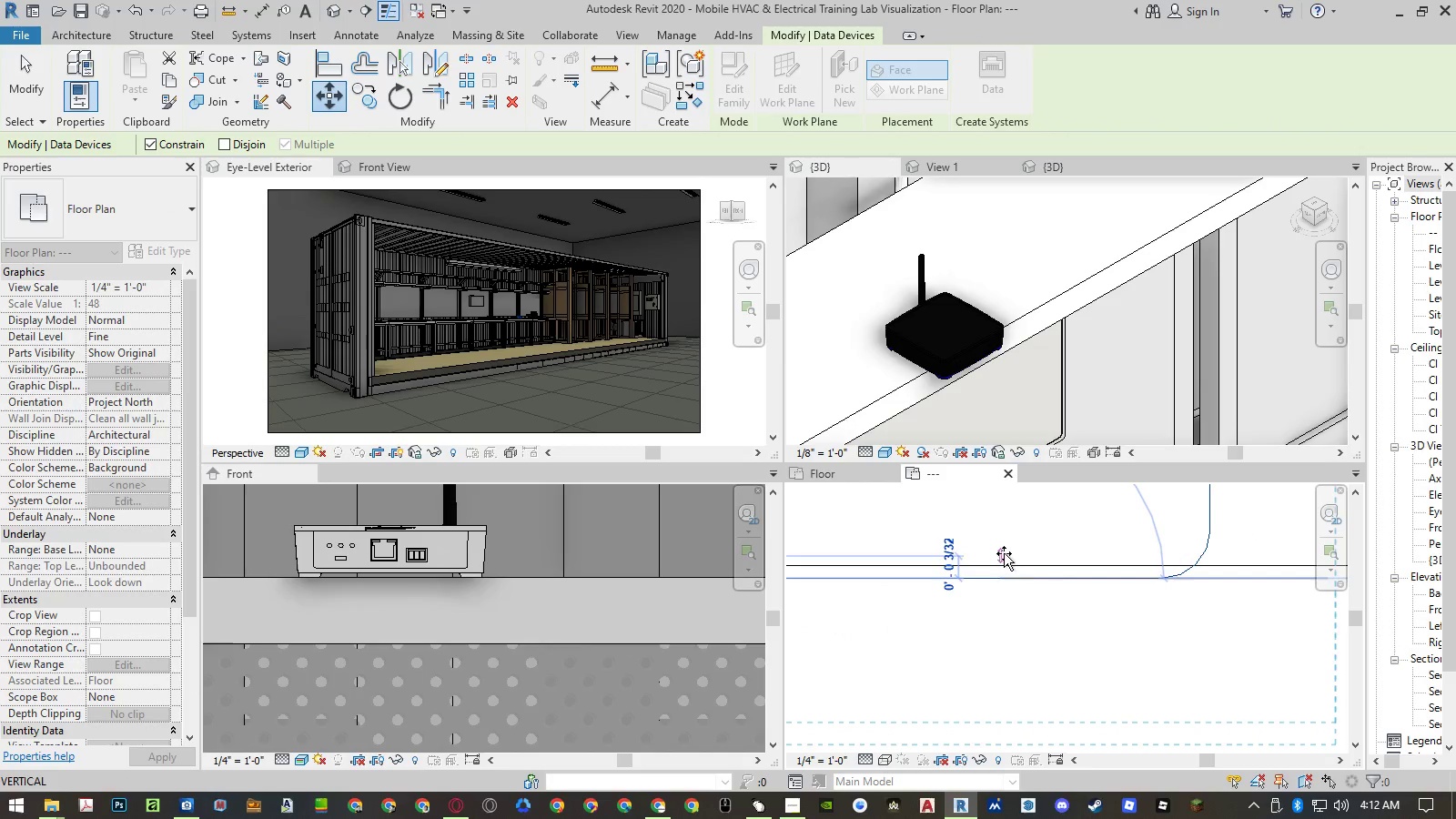 
scroll: coordinate [1000, 567], scroll_direction: up, amount: 13.0
 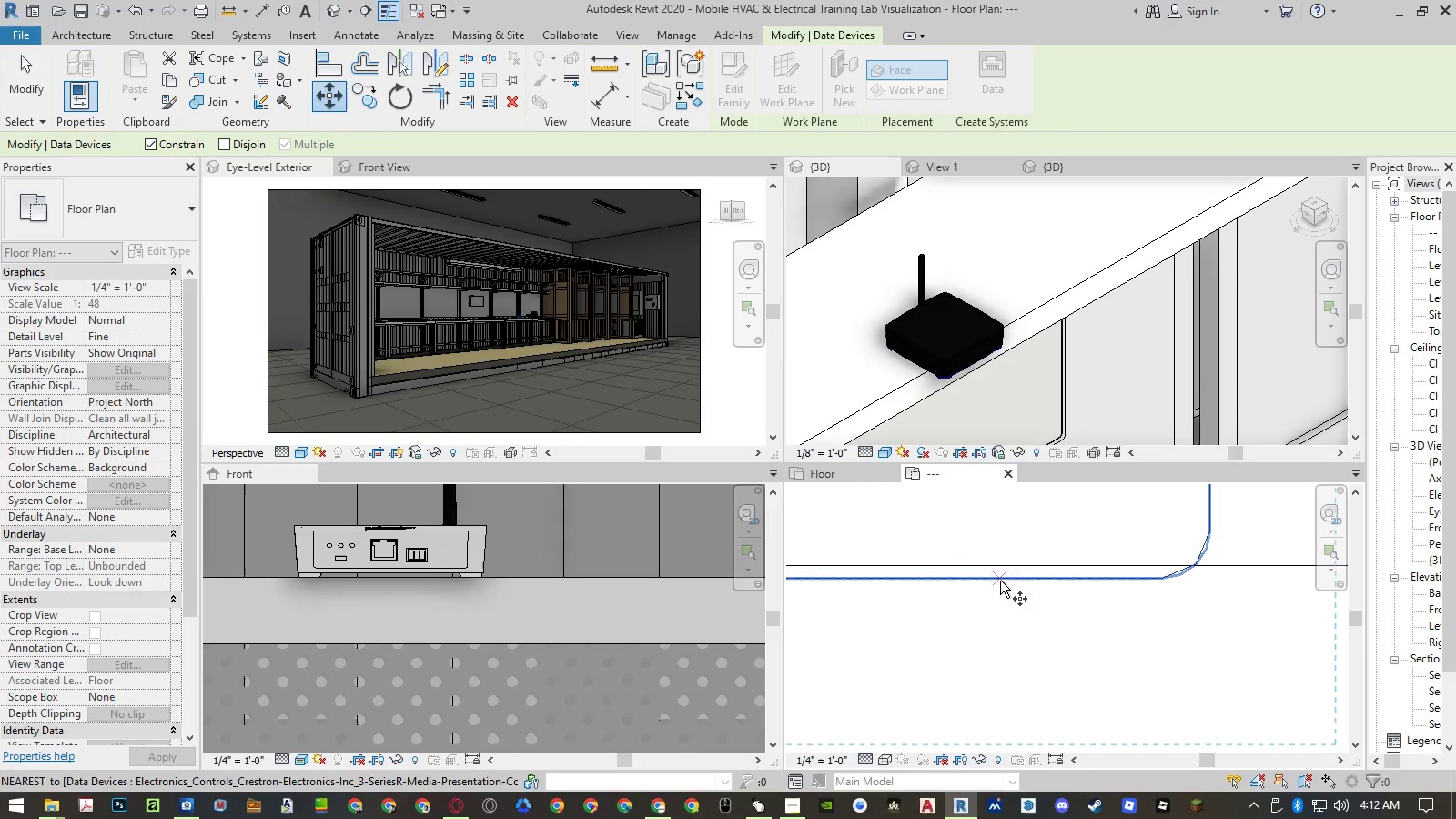 
left_click([1005, 539])
 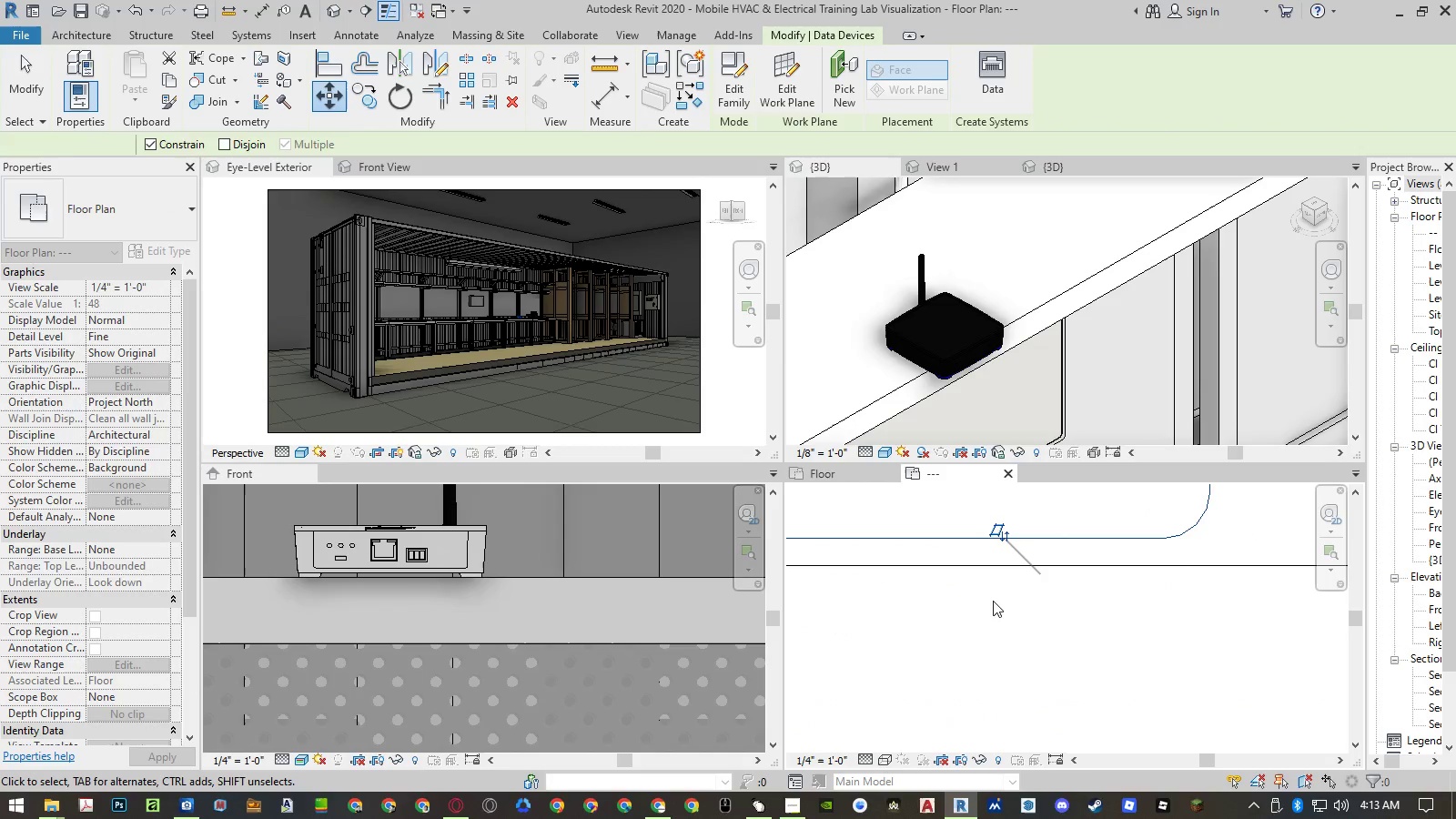 
key(Escape)
 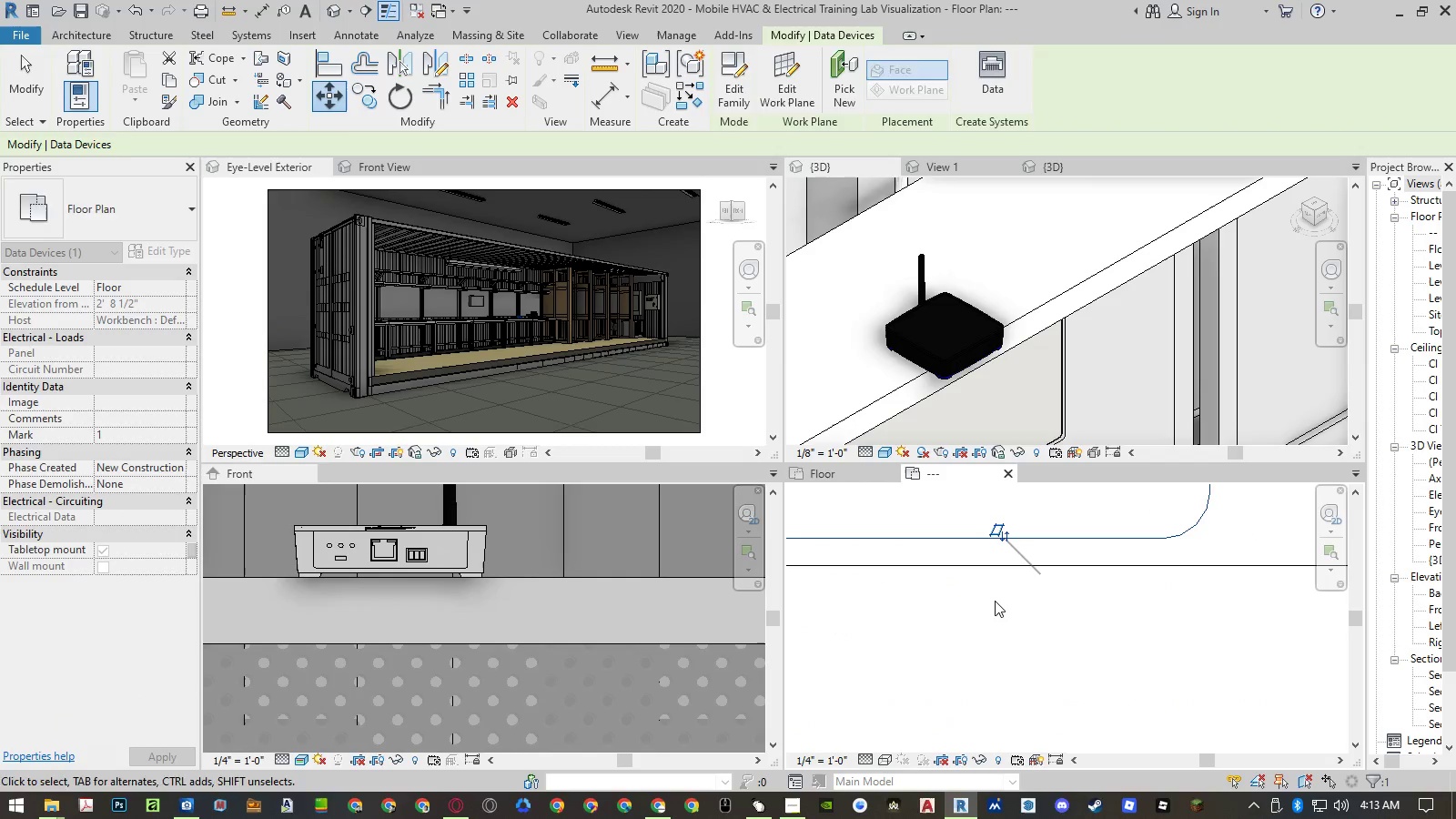 
key(Escape)
 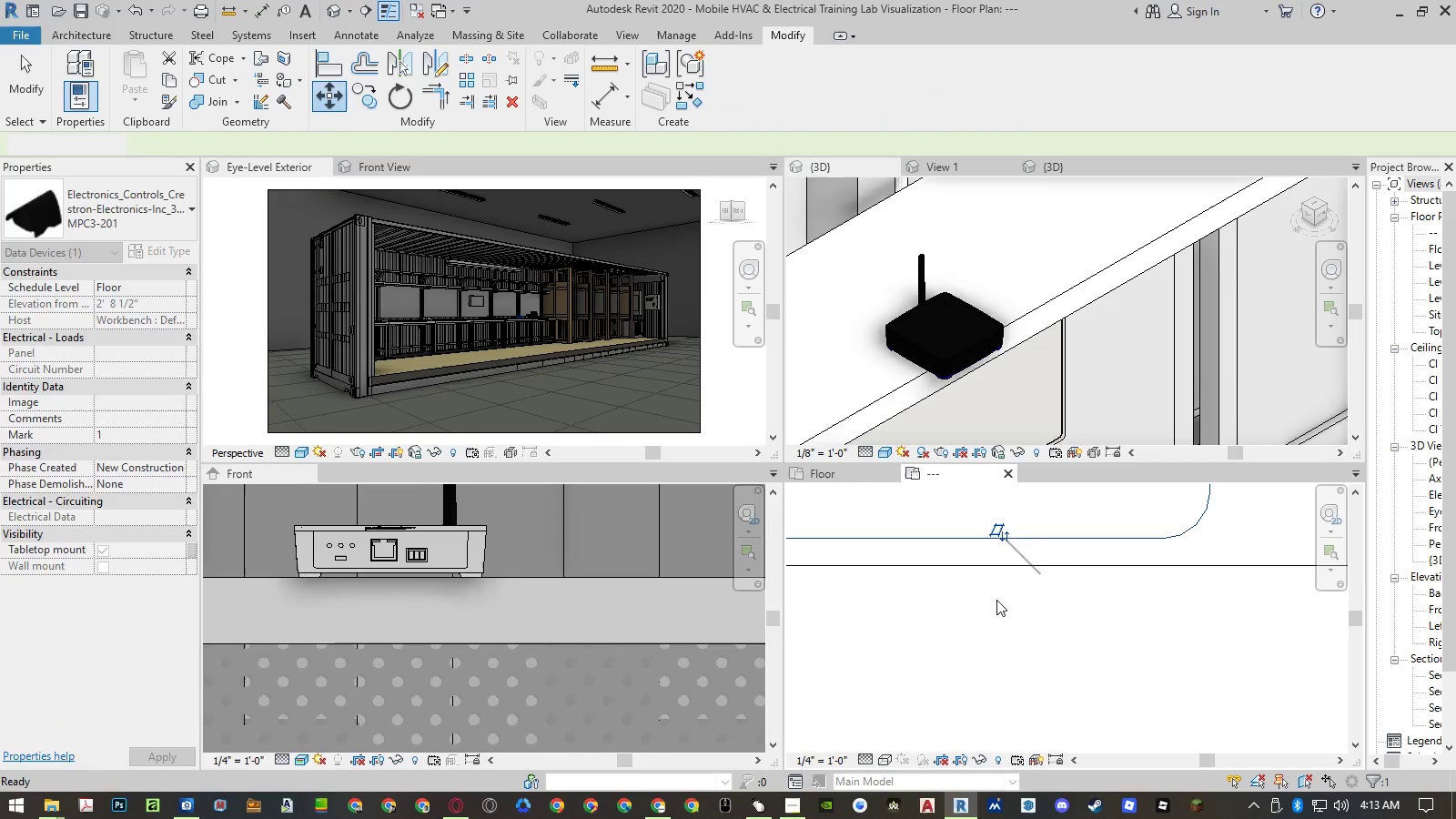 
scroll: coordinate [542, 584], scroll_direction: down, amount: 28.0
 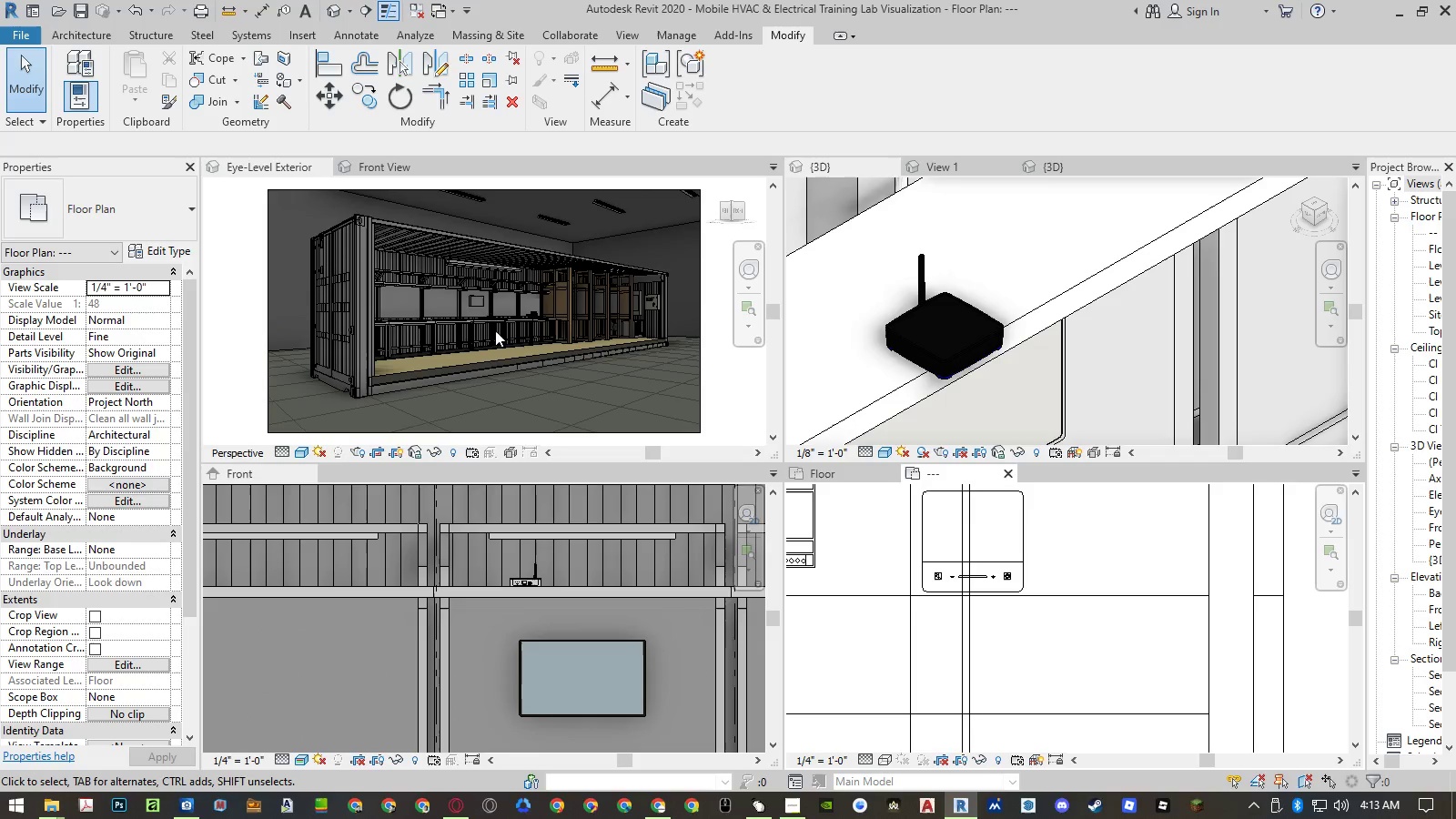 
scroll: coordinate [491, 317], scroll_direction: up, amount: 11.0
 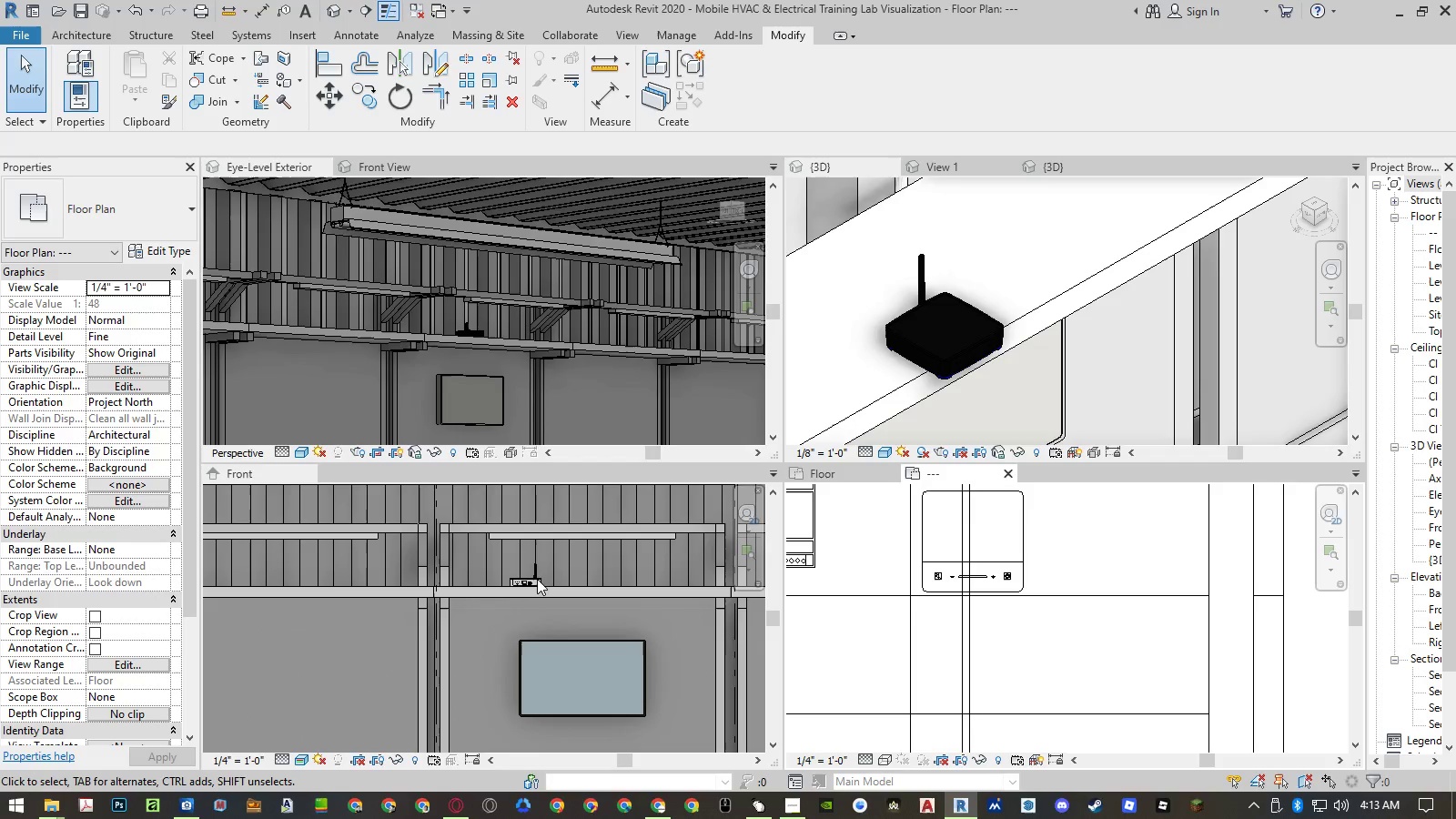 
left_click([394, 165])
 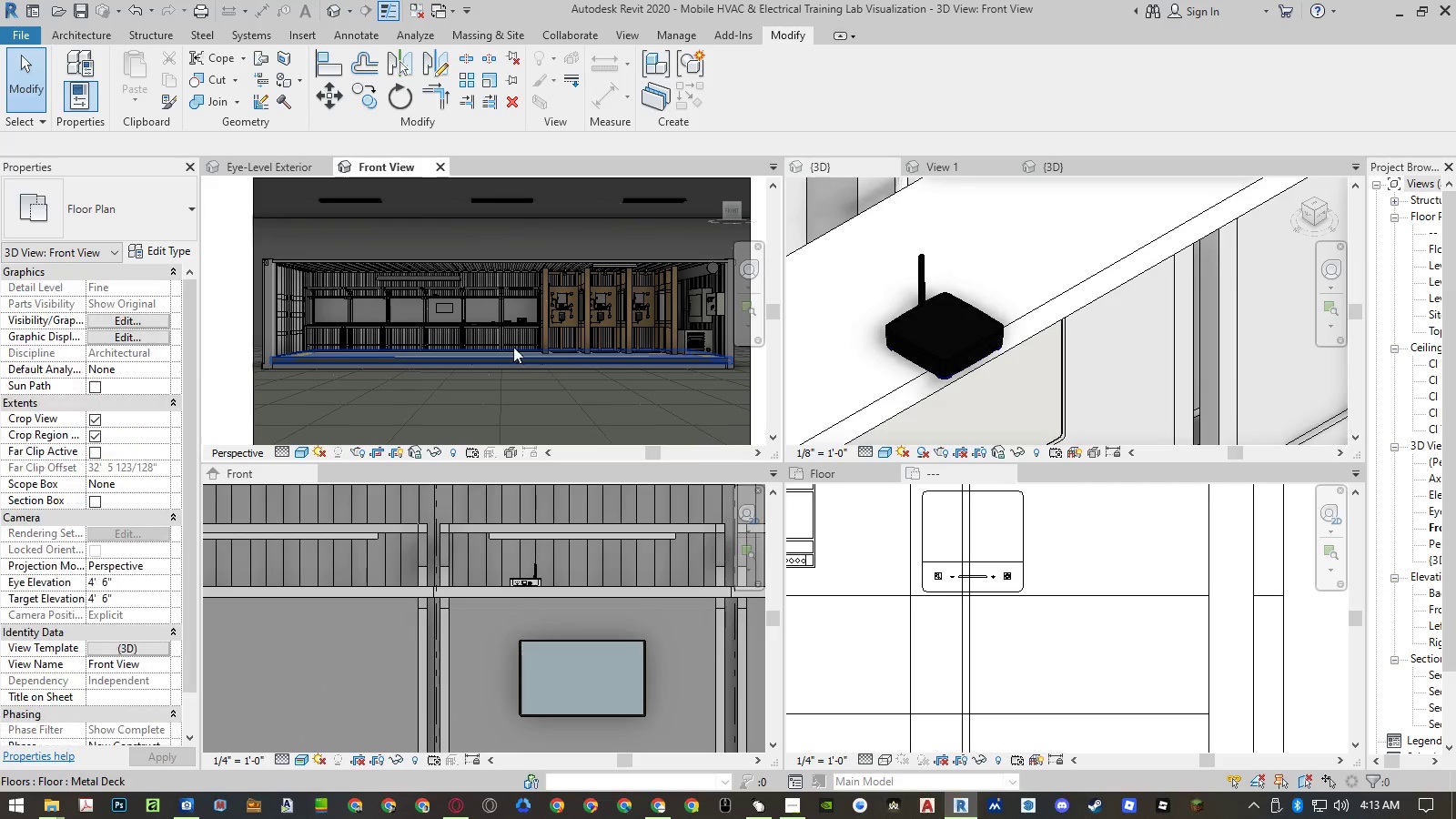 
scroll: coordinate [412, 292], scroll_direction: up, amount: 6.0
 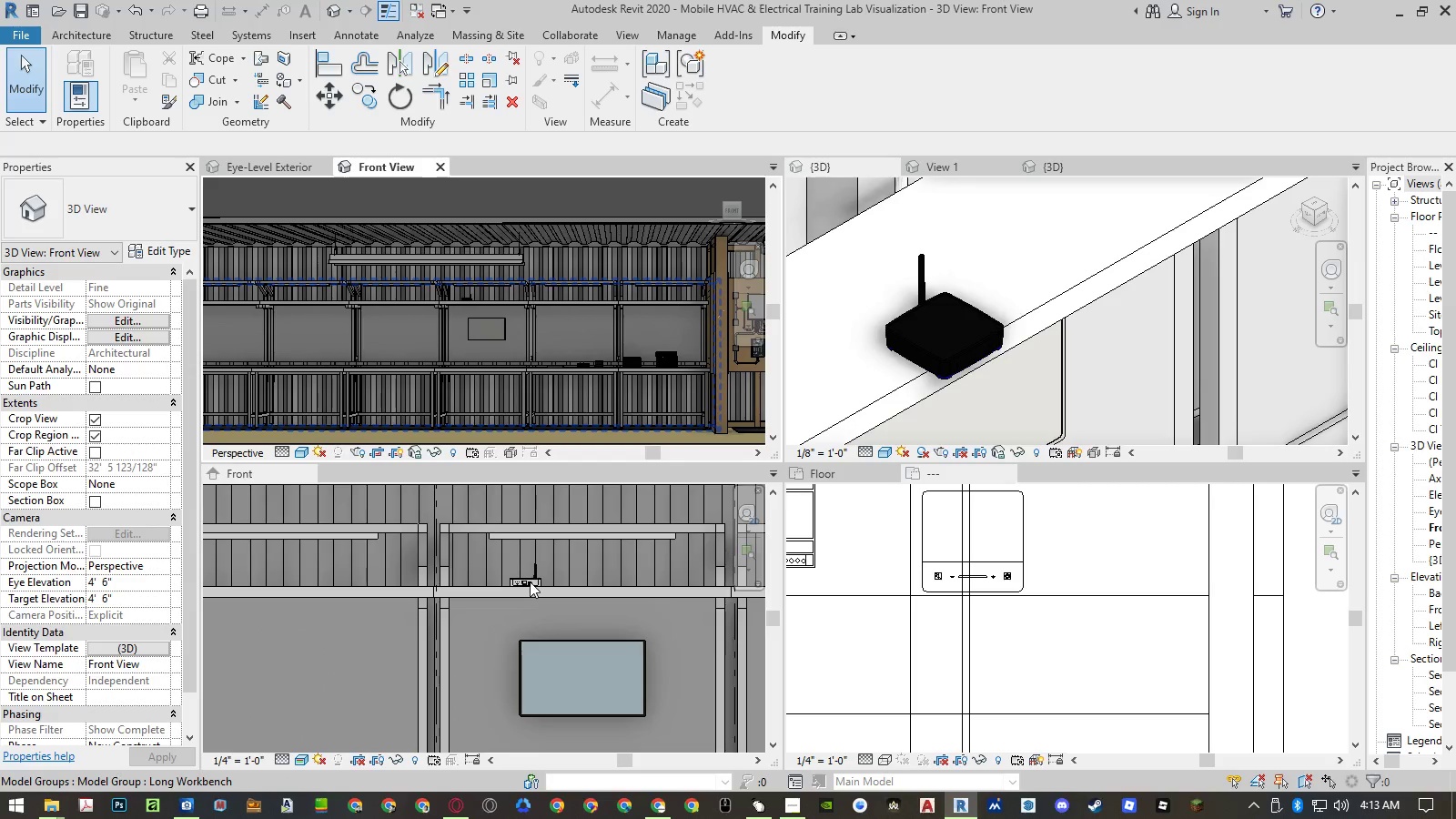 
left_click([530, 581])
 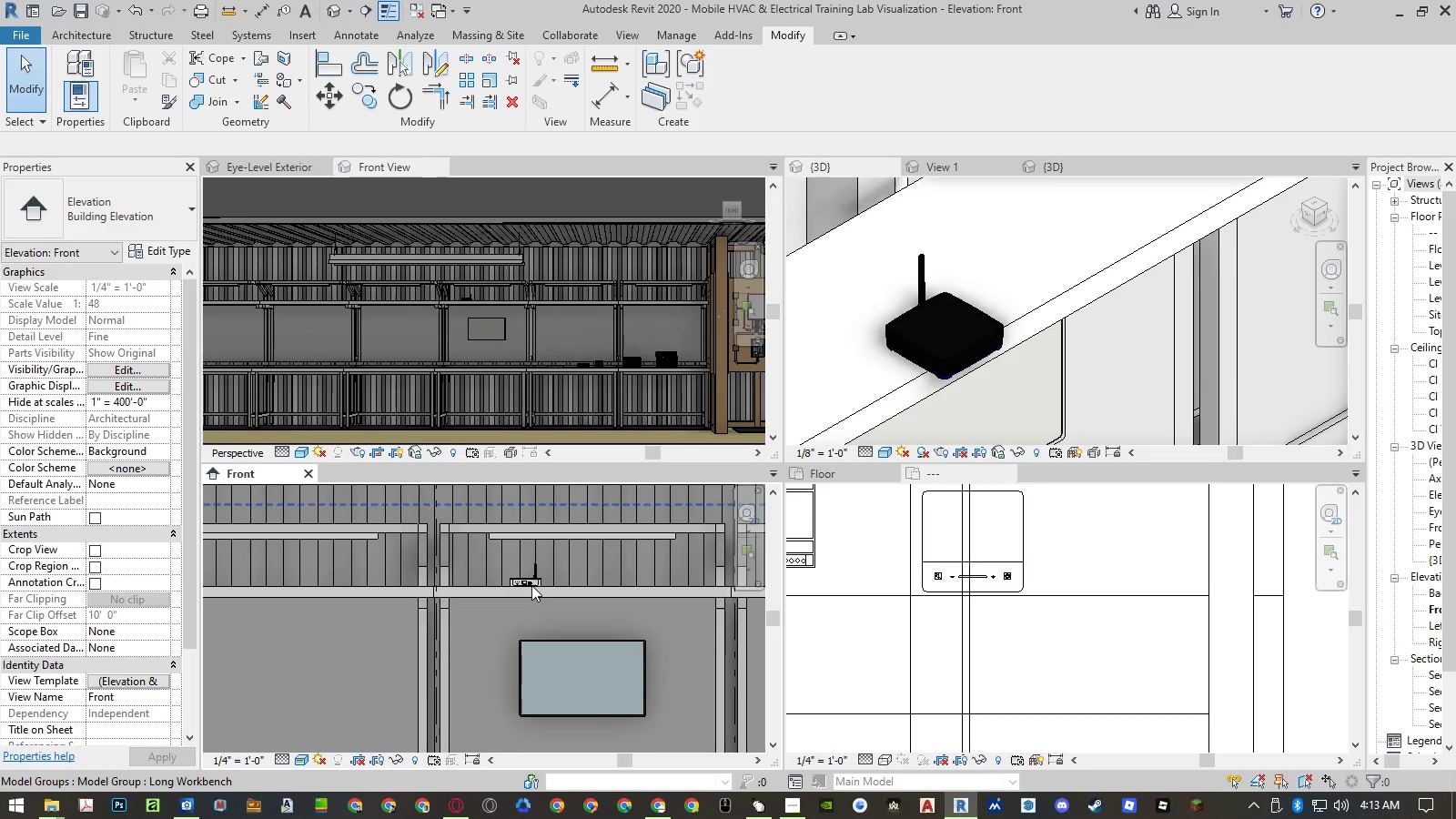 
left_click([533, 577])
 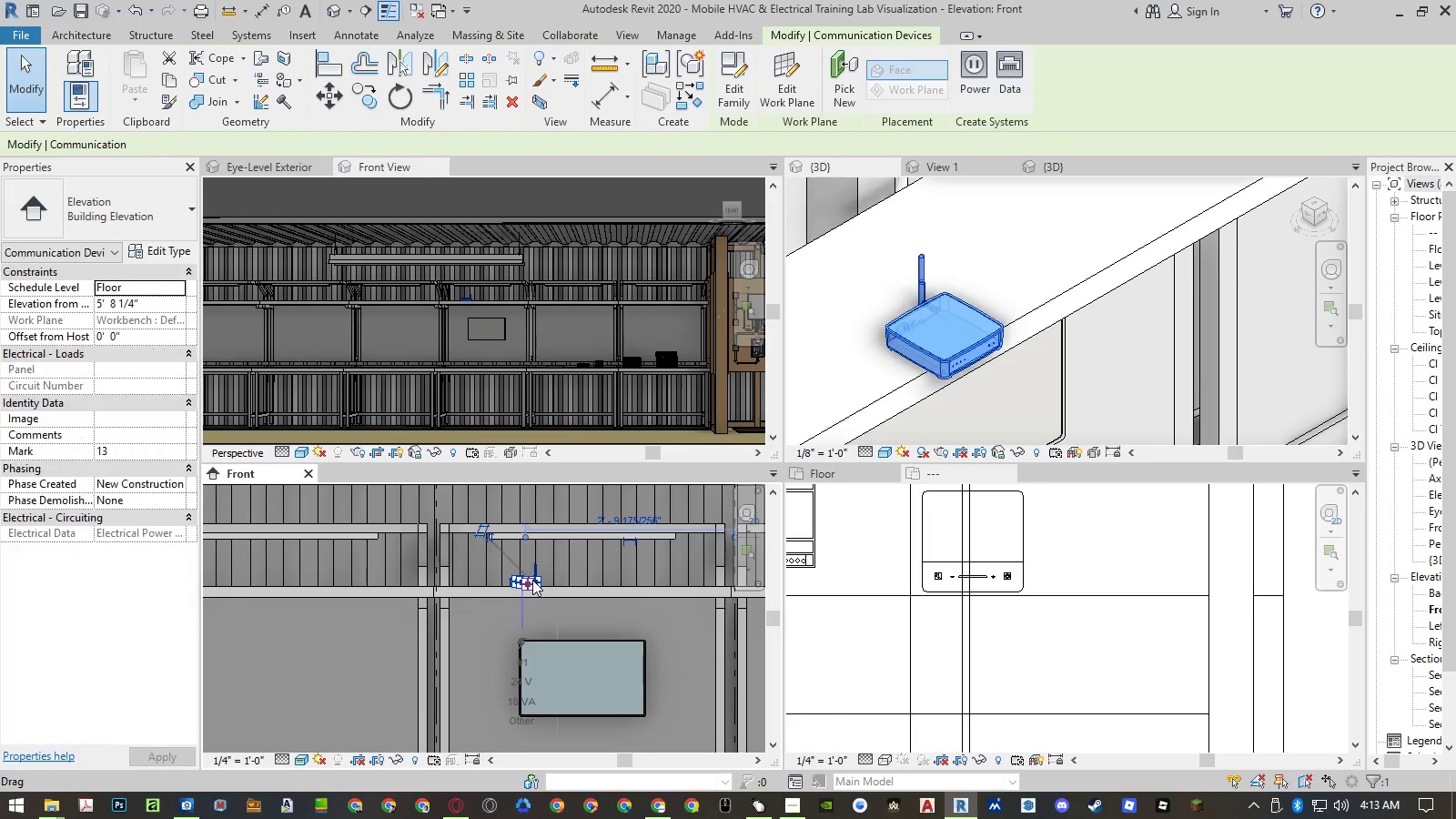 
type(mv)
 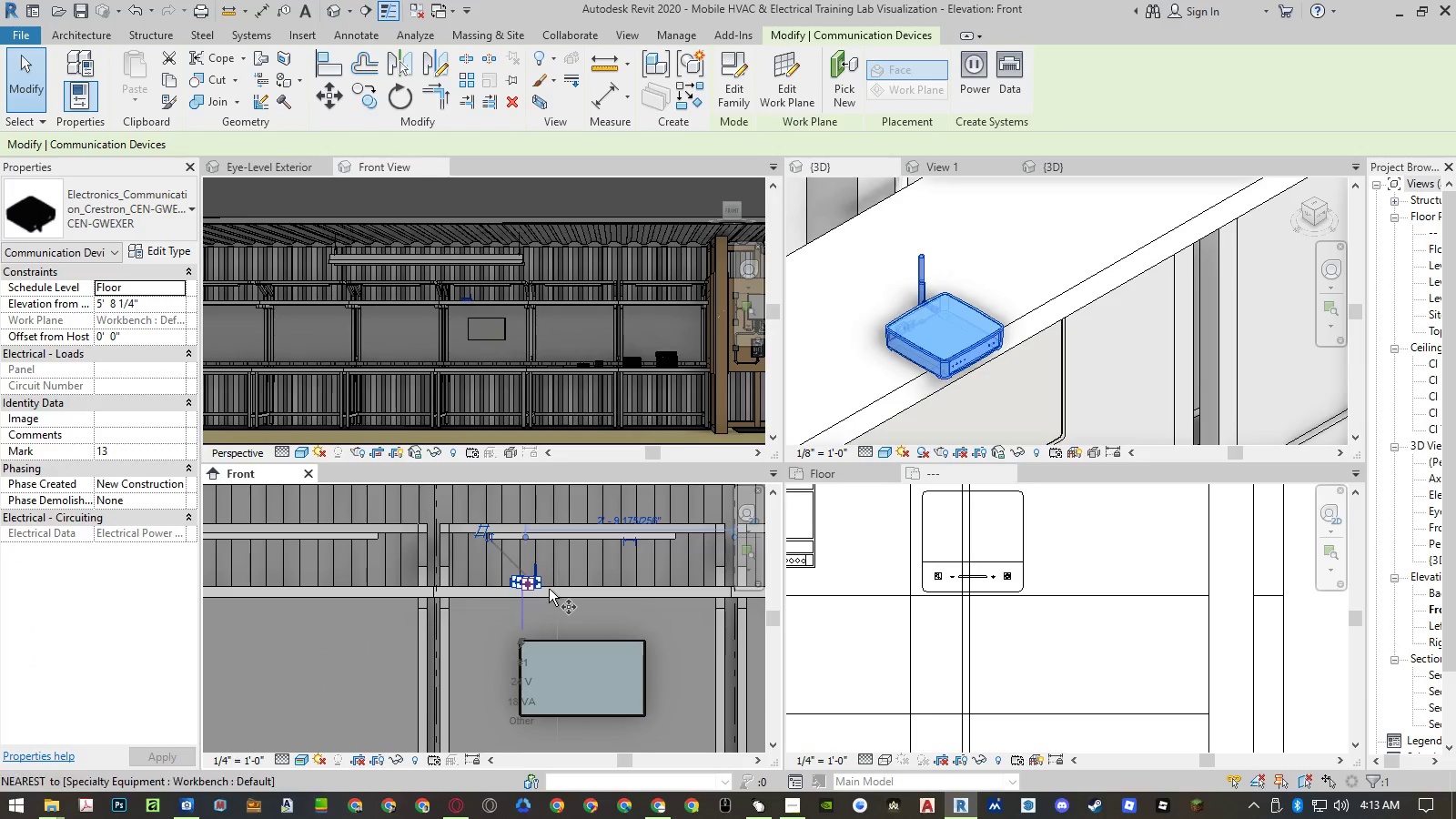 
scroll: coordinate [549, 589], scroll_direction: up, amount: 1.0
 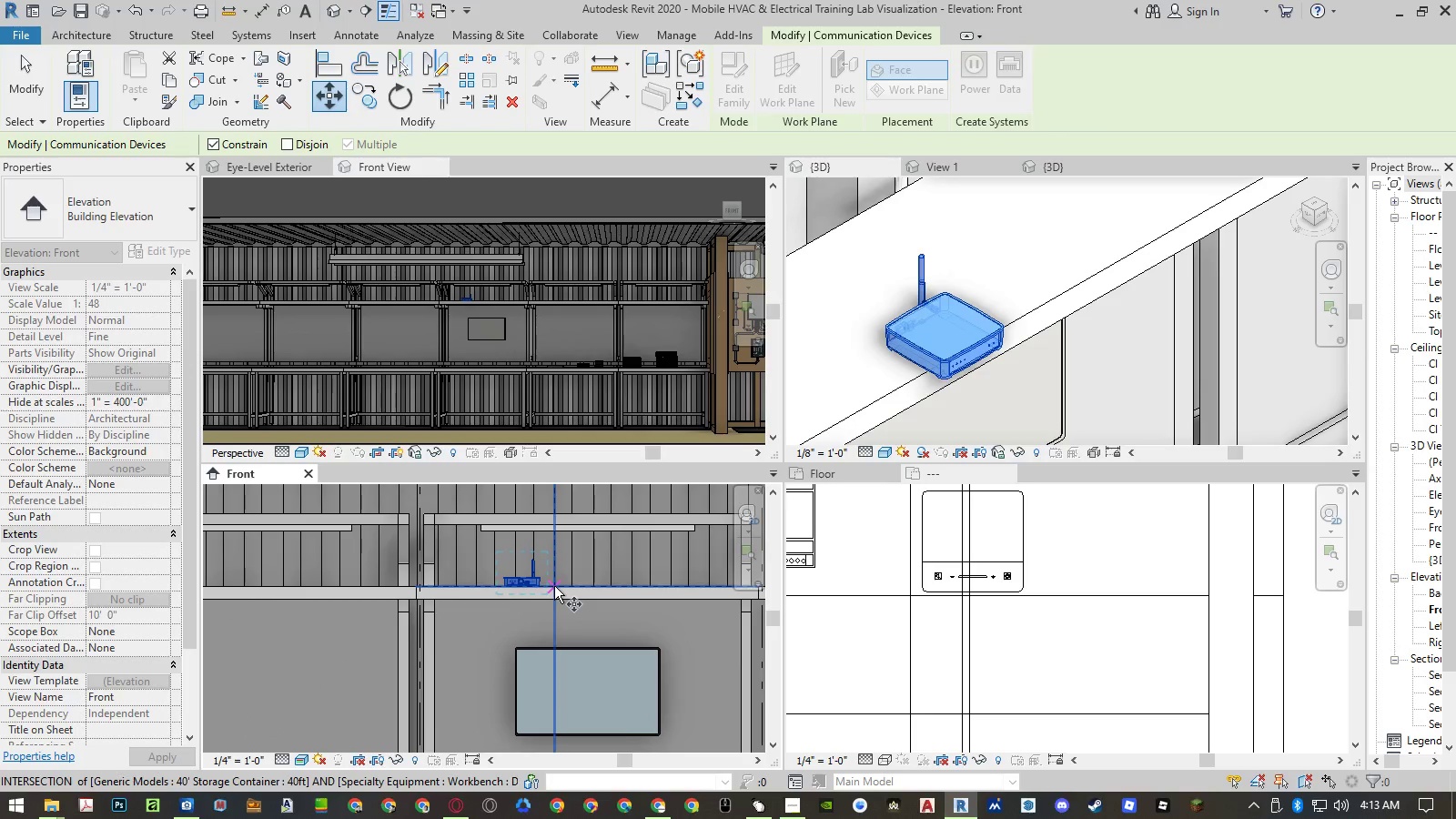 
left_click([554, 586])
 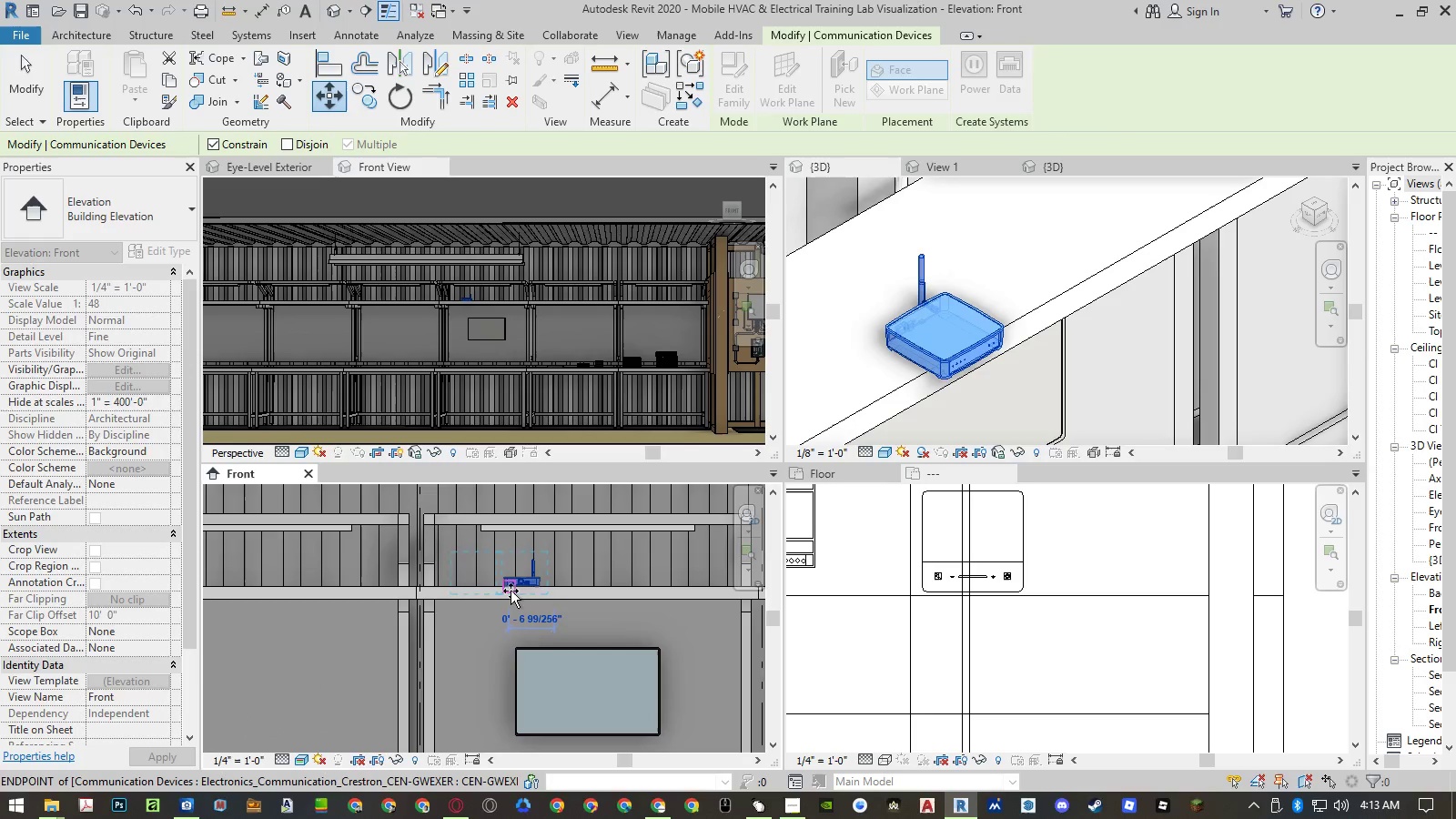 
scroll: coordinate [508, 590], scroll_direction: down, amount: 11.0
 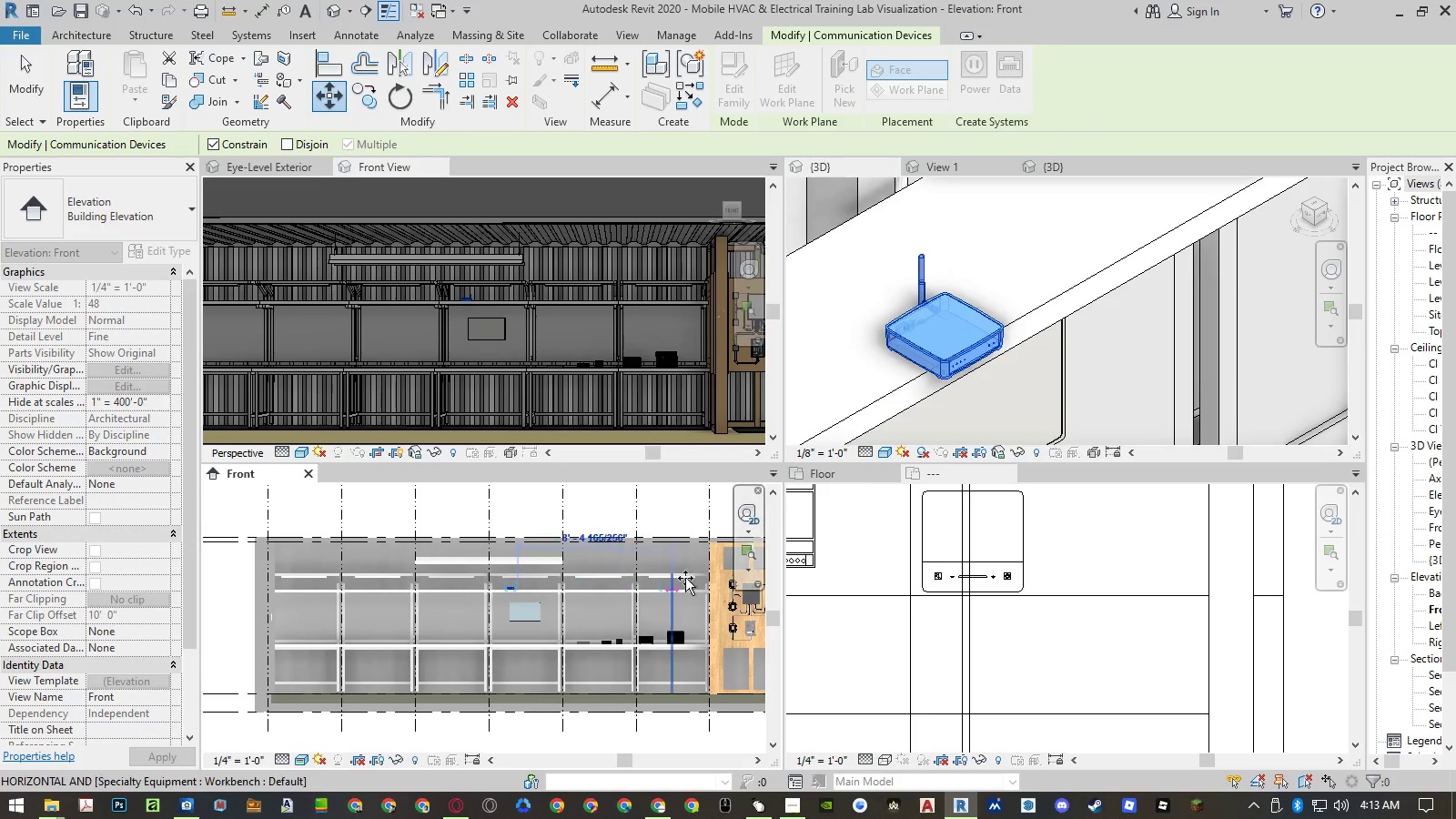 
scroll: coordinate [709, 595], scroll_direction: up, amount: 13.0
 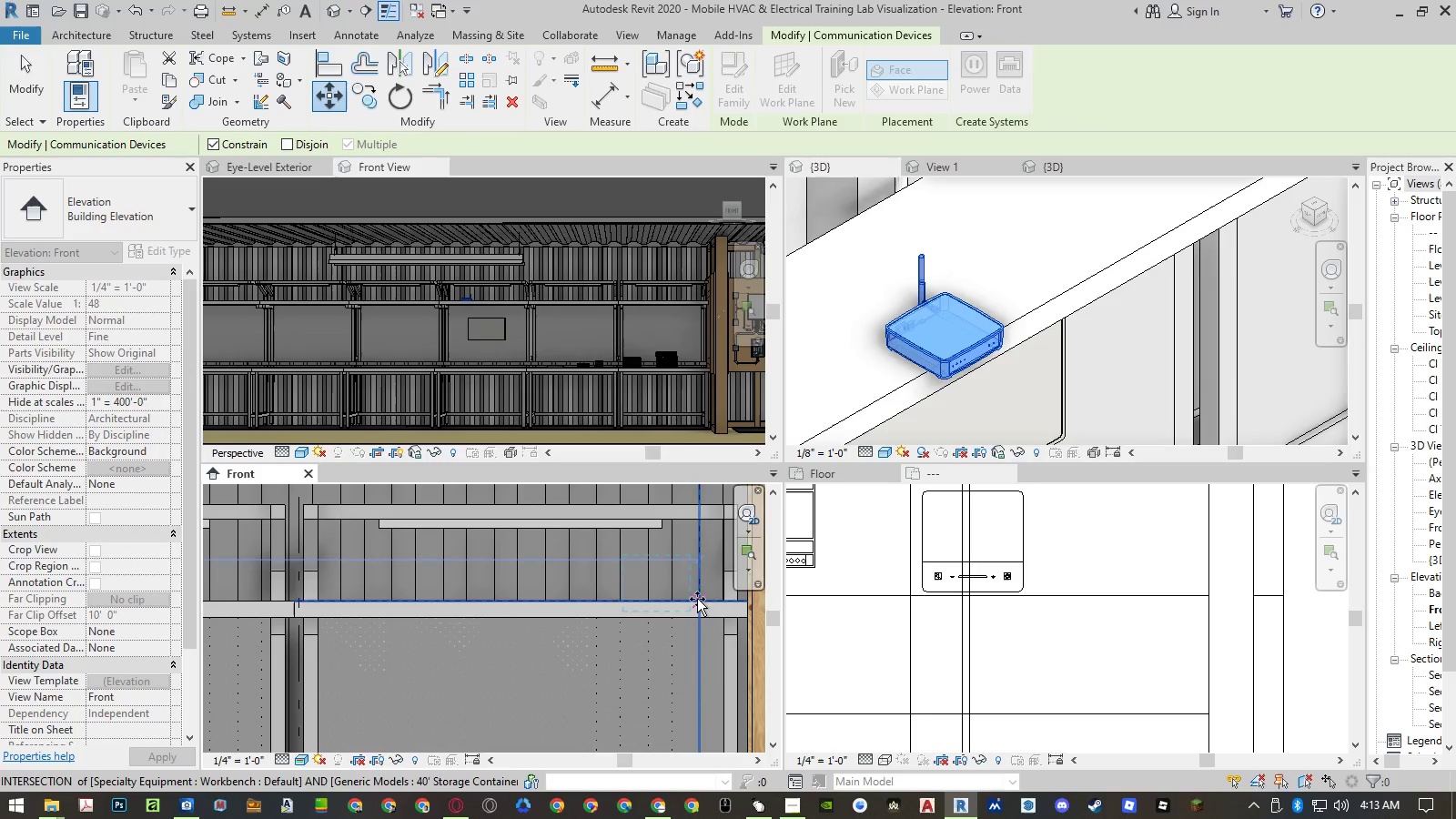 
left_click([697, 599])
 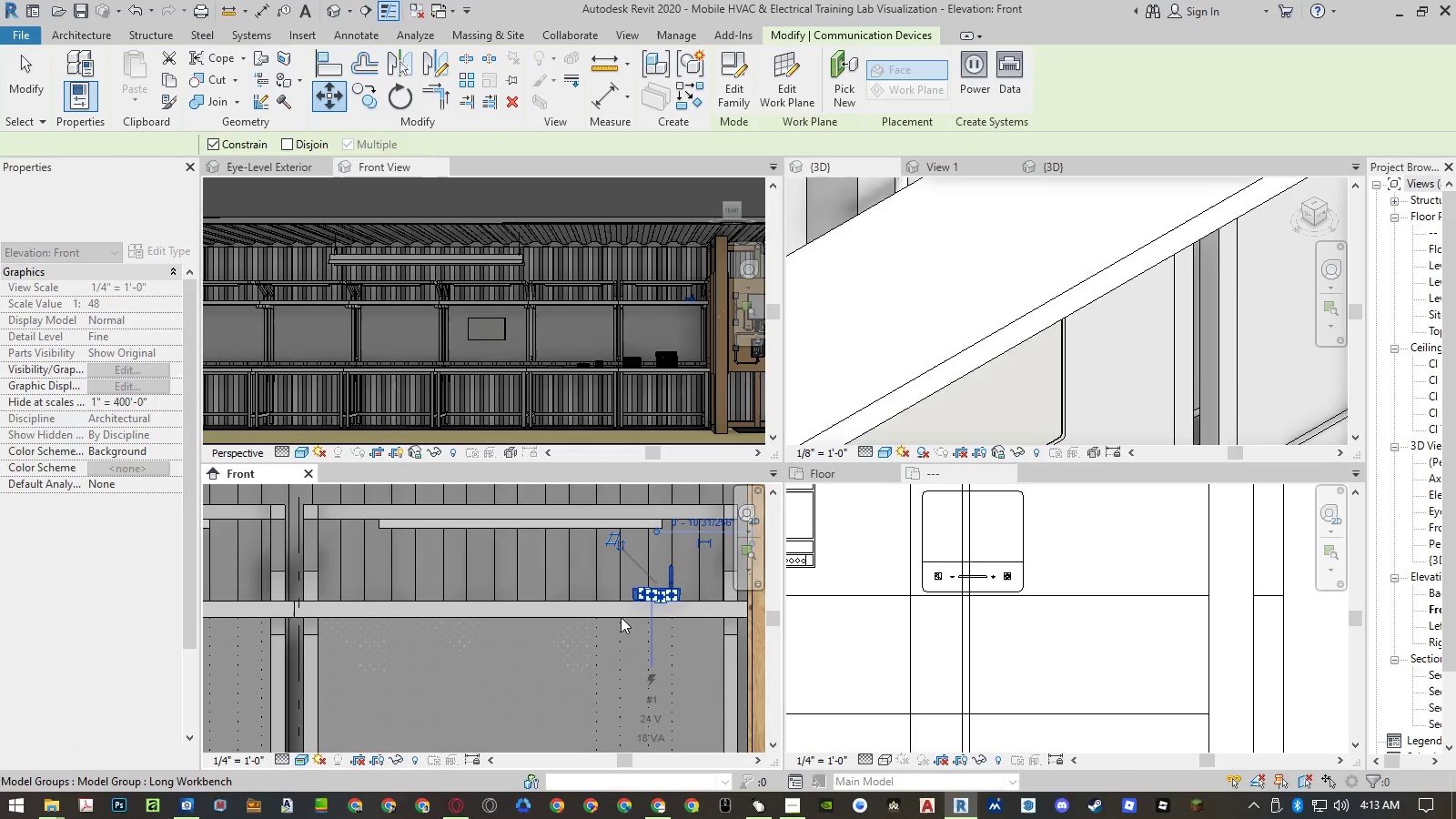 
key(Escape)
 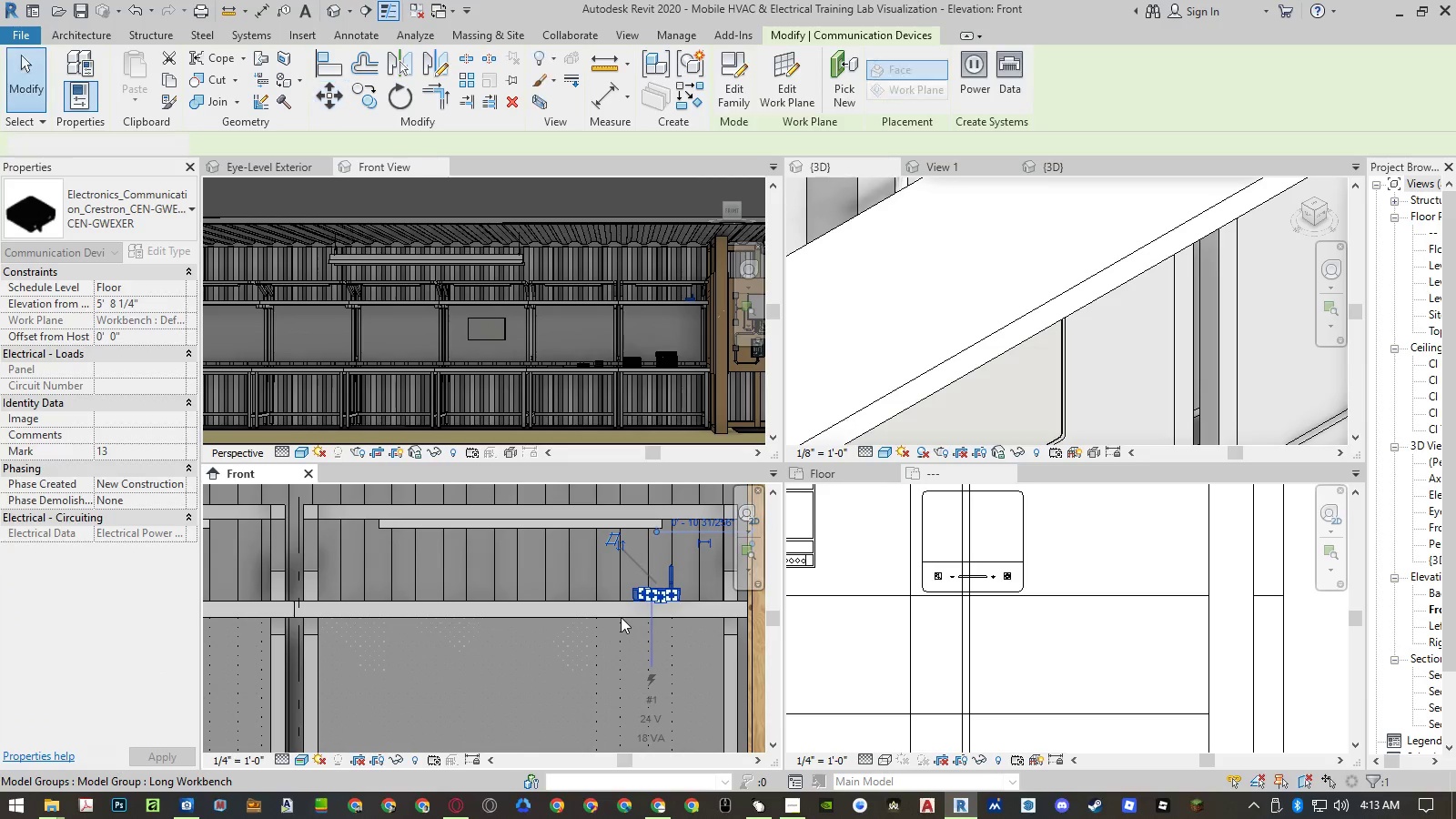 
key(Escape)
 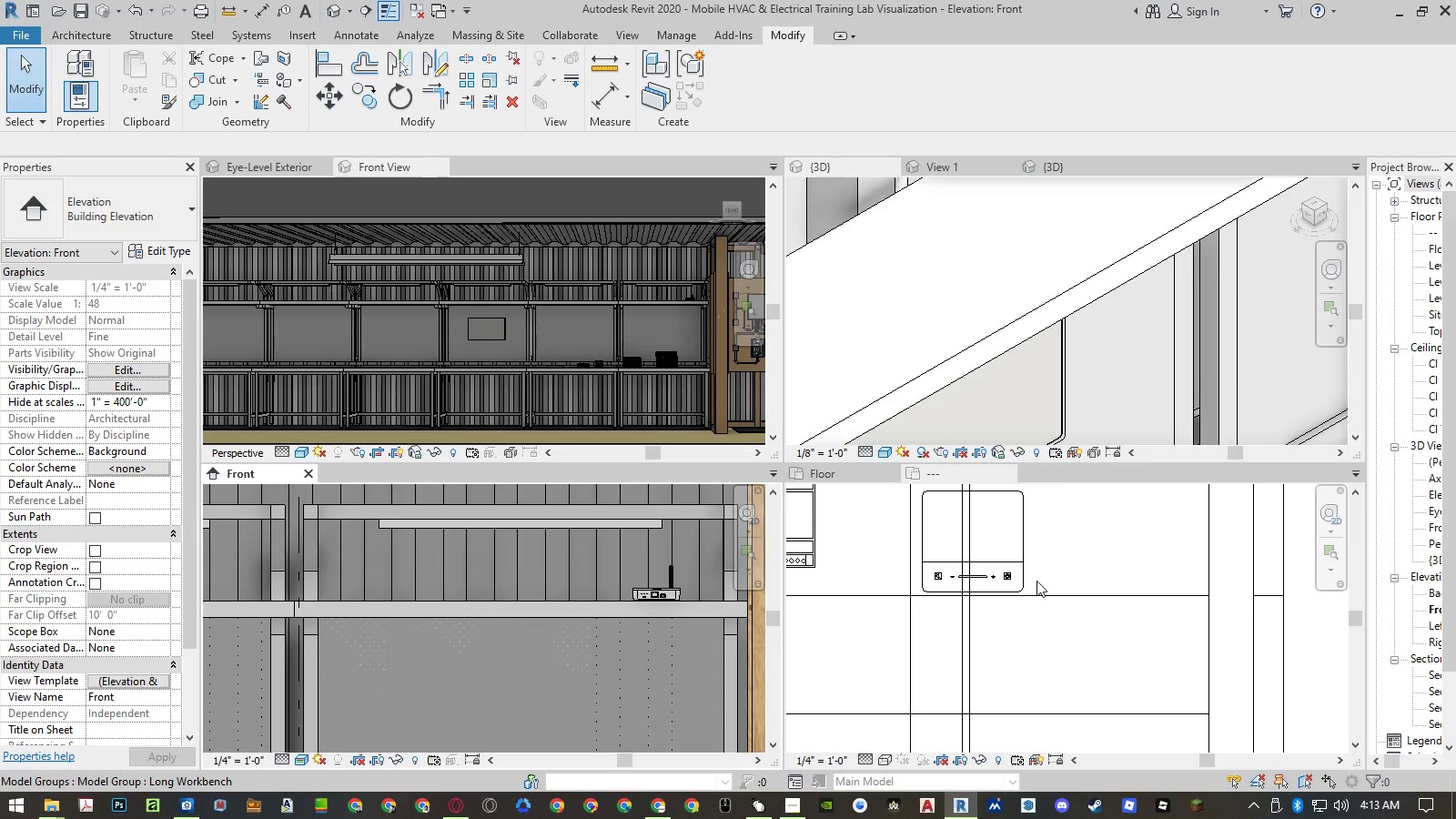 
scroll: coordinate [953, 588], scroll_direction: down, amount: 17.0
 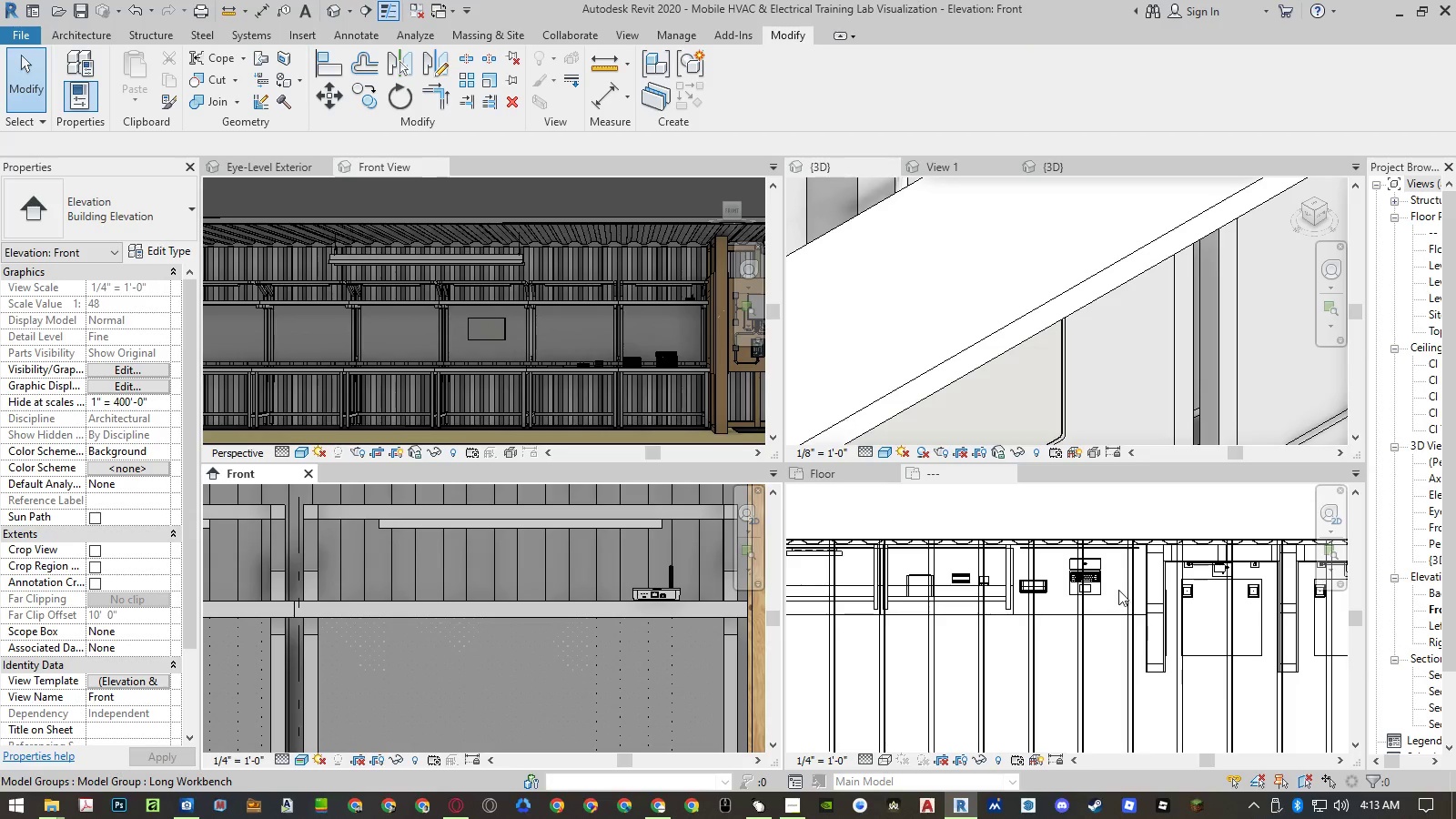 
scroll: coordinate [961, 591], scroll_direction: up, amount: 1.0
 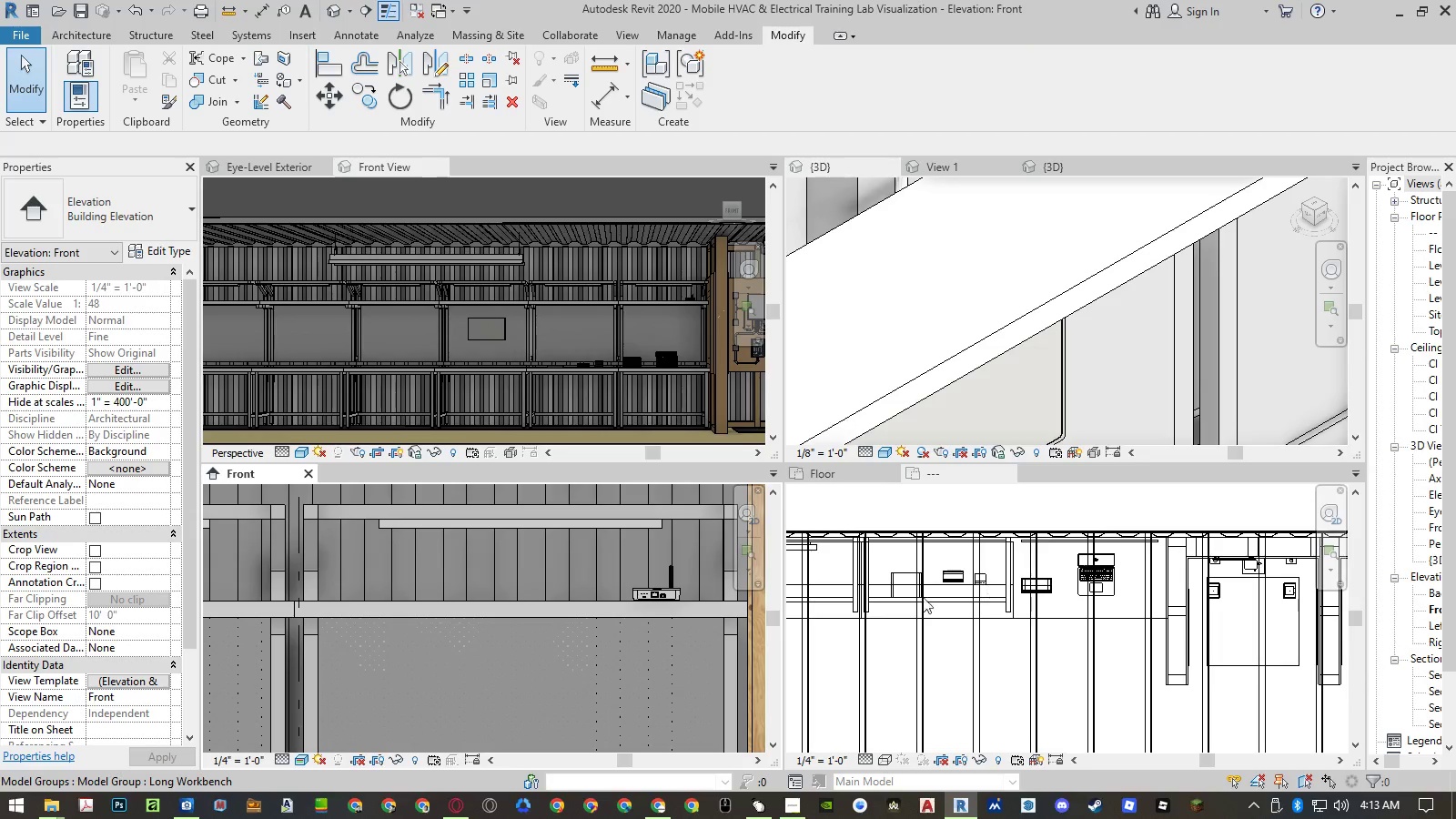 
scroll: coordinate [435, 586], scroll_direction: down, amount: 8.0
 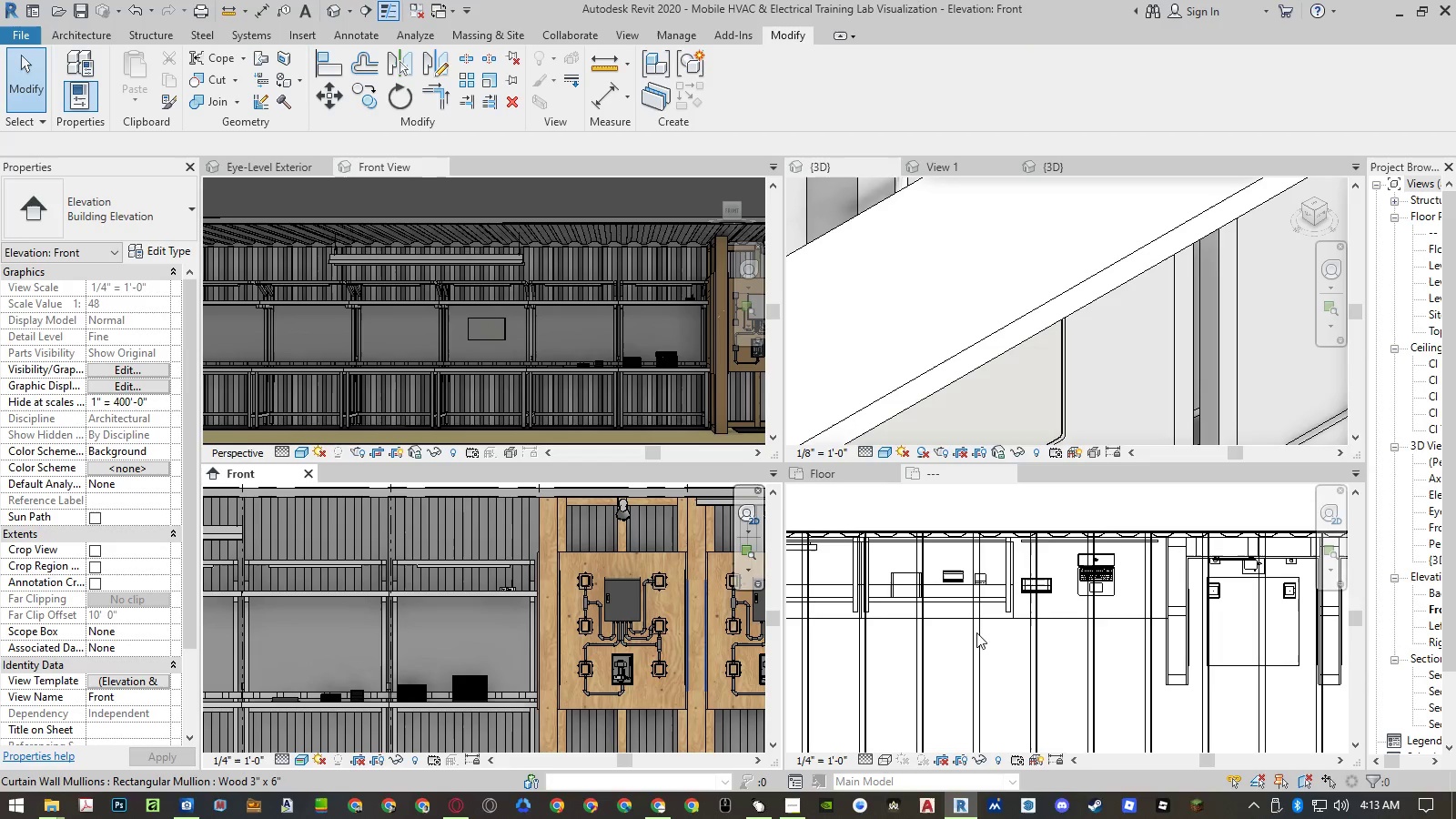 
scroll: coordinate [1062, 603], scroll_direction: up, amount: 4.0
 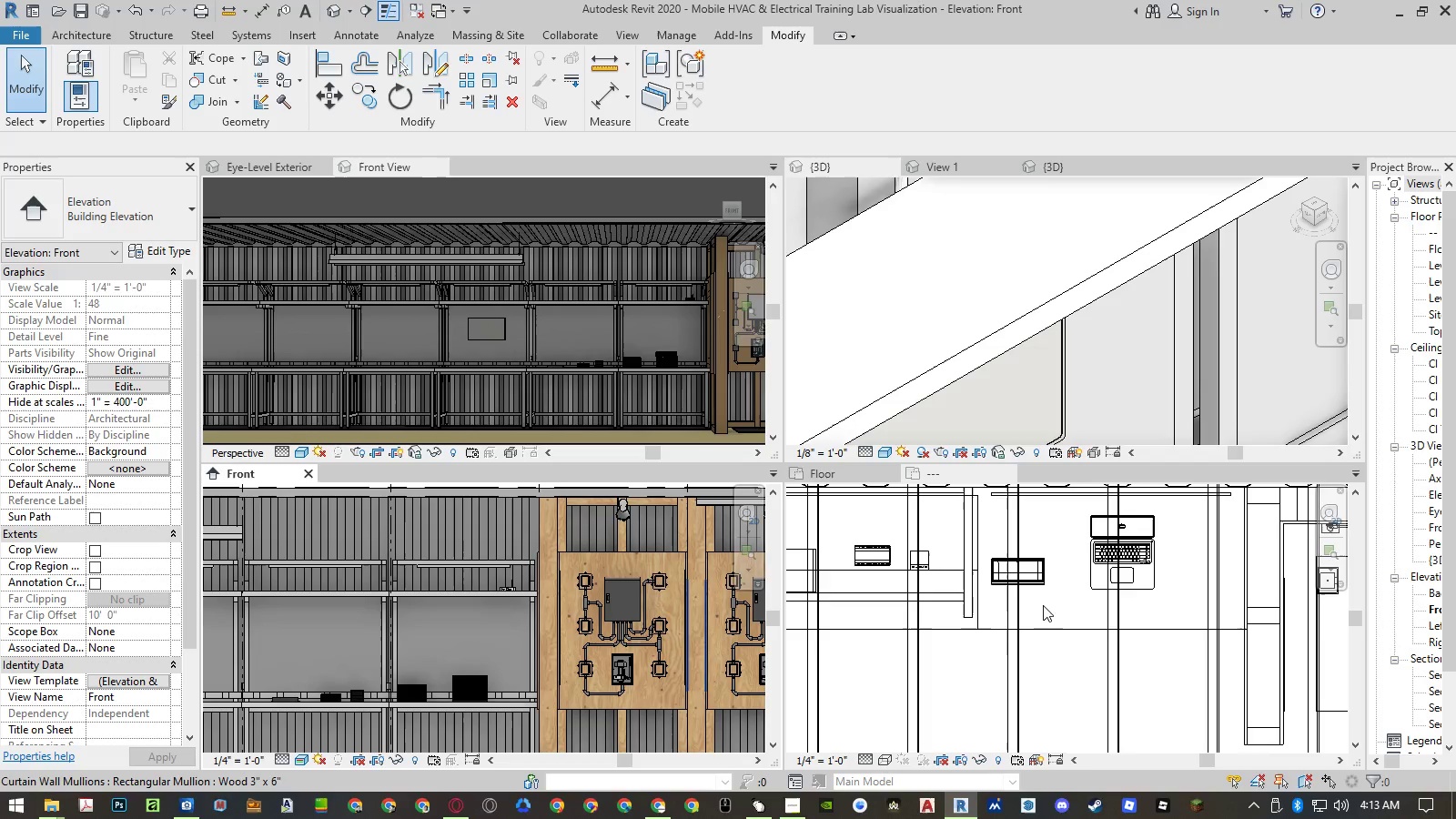 
scroll: coordinate [1053, 614], scroll_direction: down, amount: 5.0
 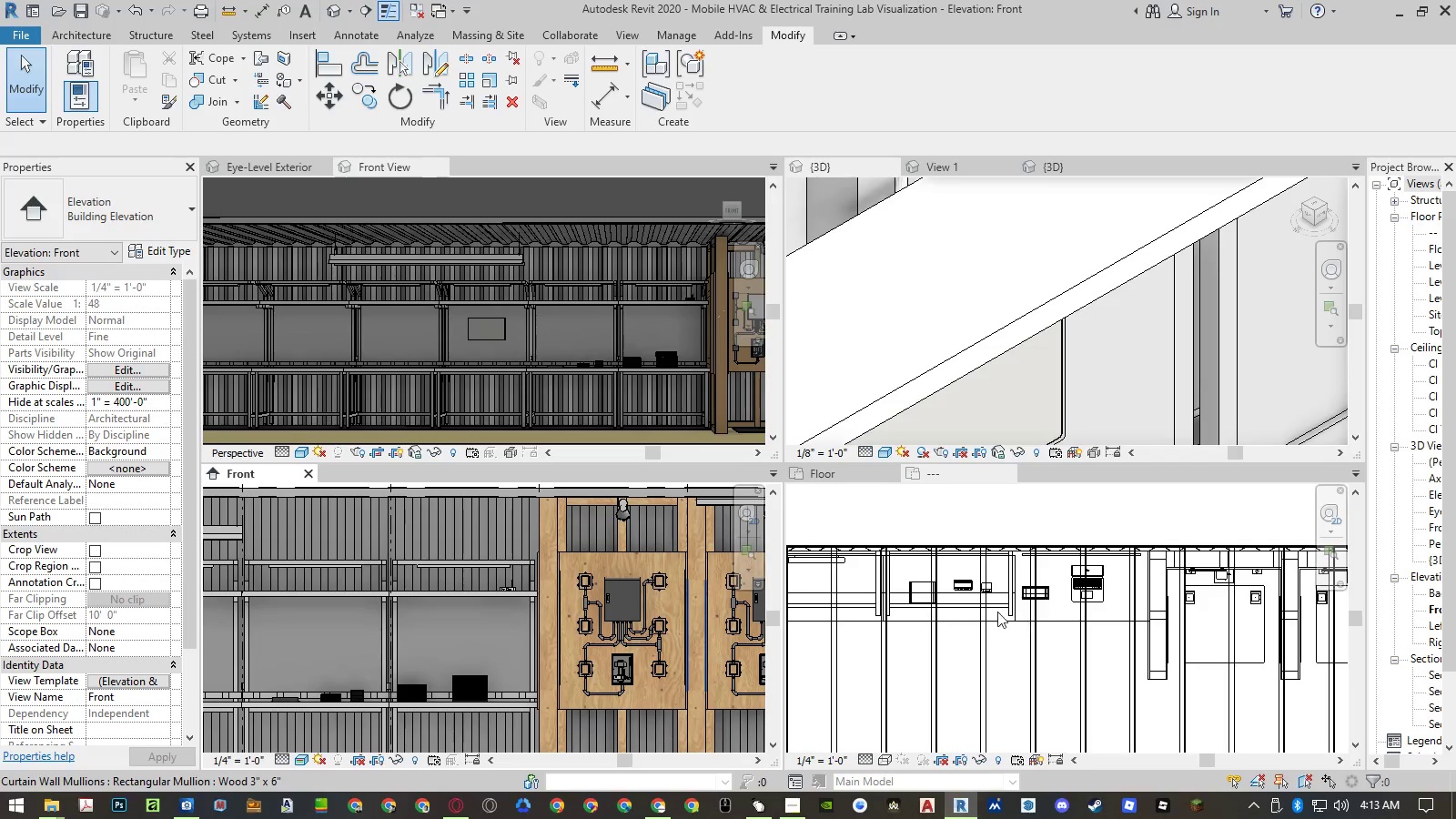 
scroll: coordinate [976, 603], scroll_direction: up, amount: 7.0
 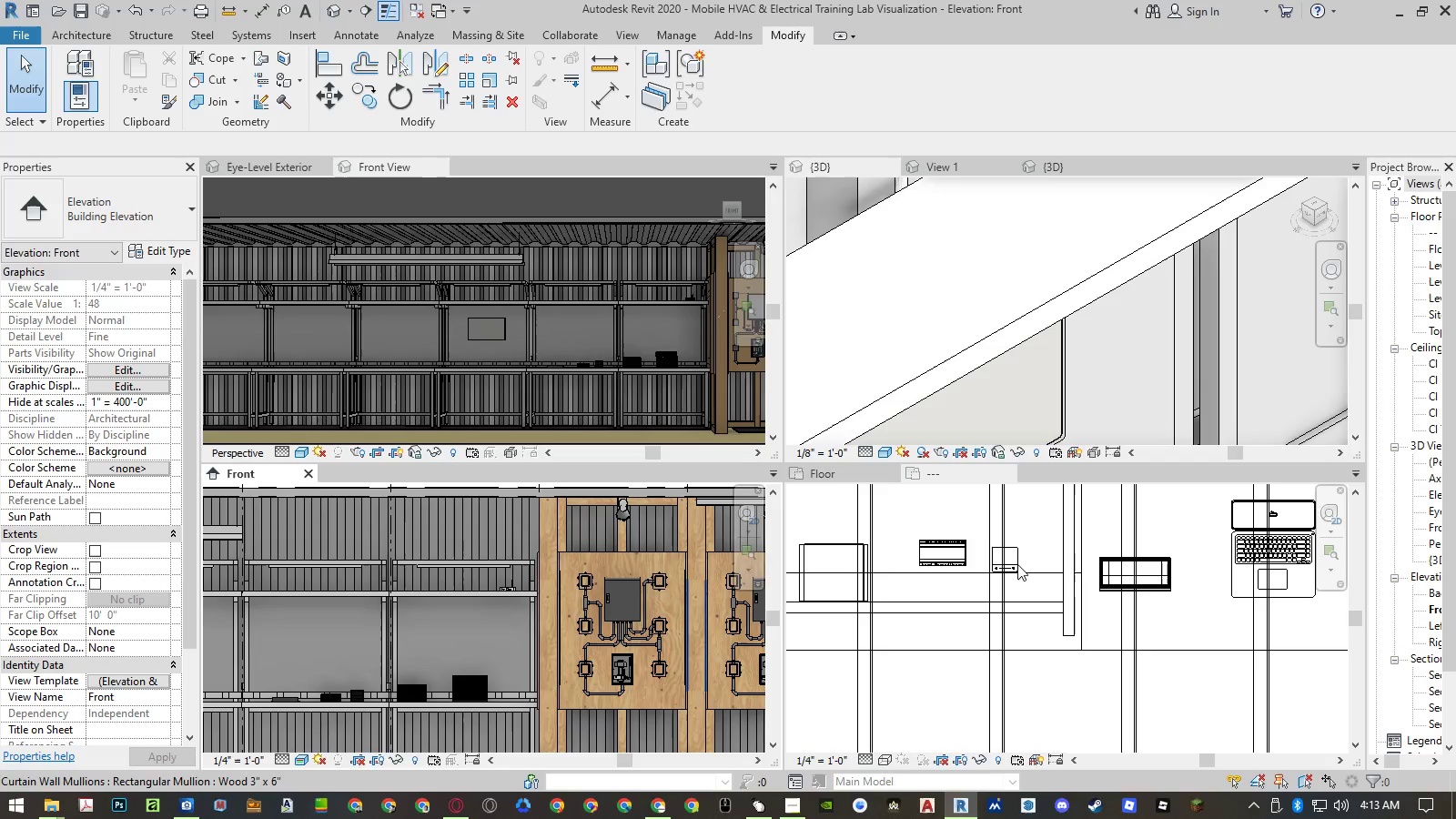 
left_click([1018, 562])
 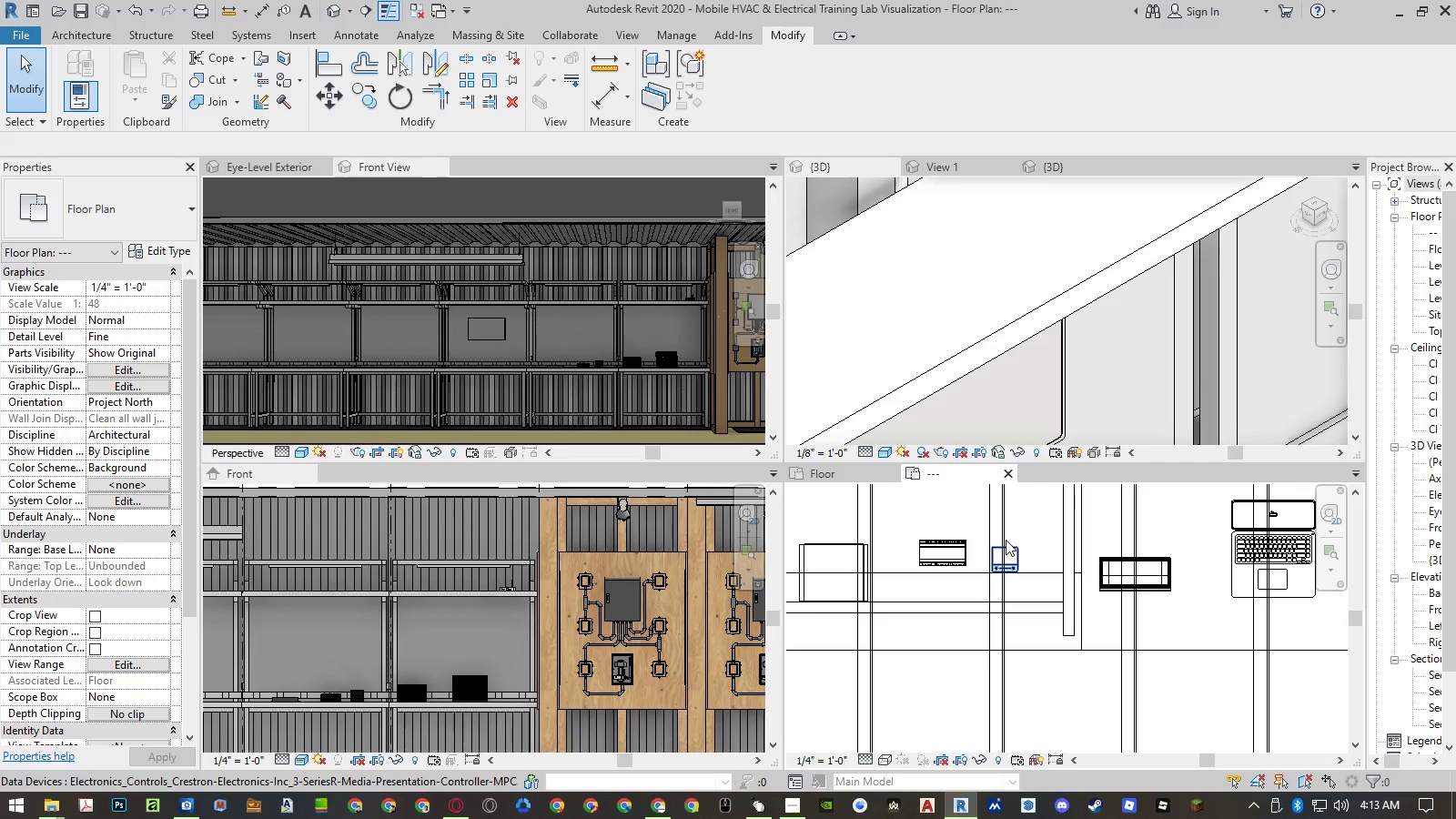 
left_click([1005, 545])
 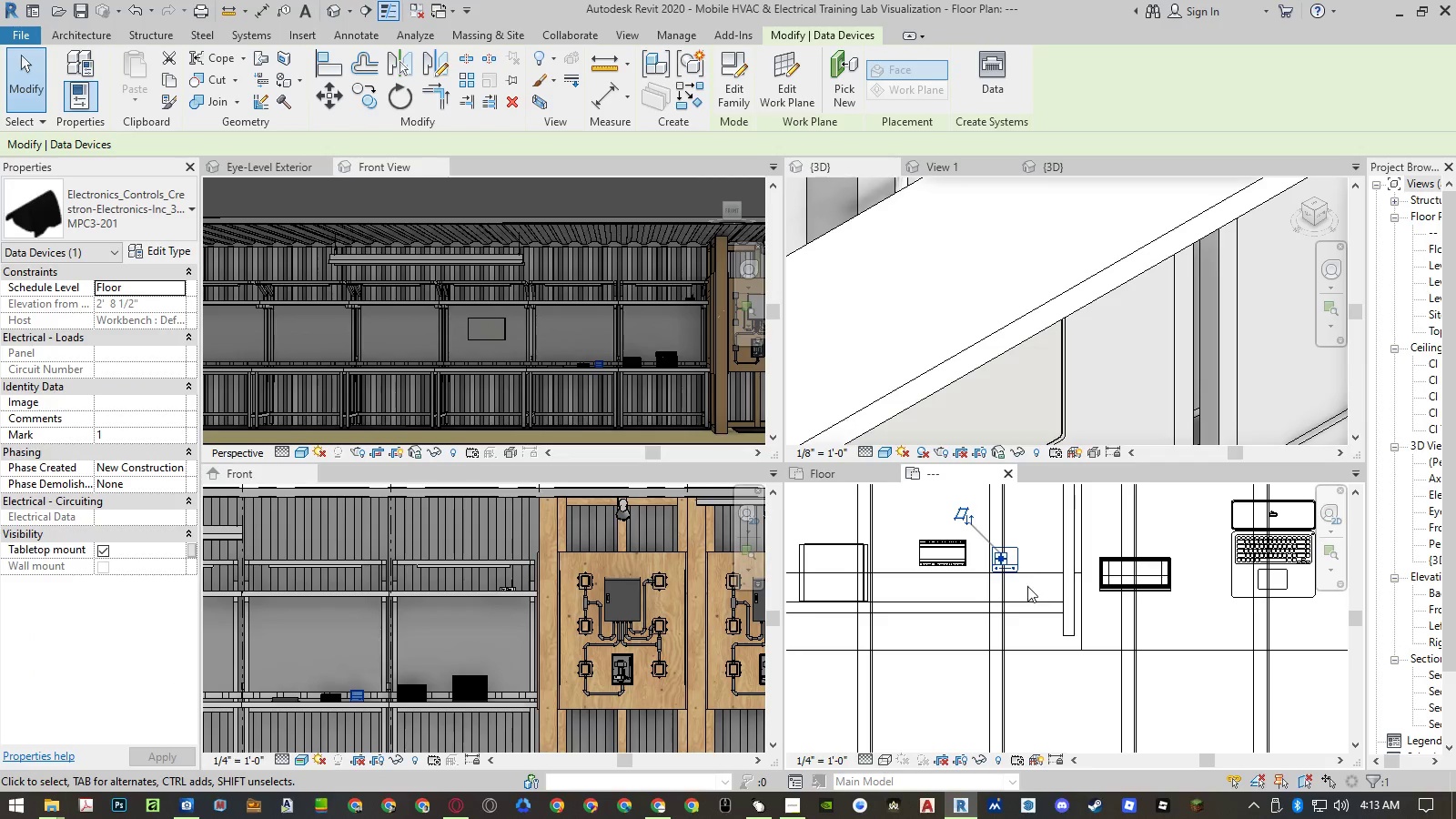 
key(Escape)
 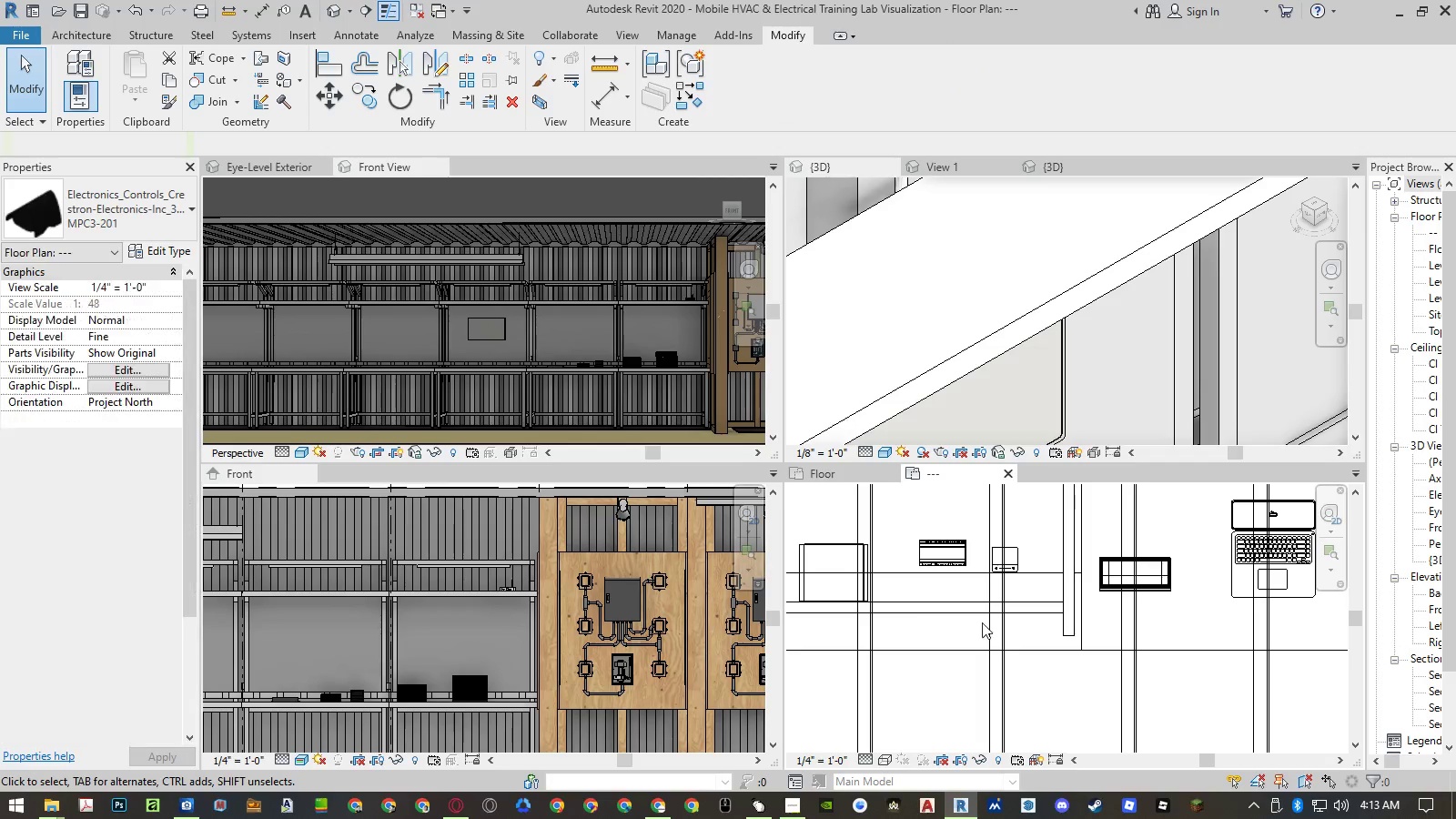 
scroll: coordinate [927, 612], scroll_direction: down, amount: 6.0
 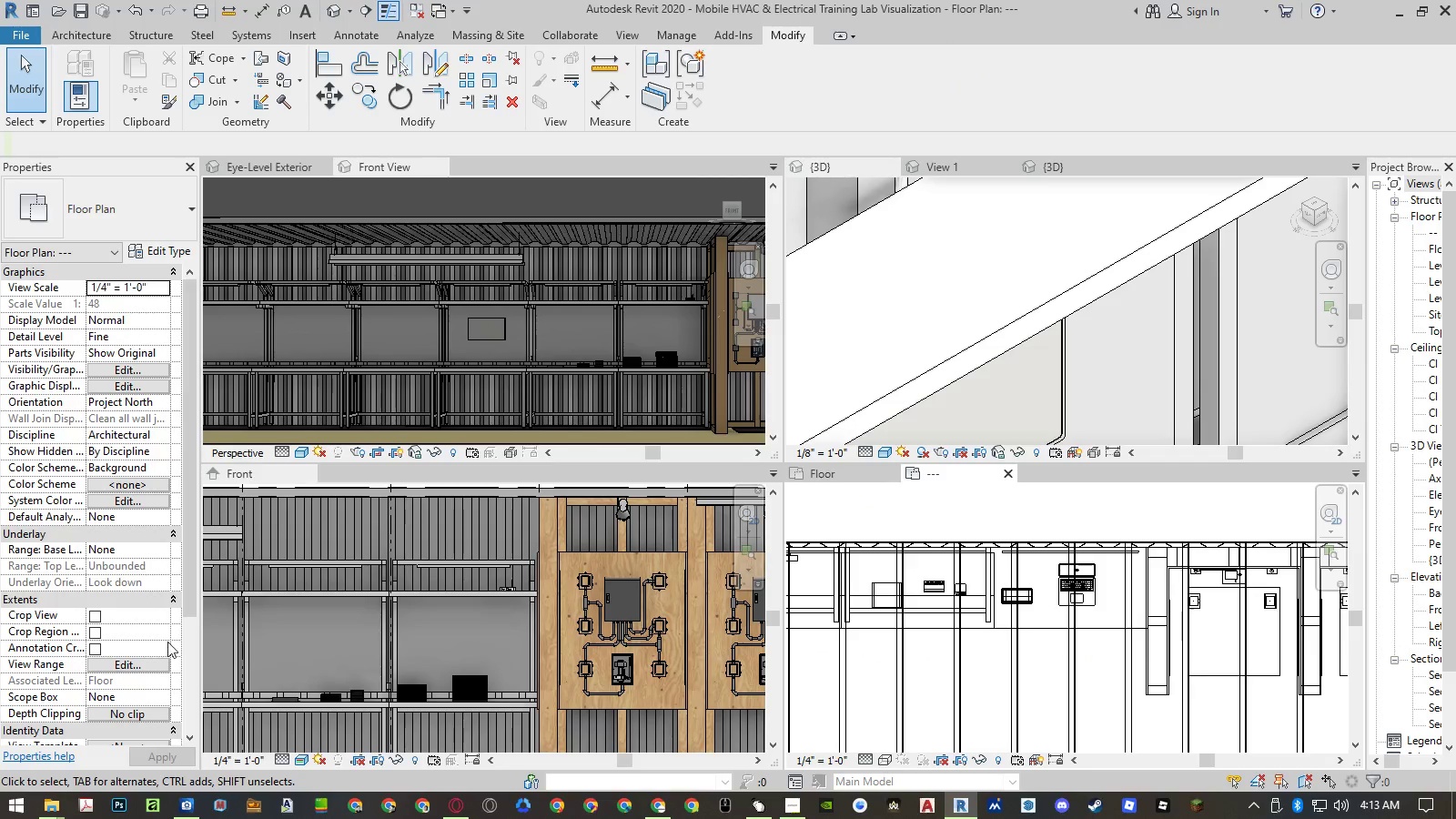 
left_click([124, 662])
 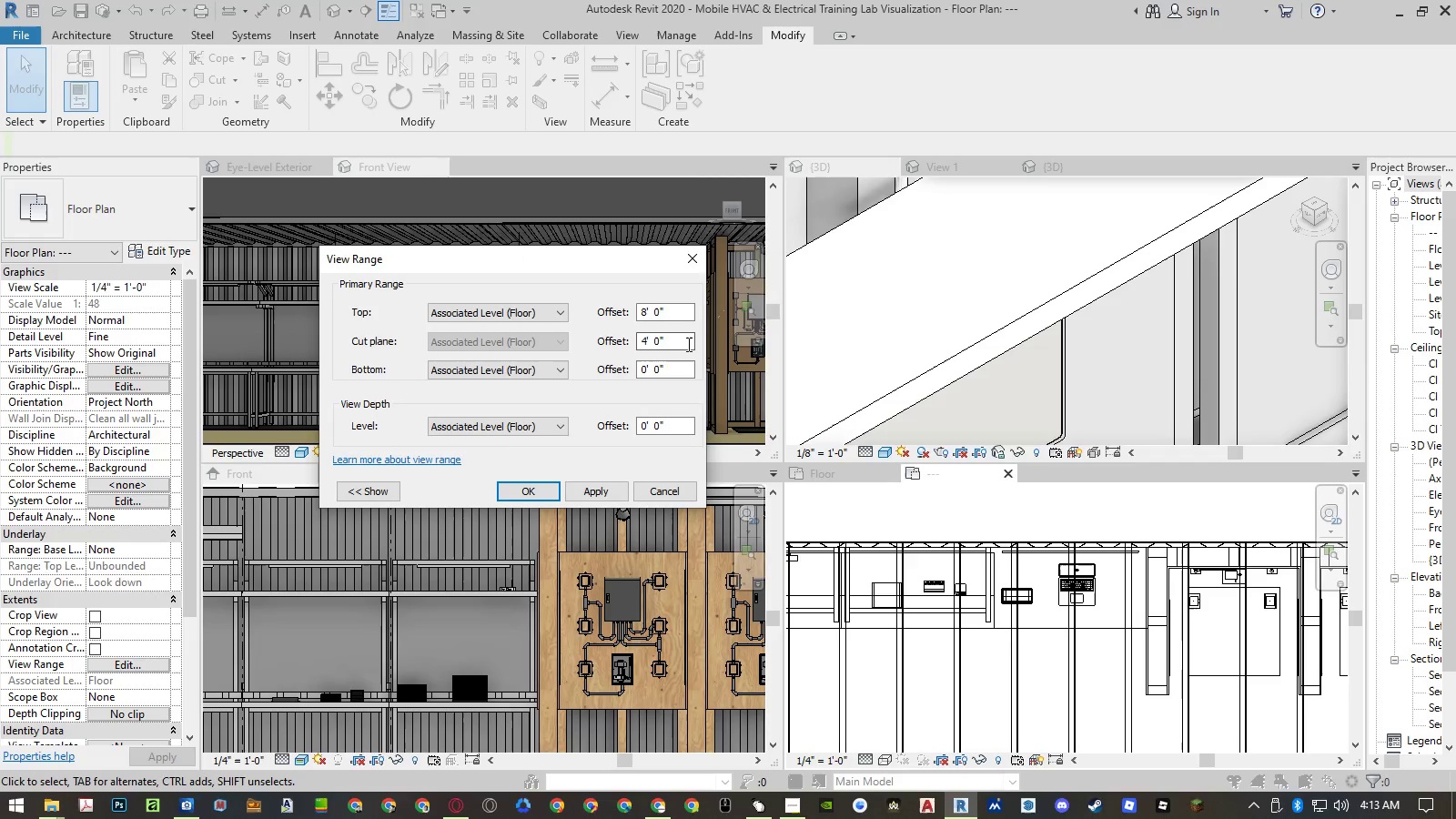 
left_click([555, 313])
 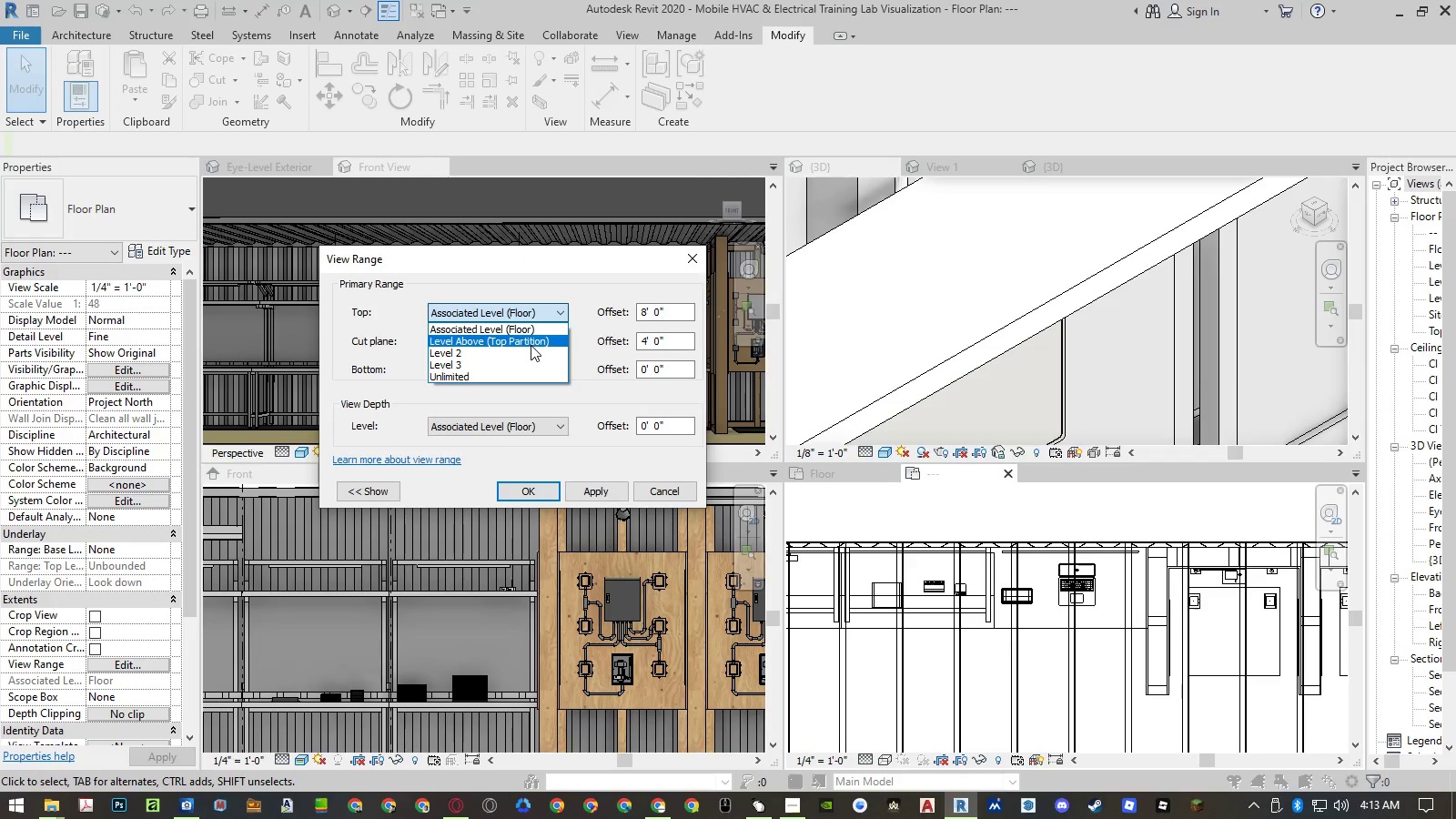 
left_click([531, 345])
 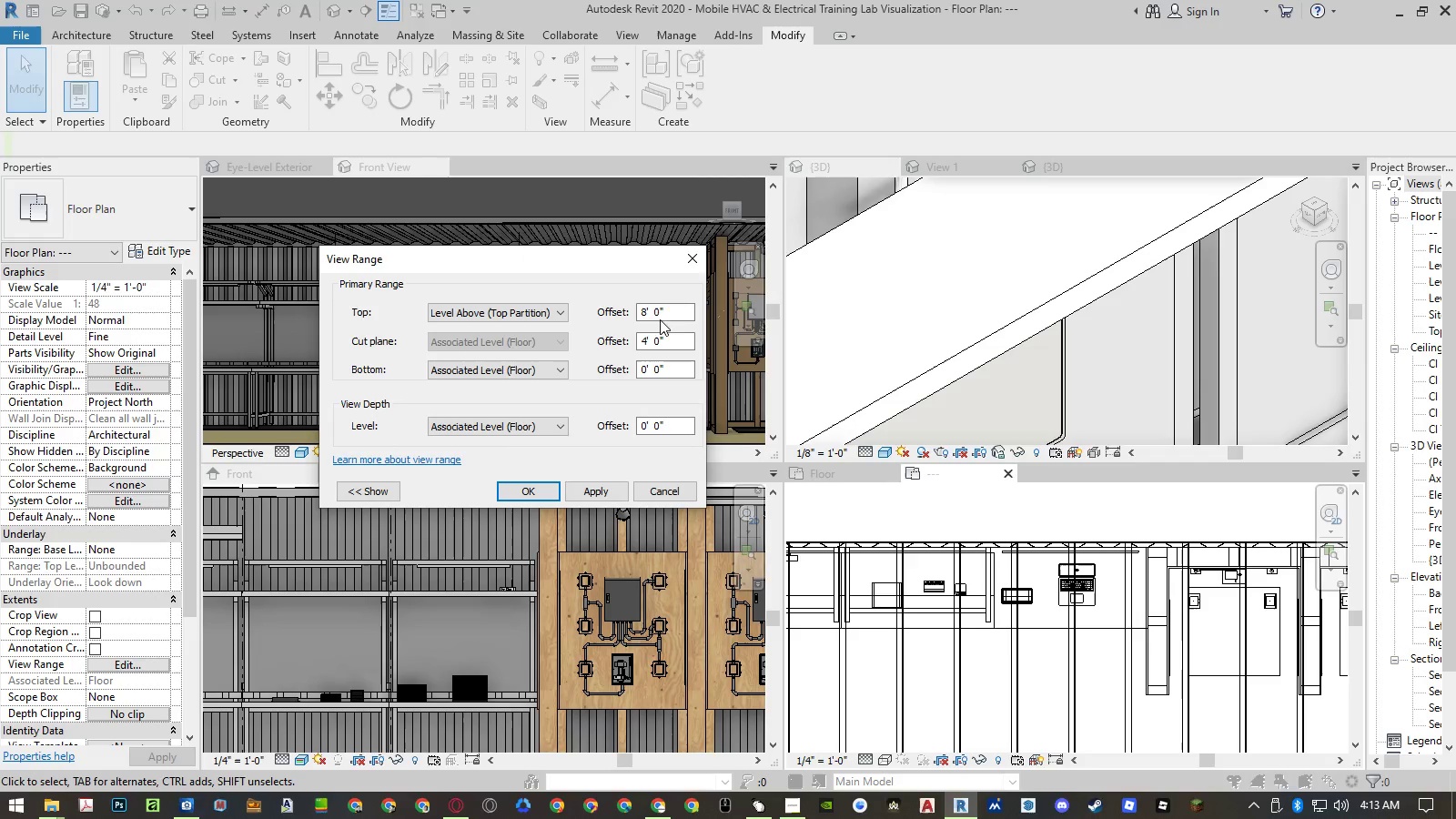 
left_click_drag(start_coordinate=[674, 311], to_coordinate=[566, 307])
 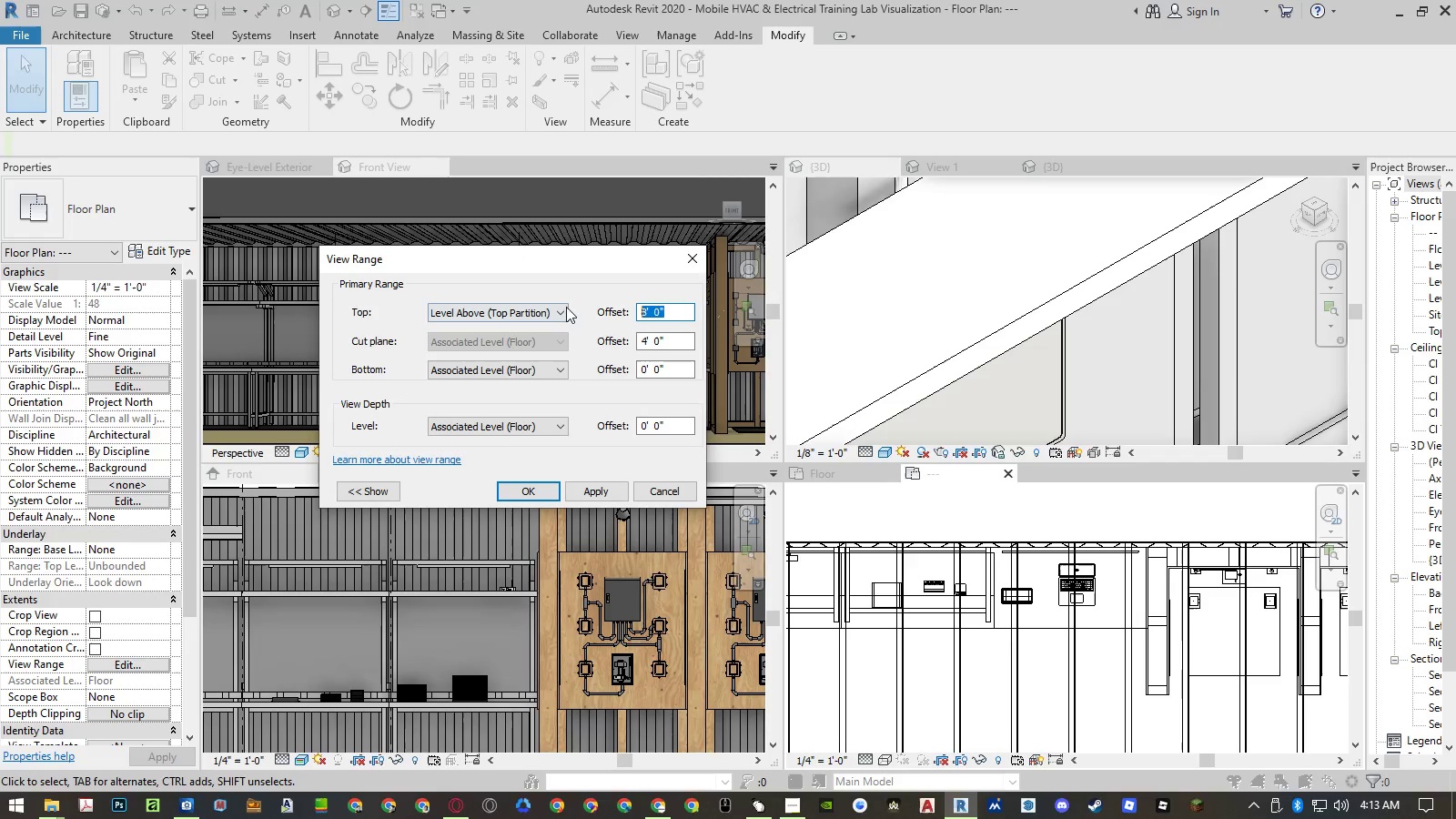 
key(Numpad0)
 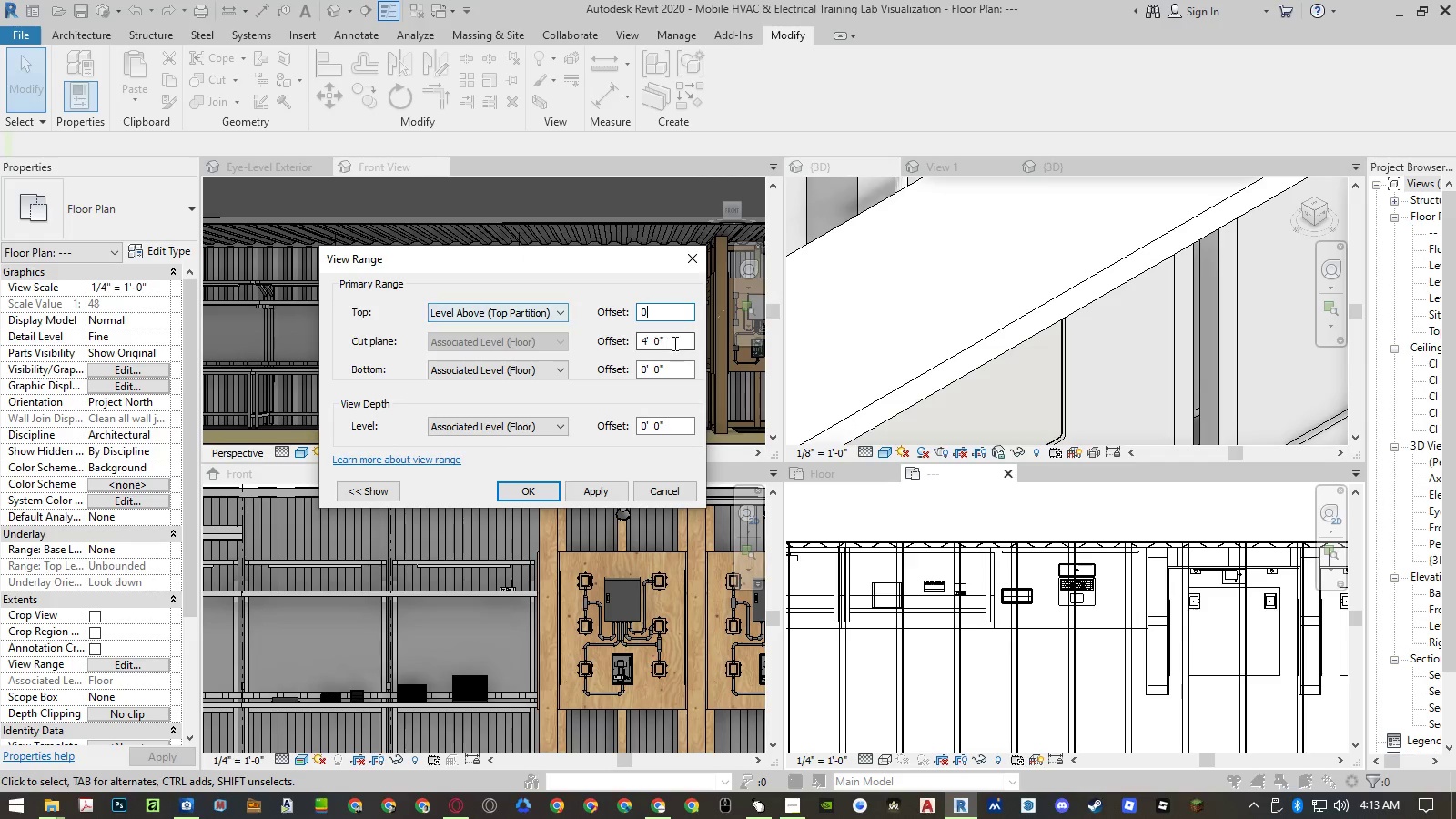 
left_click([674, 343])
 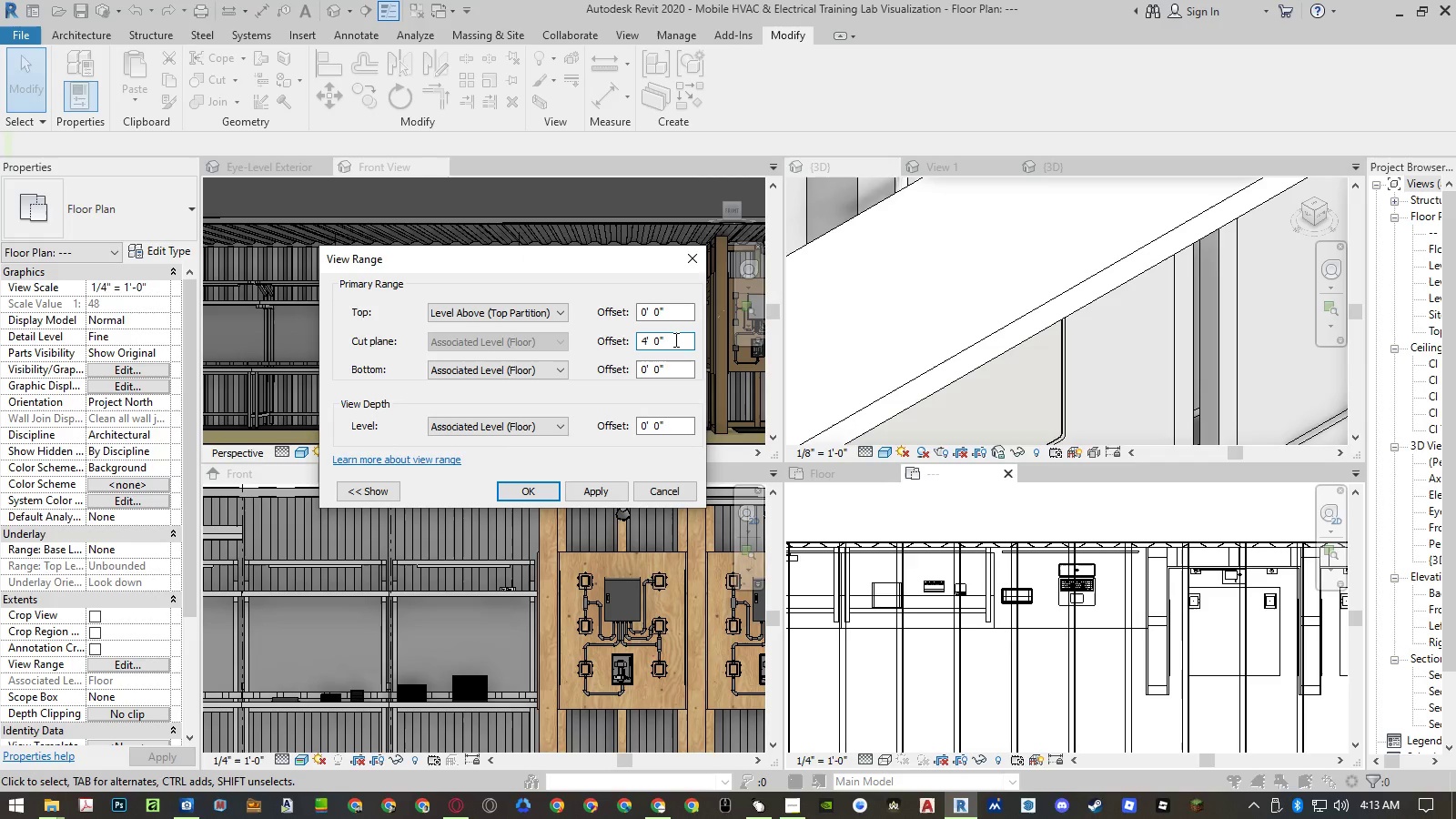 
left_click_drag(start_coordinate=[674, 339], to_coordinate=[620, 350])
 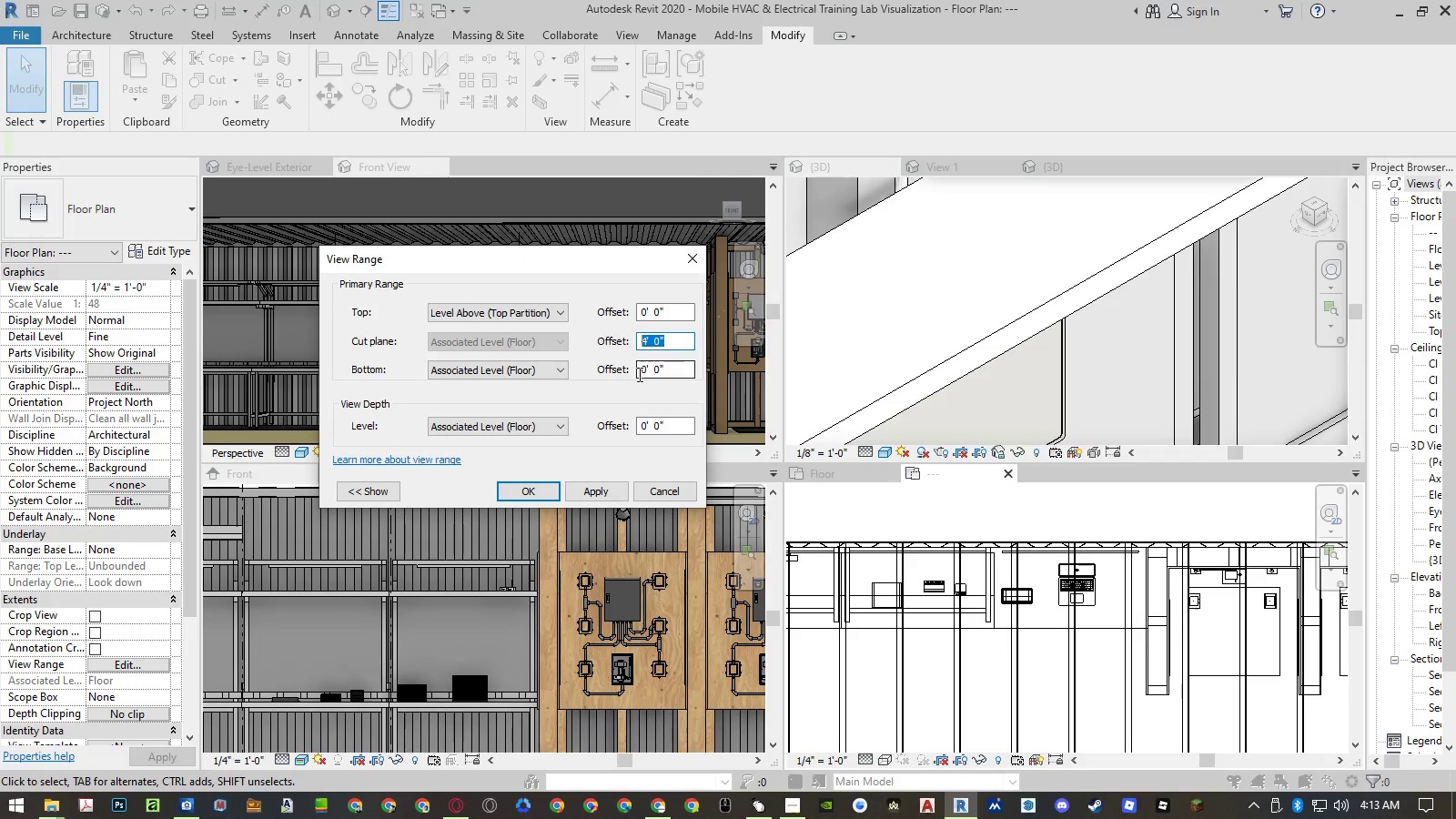 
key(Numpad6)
 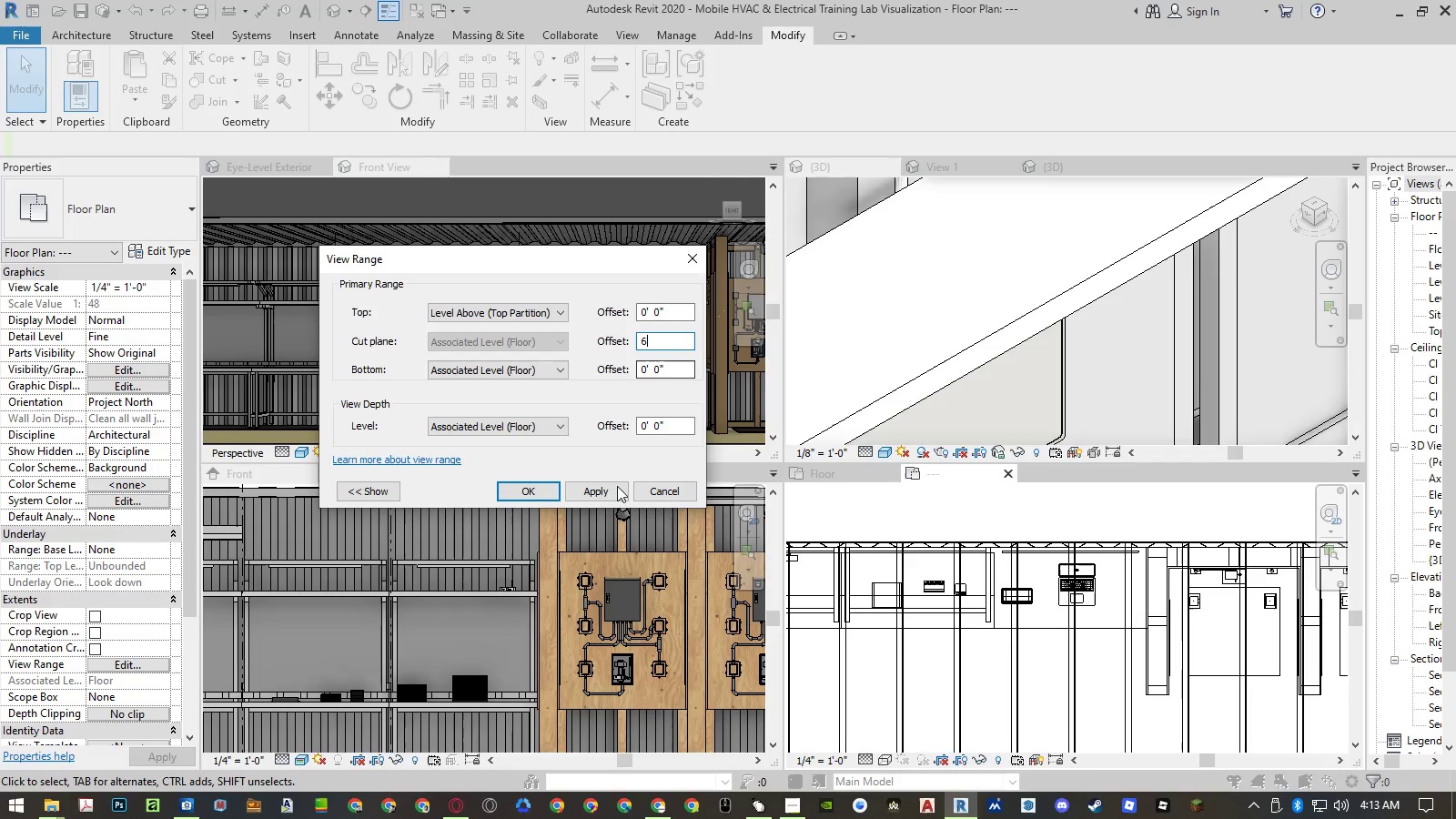 
left_click([609, 499])
 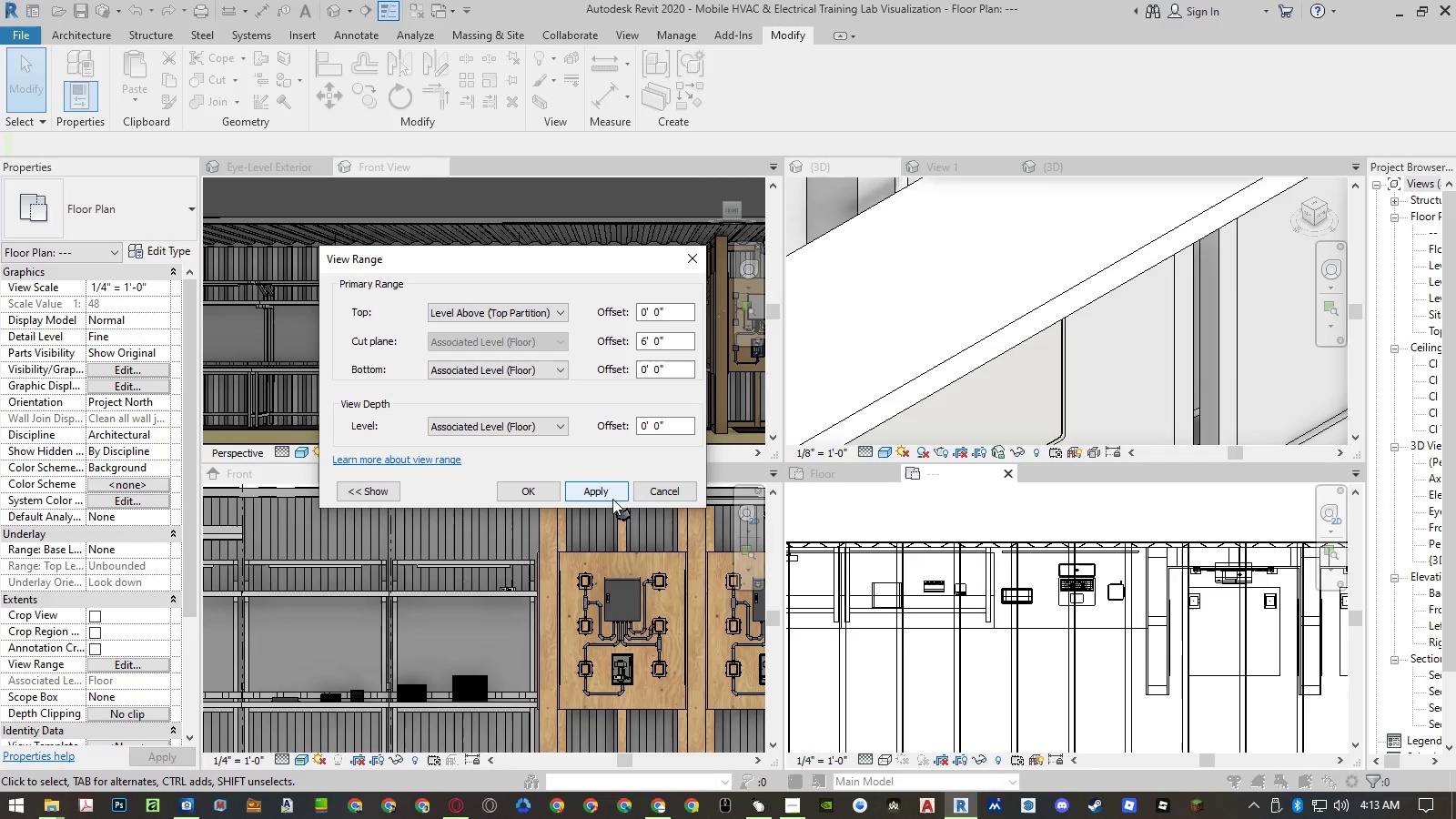 
left_click([522, 490])
 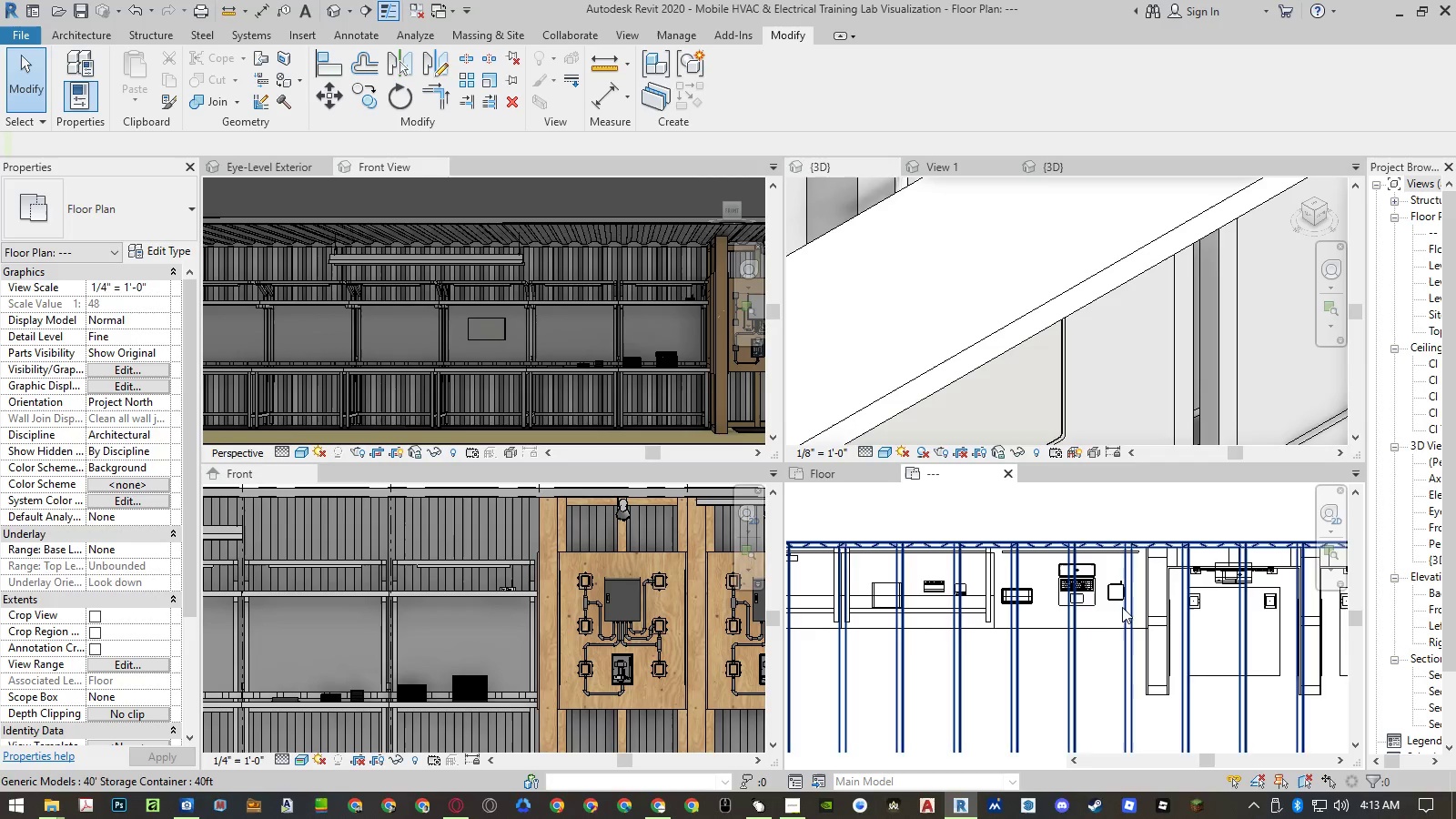 
left_click([1117, 601])
 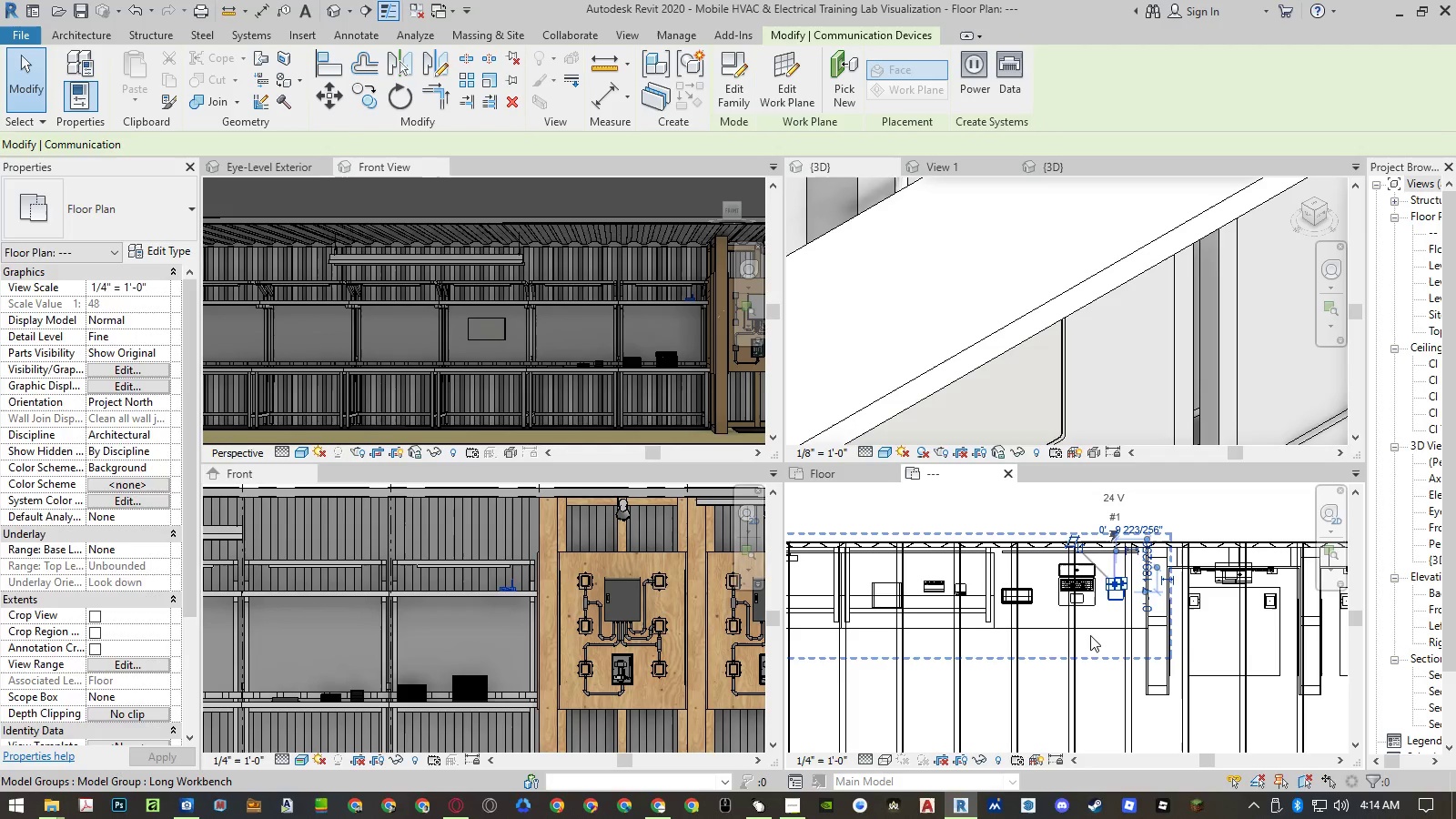 
key(Escape)
 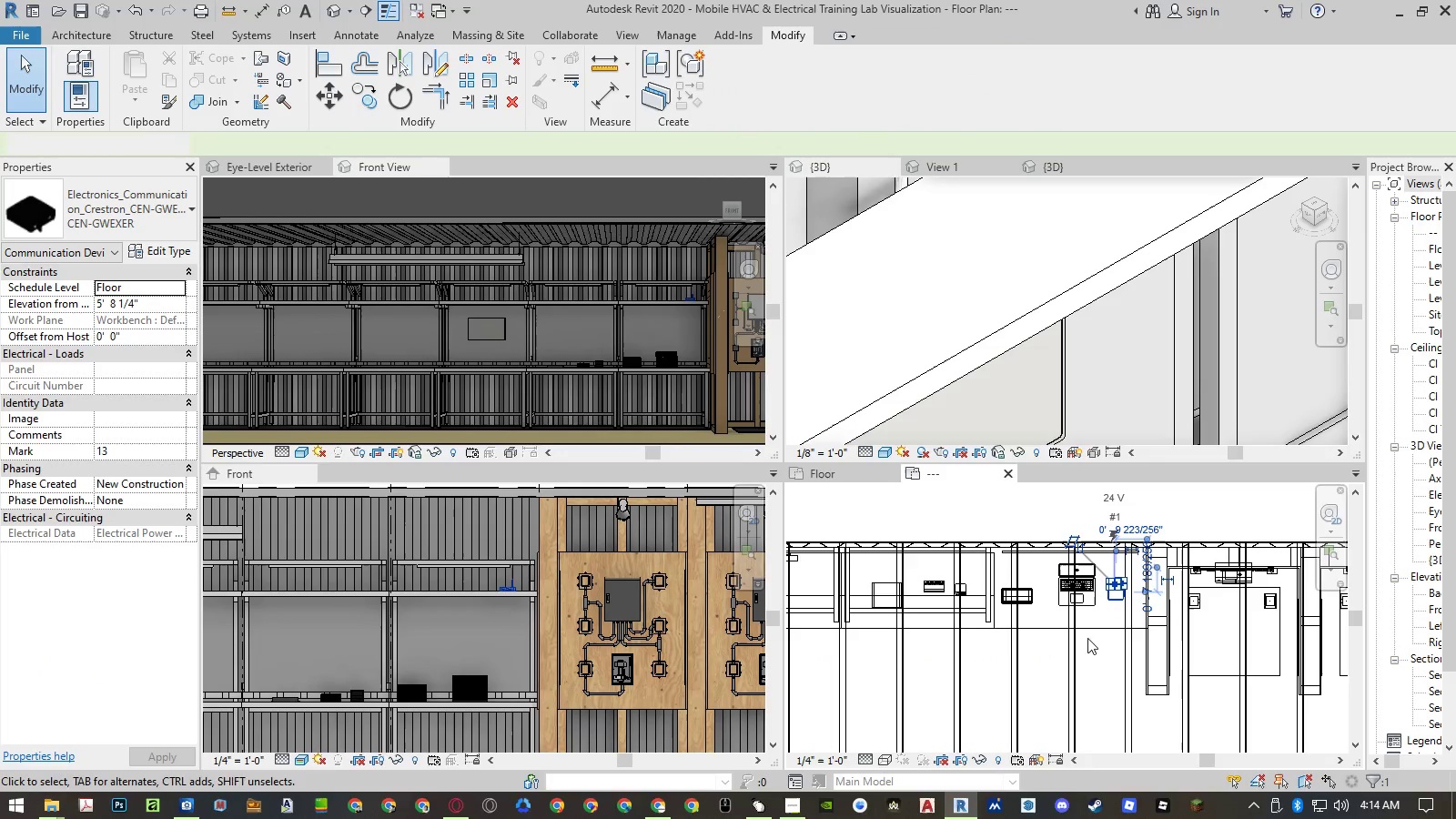 
key(Escape)
 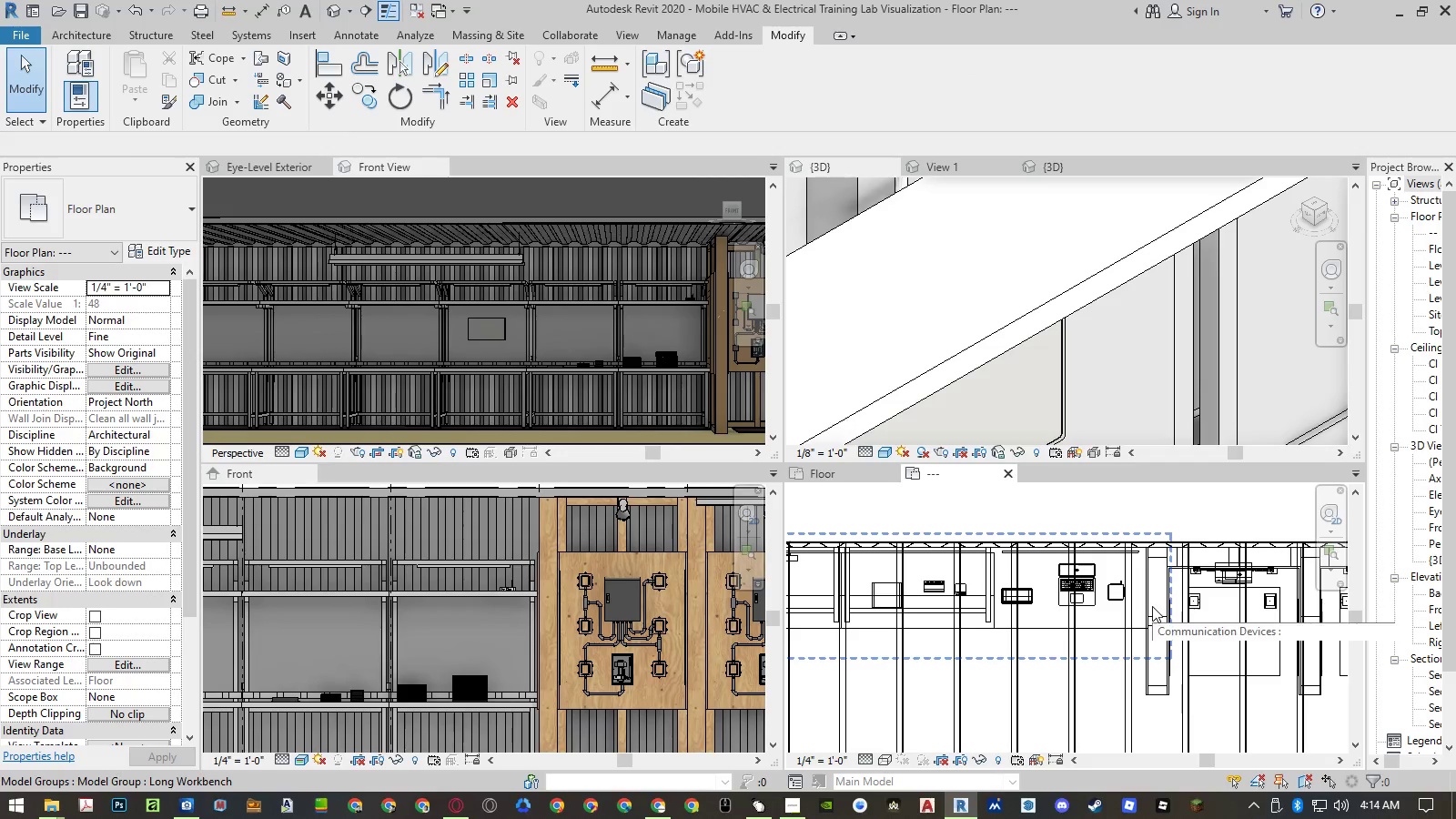 
scroll: coordinate [1152, 606], scroll_direction: up, amount: 1.0
 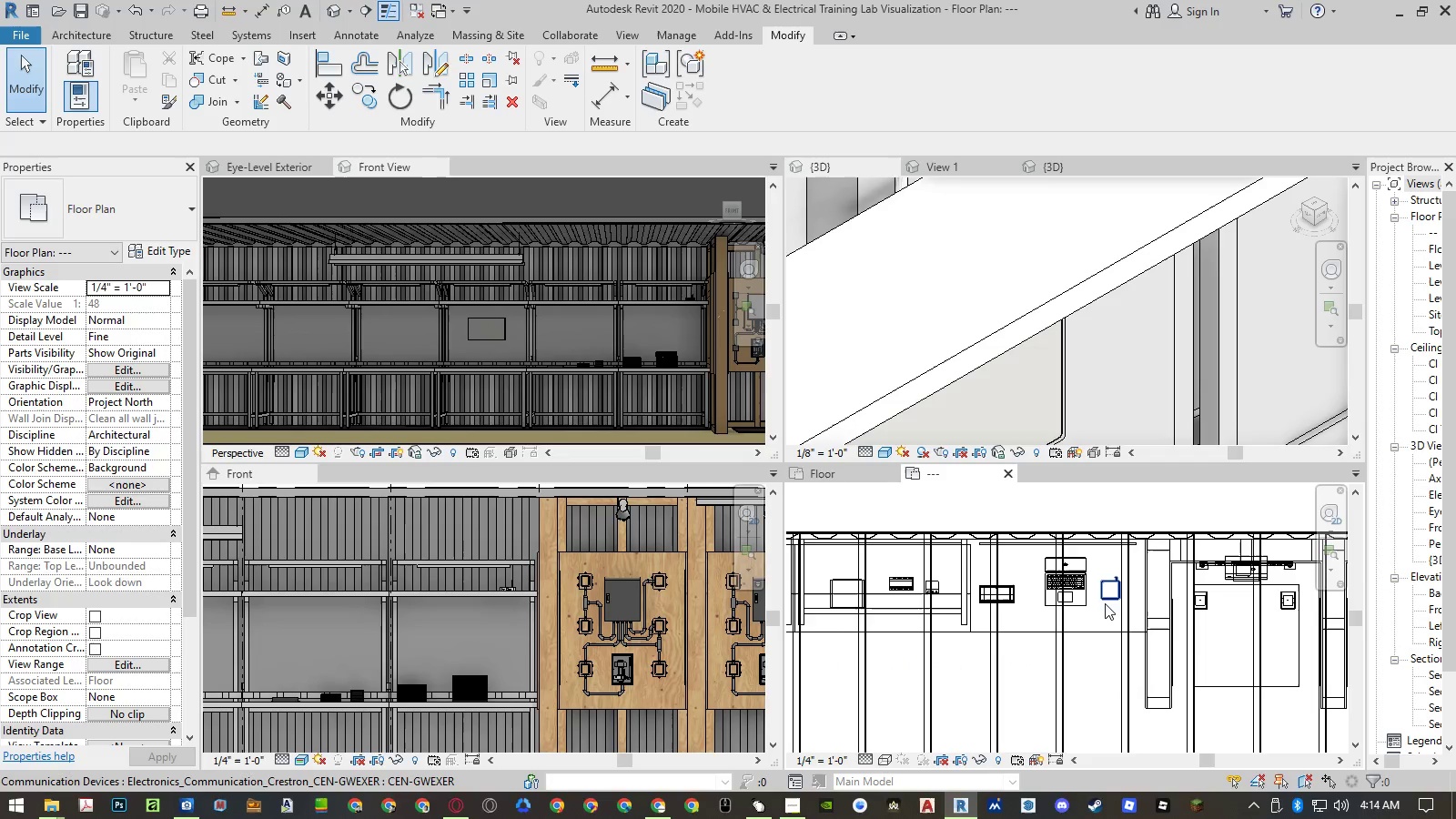 
left_click([1073, 602])
 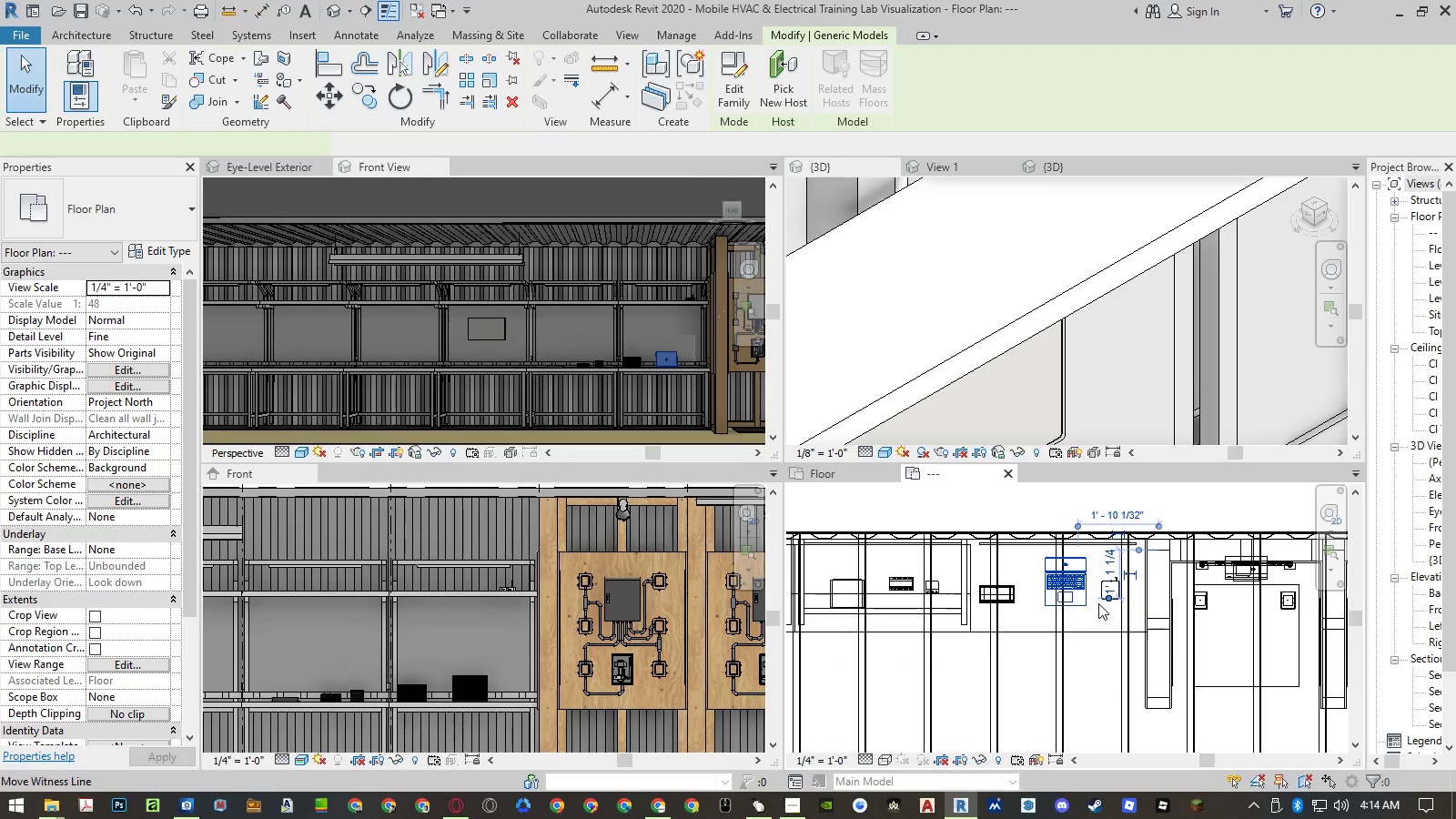 
scroll: coordinate [1104, 596], scroll_direction: up, amount: 4.0
 